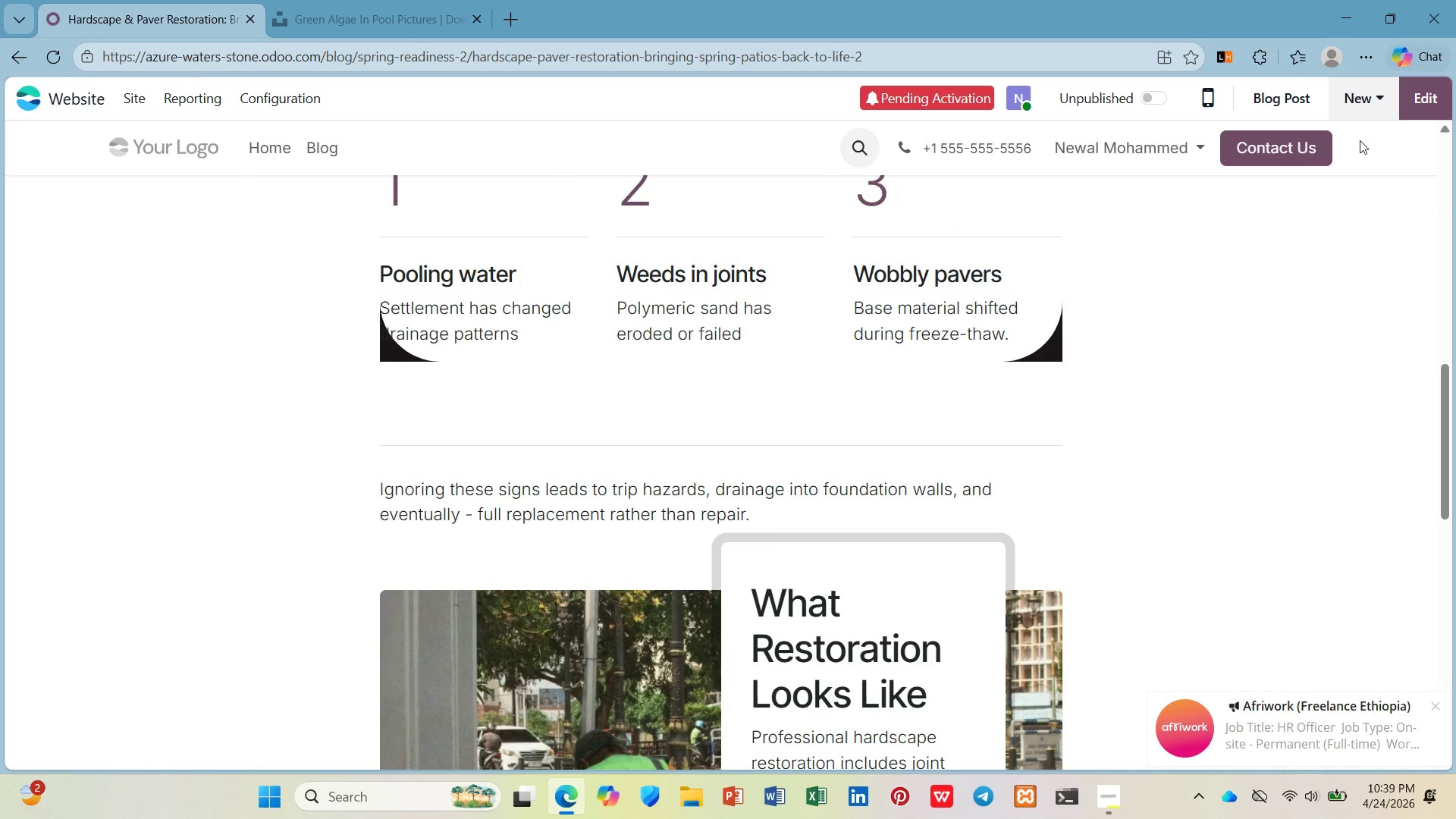 
left_click([1424, 105])
 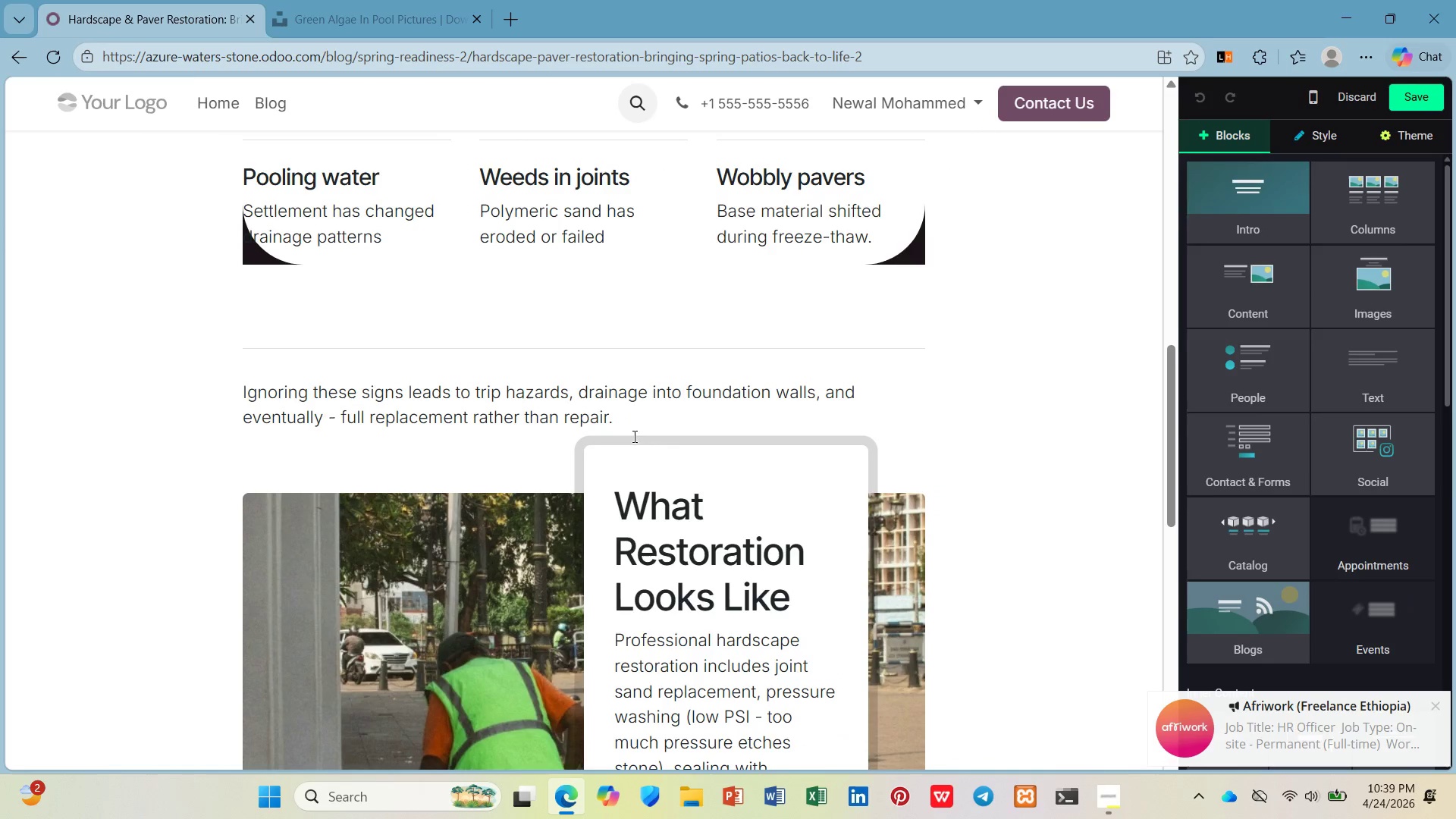 
left_click([630, 425])
 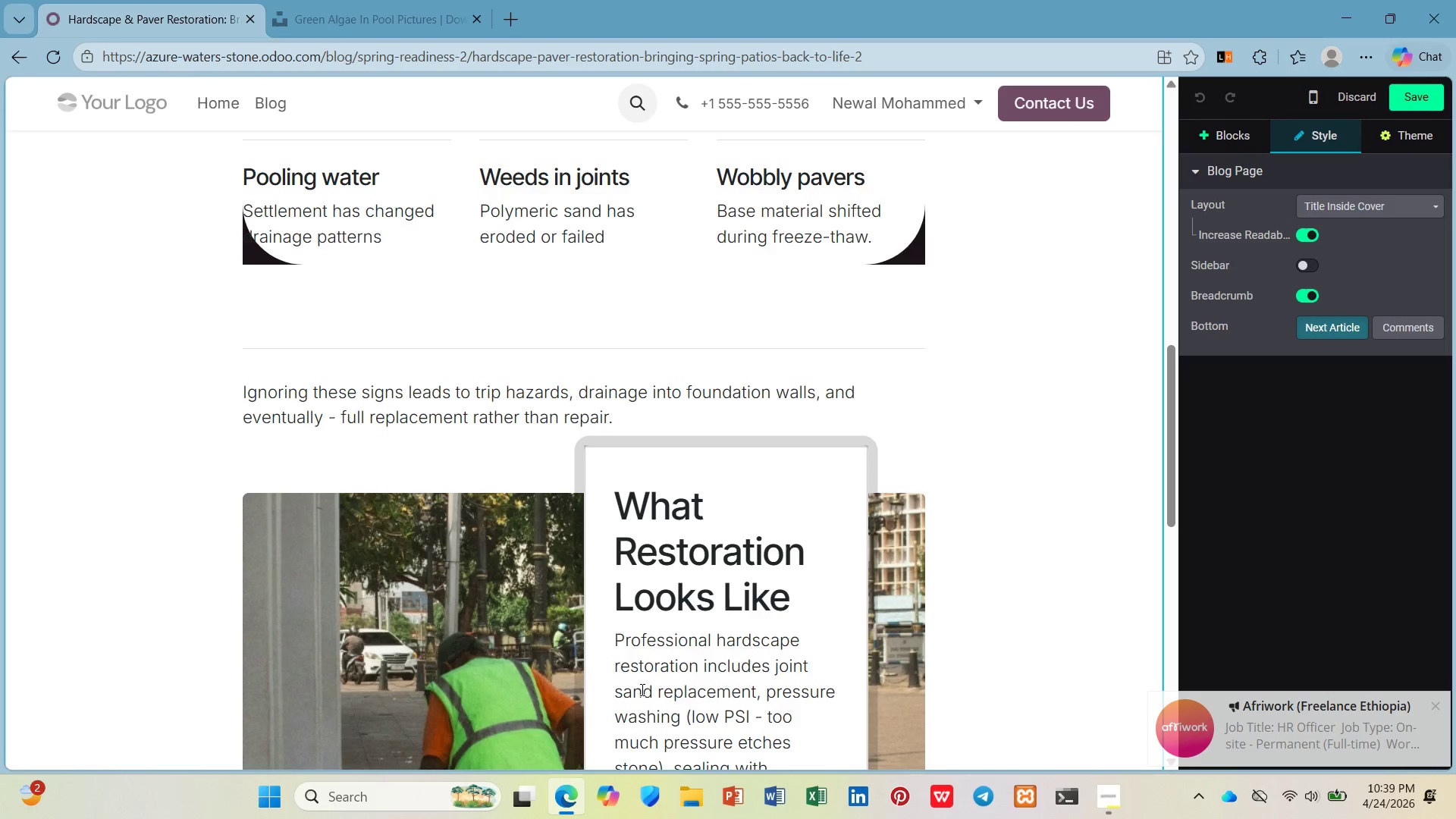 
key(Enter)
 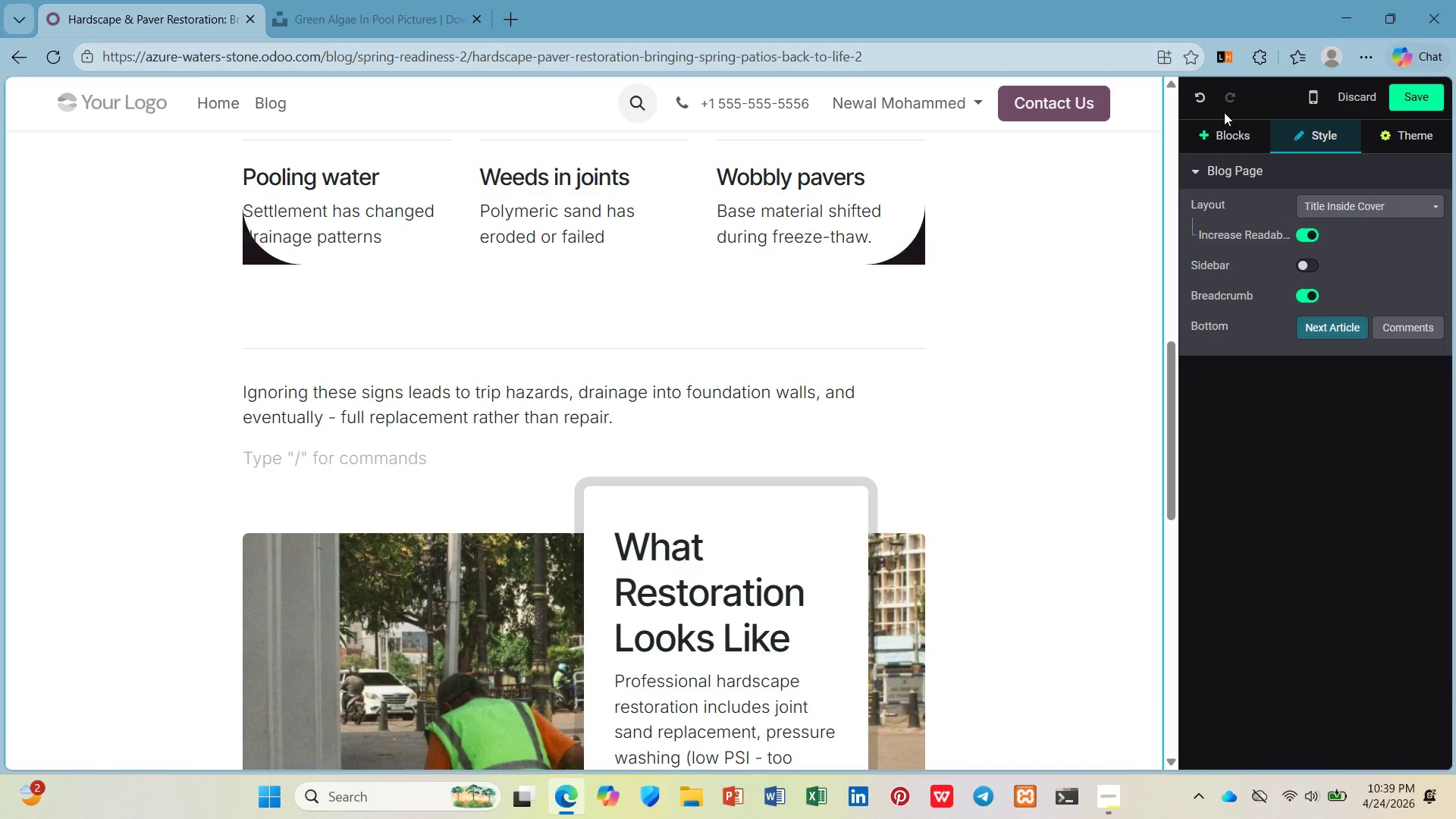 
double_click([1223, 127])
 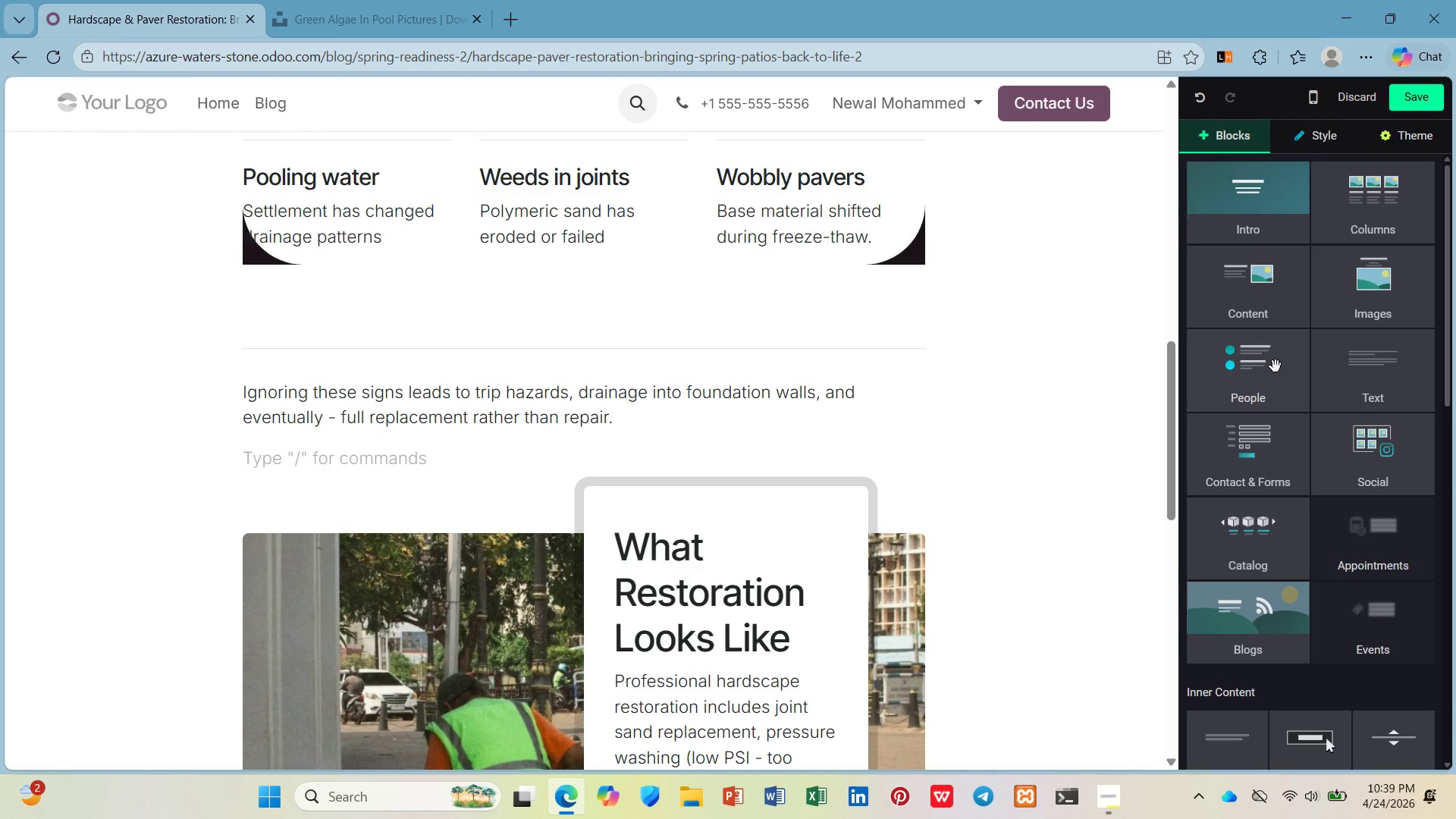 
scroll: coordinate [1276, 367], scroll_direction: down, amount: 6.0
 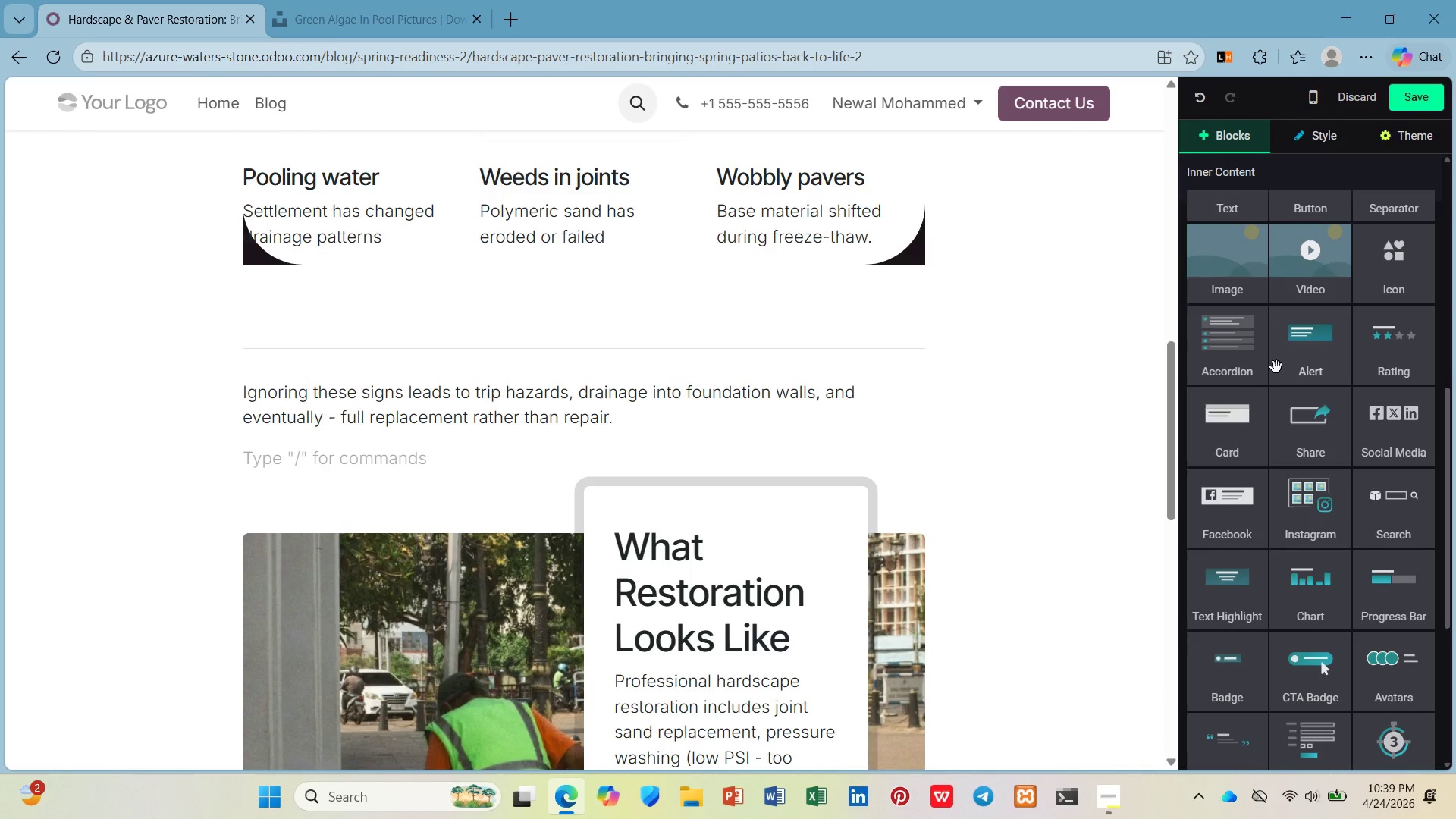 
scroll: coordinate [1276, 367], scroll_direction: up, amount: 1.0
 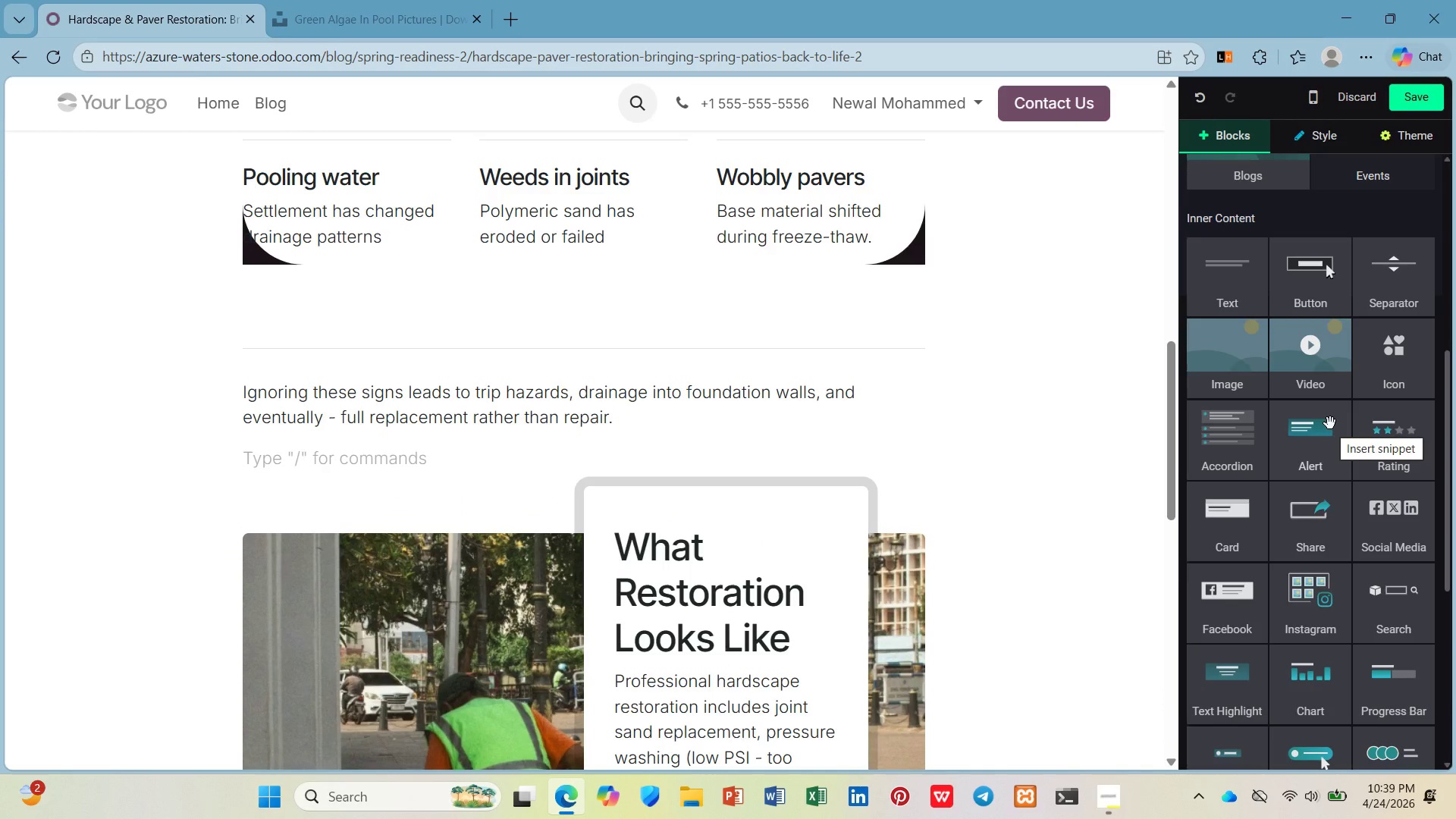 
scroll: coordinate [1330, 423], scroll_direction: down, amount: 2.0
 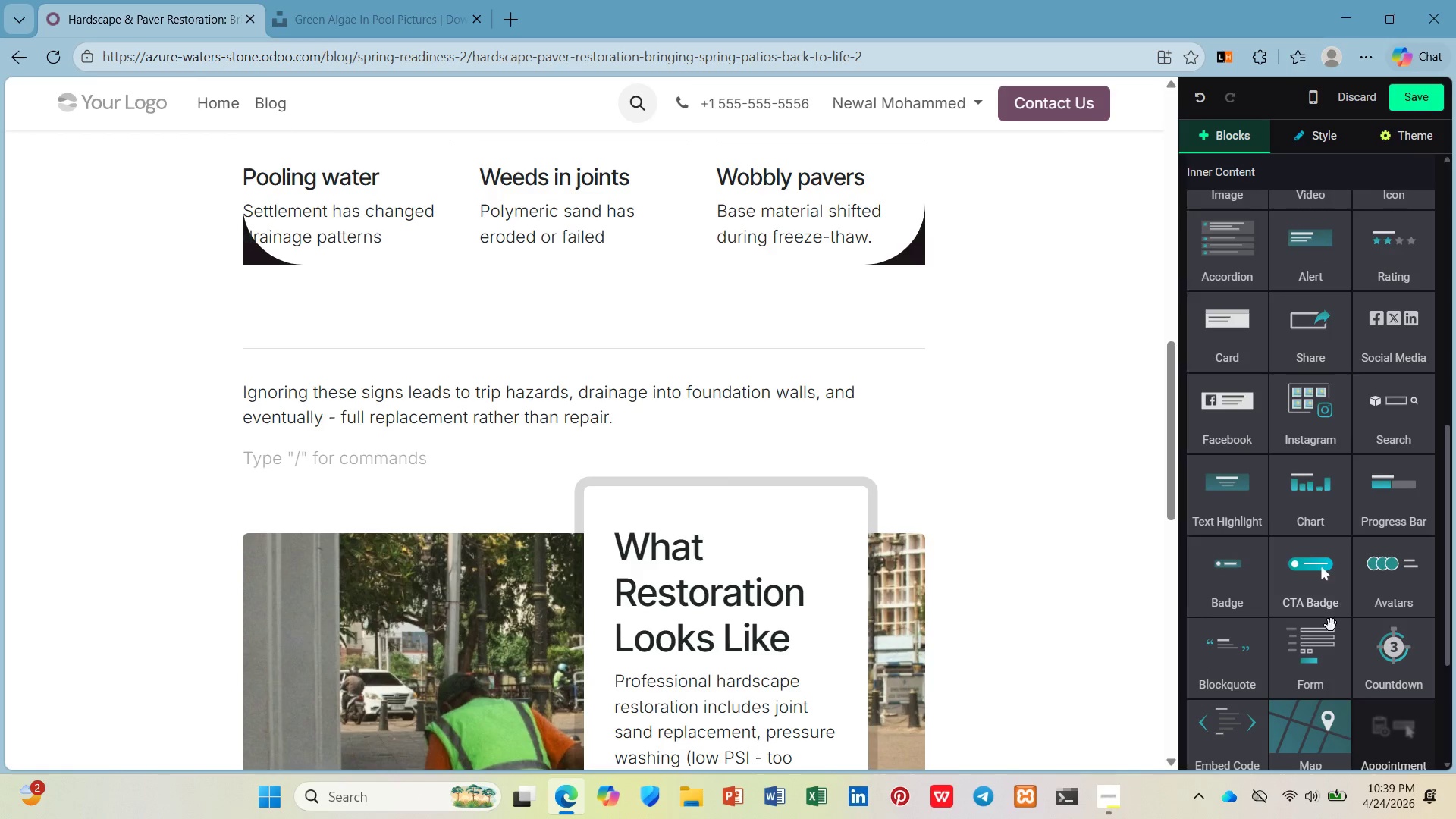 
left_click_drag(start_coordinate=[1235, 661], to_coordinate=[1376, 526])
 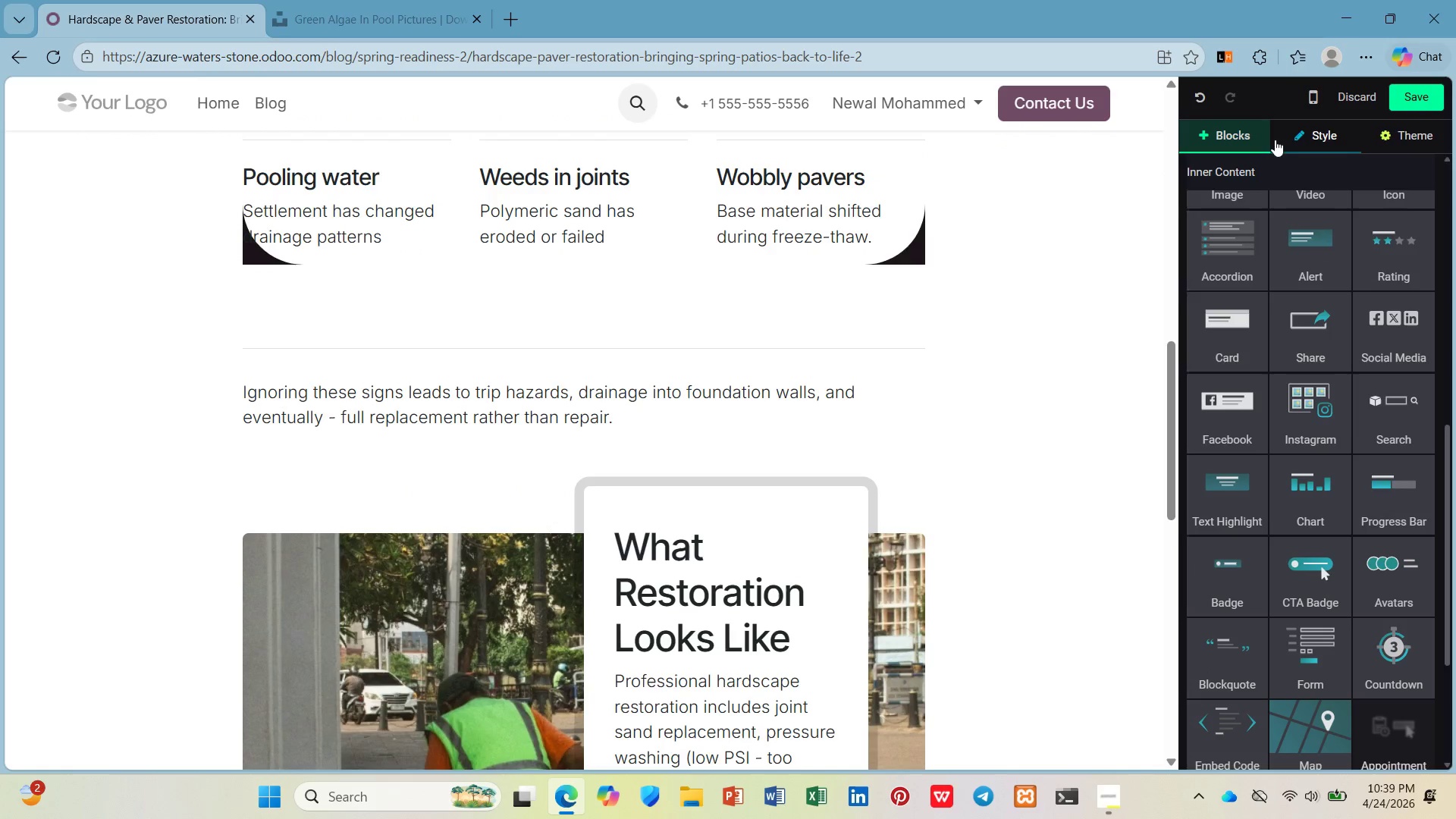 
scroll: coordinate [1275, 279], scroll_direction: up, amount: 9.0
 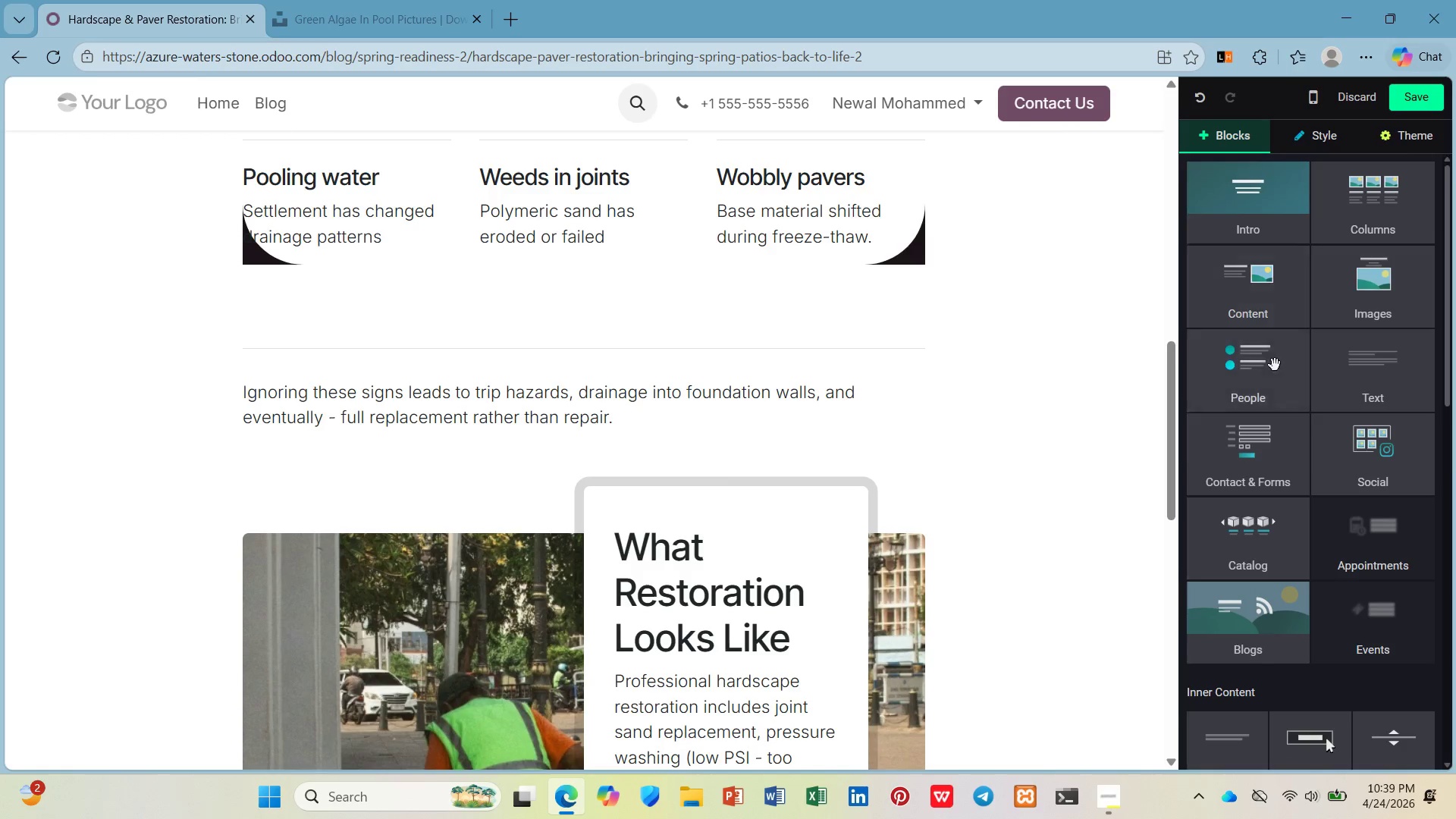 
left_click([1343, 382])
 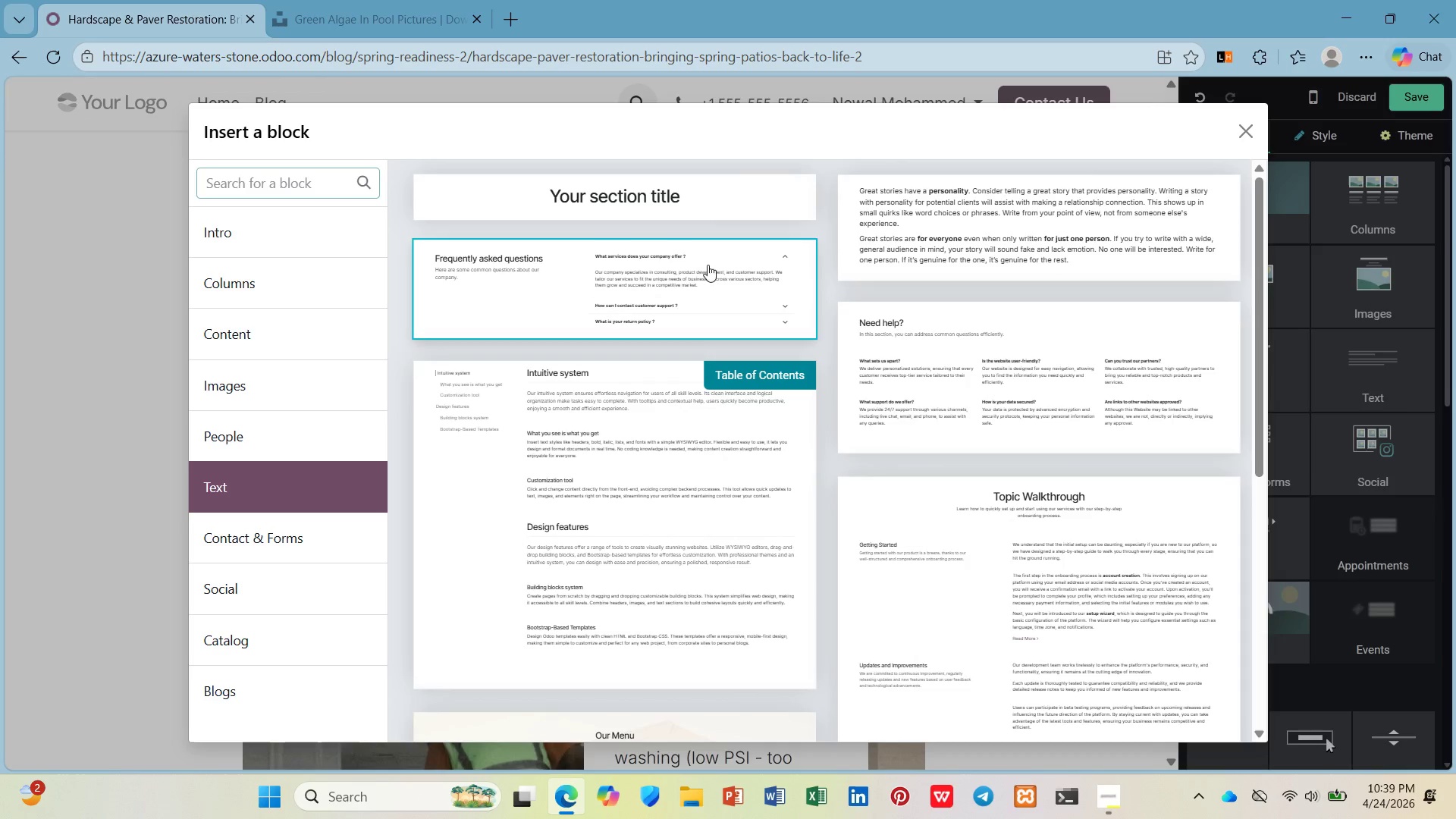 
left_click([713, 219])
 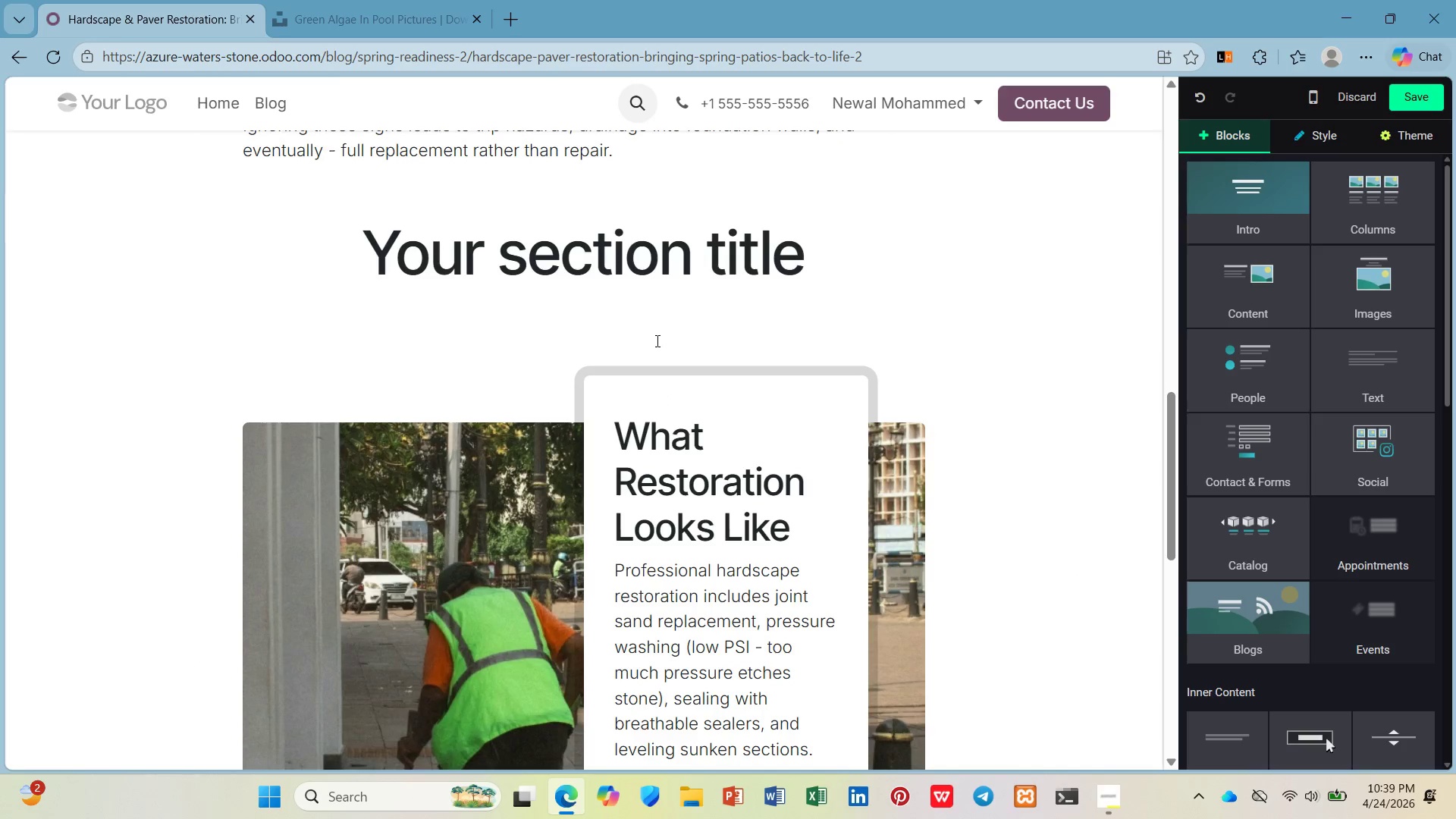 
scroll: coordinate [651, 313], scroll_direction: up, amount: 2.0
 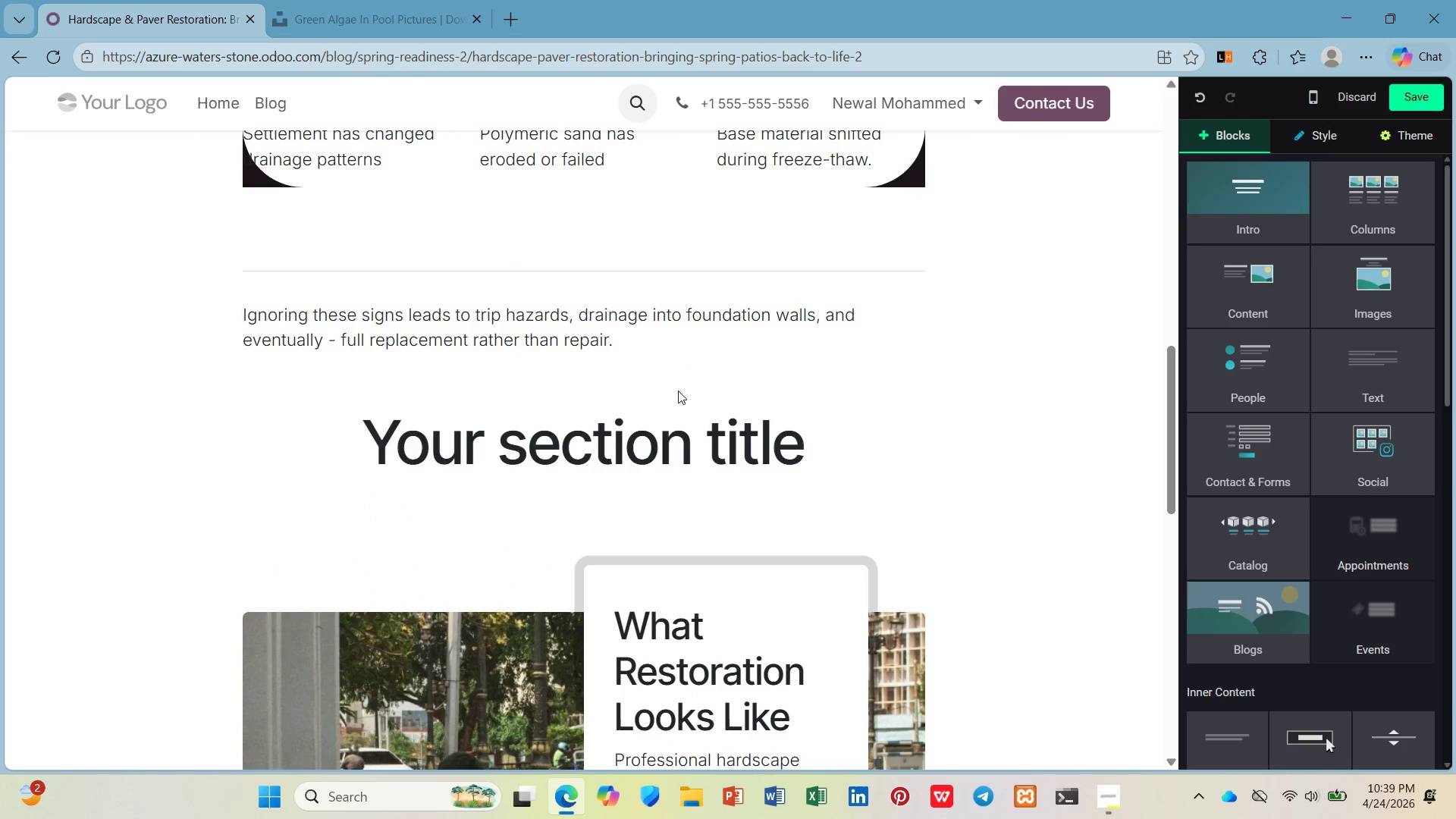 
left_click([692, 438])
 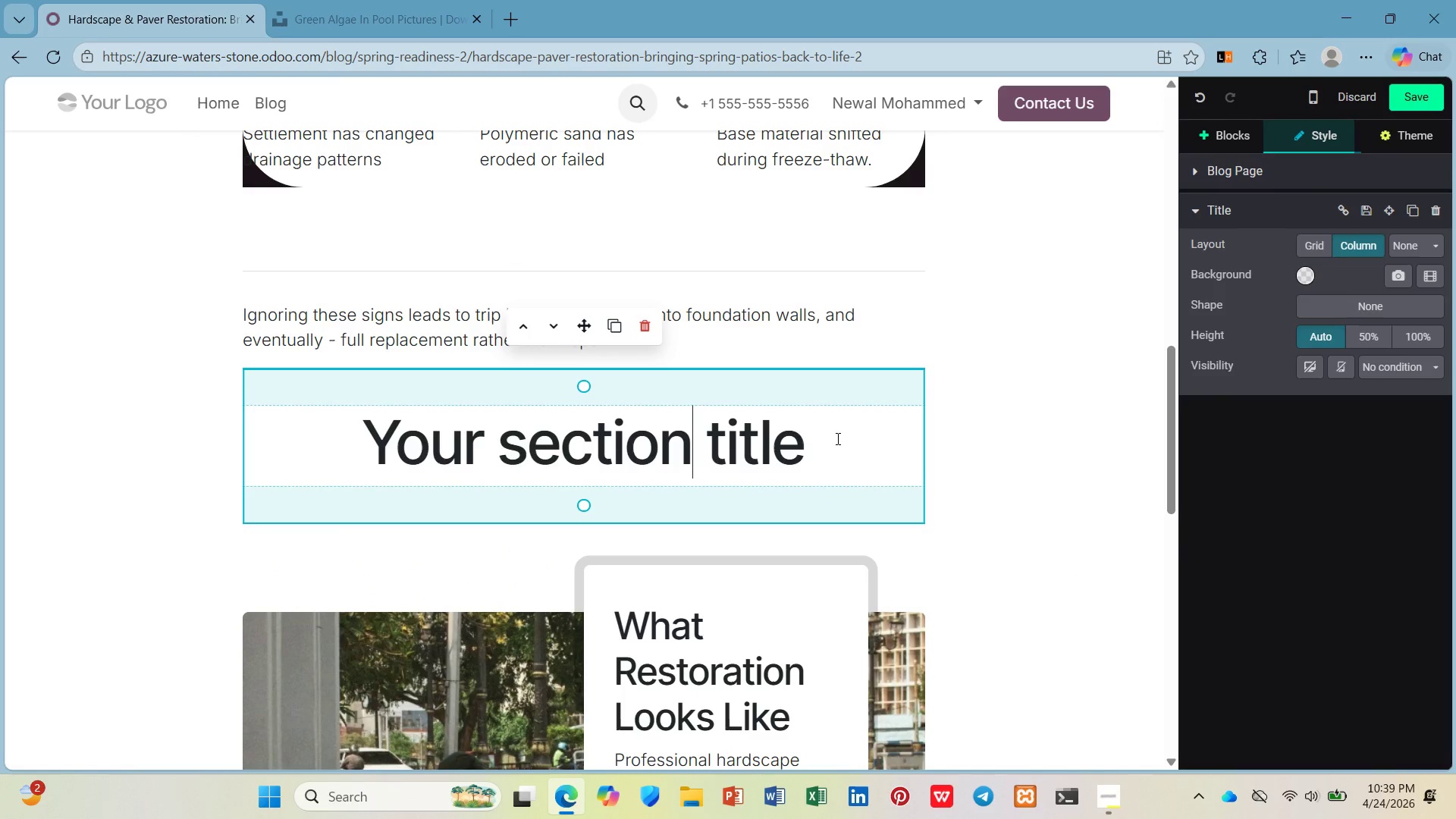 
left_click_drag(start_coordinate=[838, 439], to_coordinate=[368, 441])
 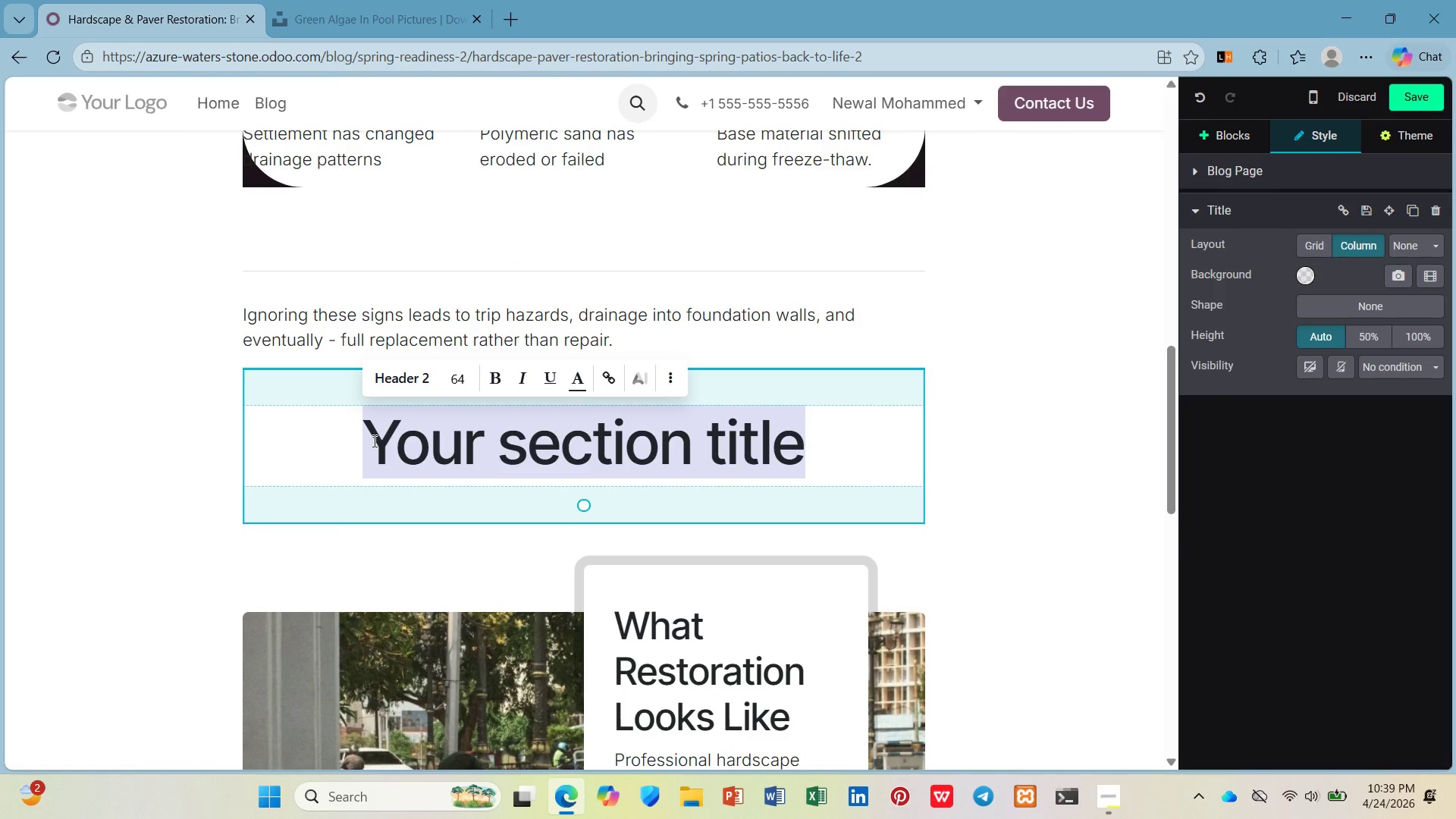 
key(Slash)
 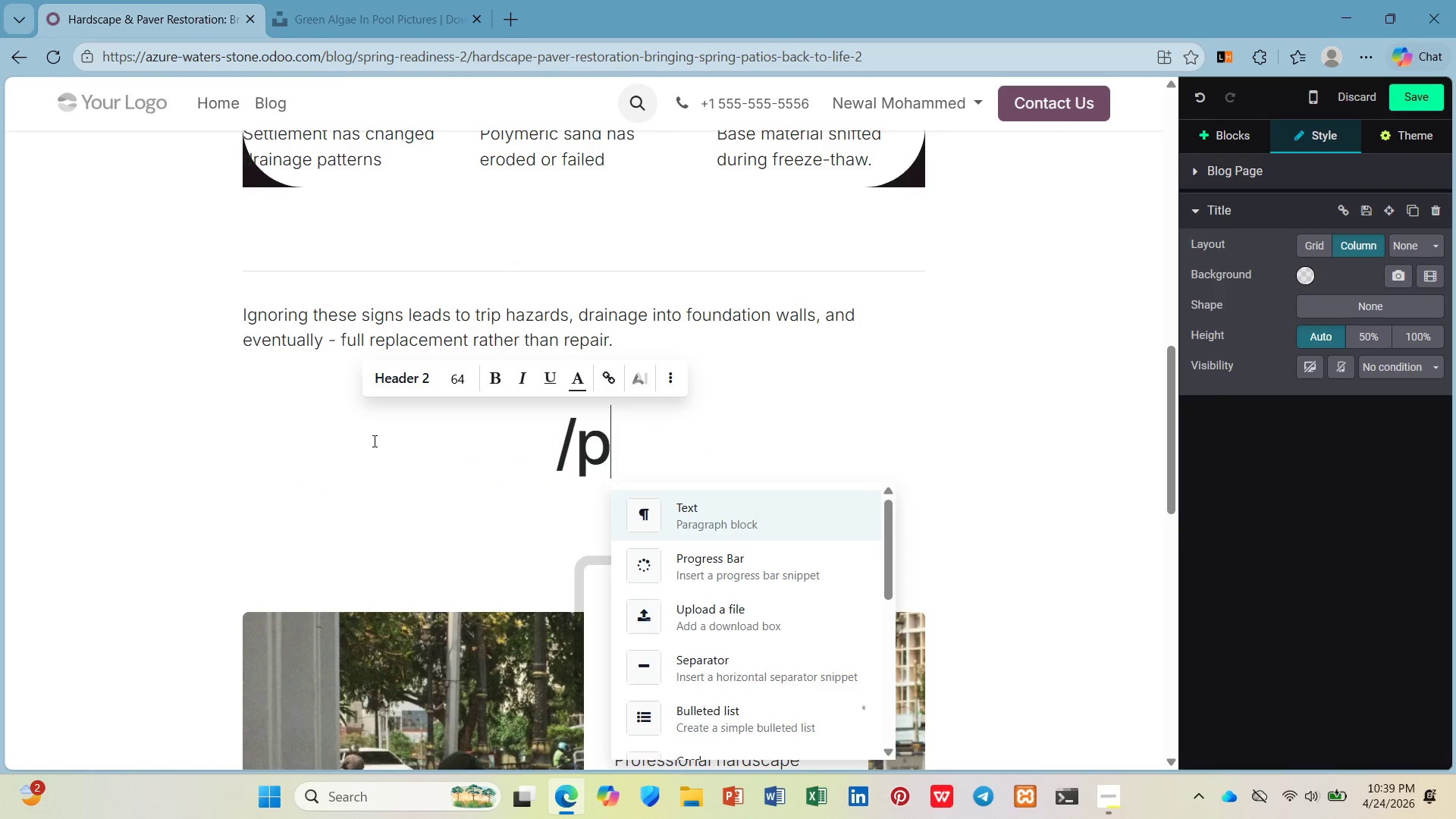 
key(P)
 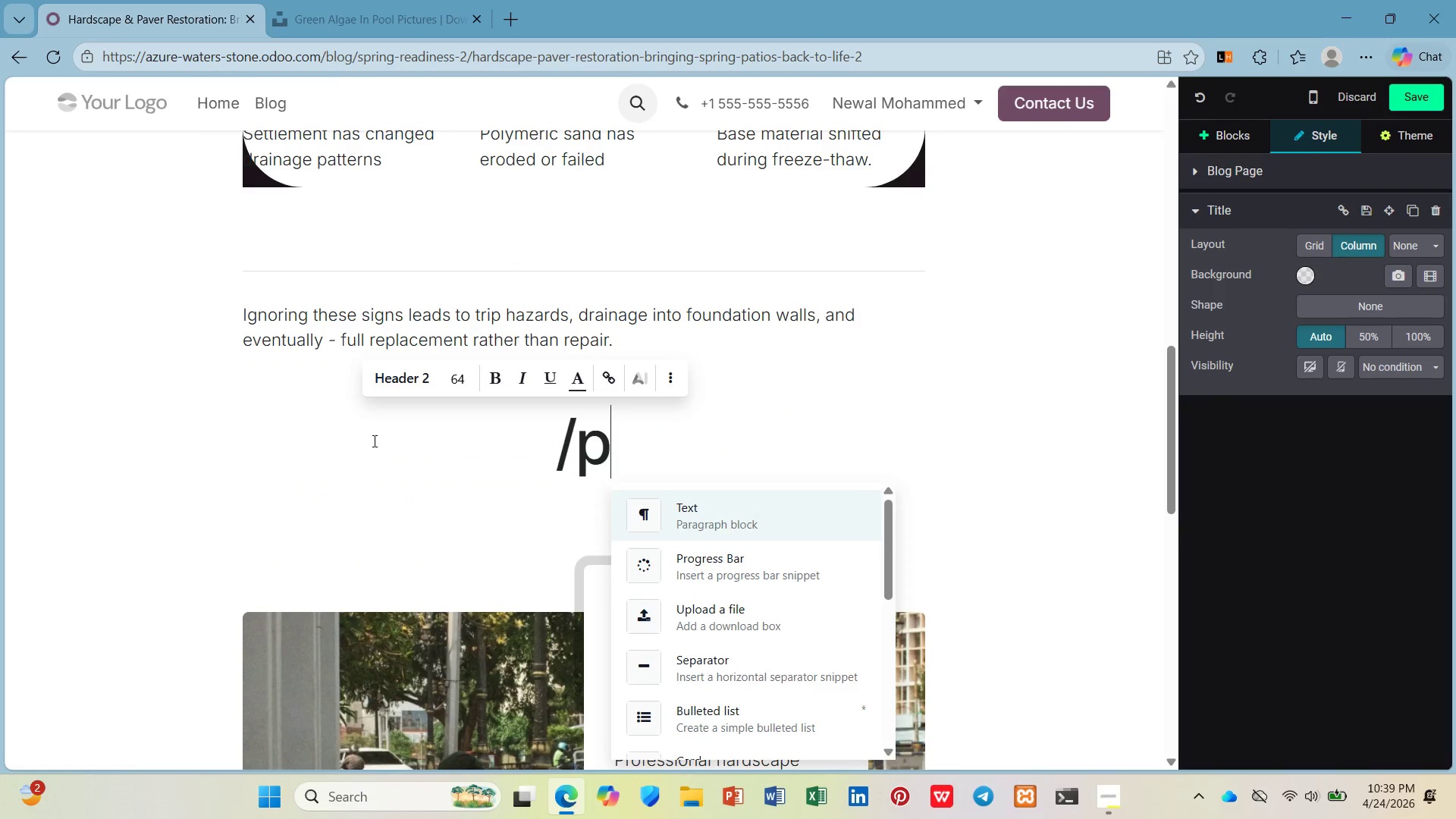 
key(Enter)
 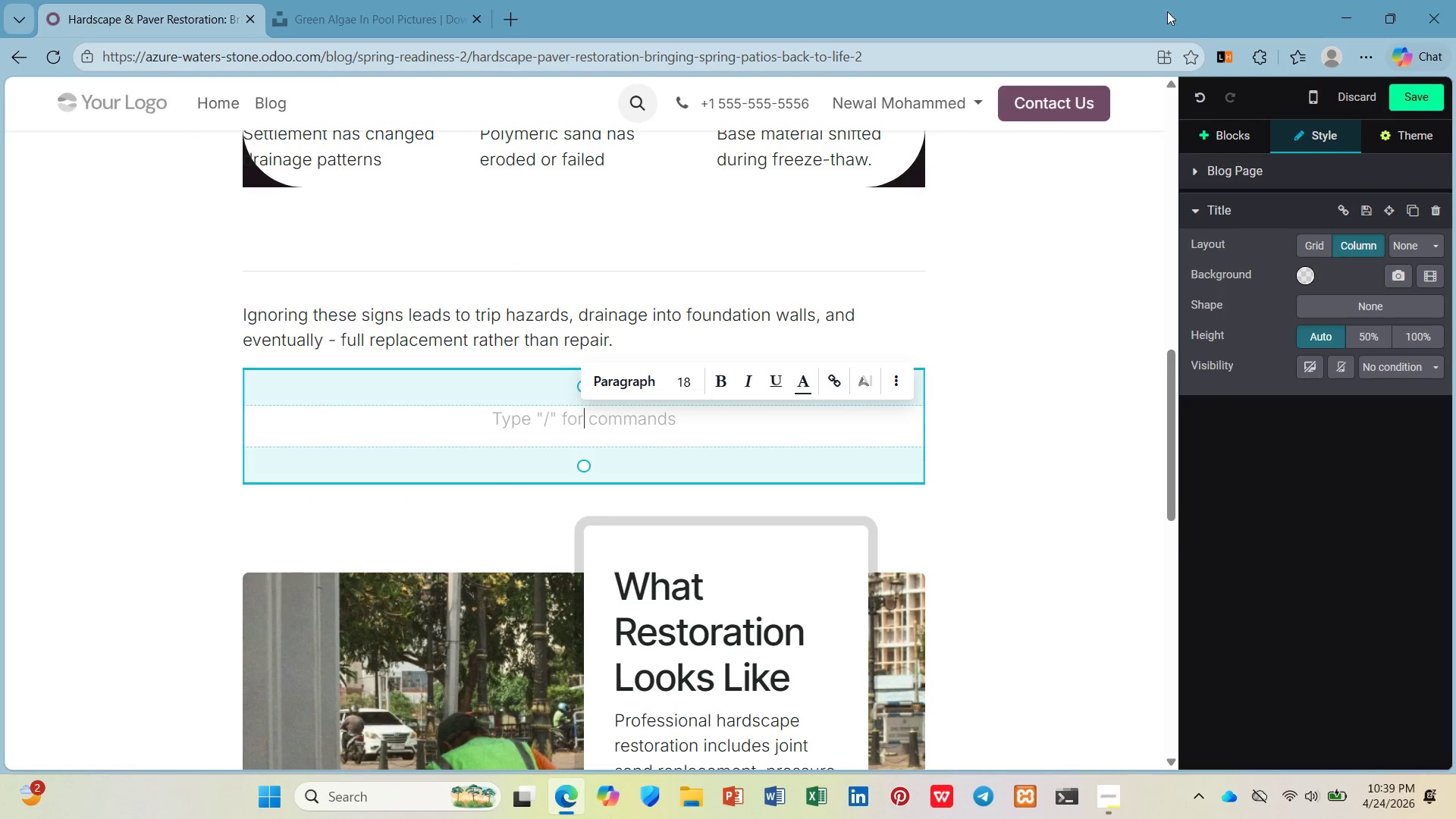 
left_click([1228, 127])
 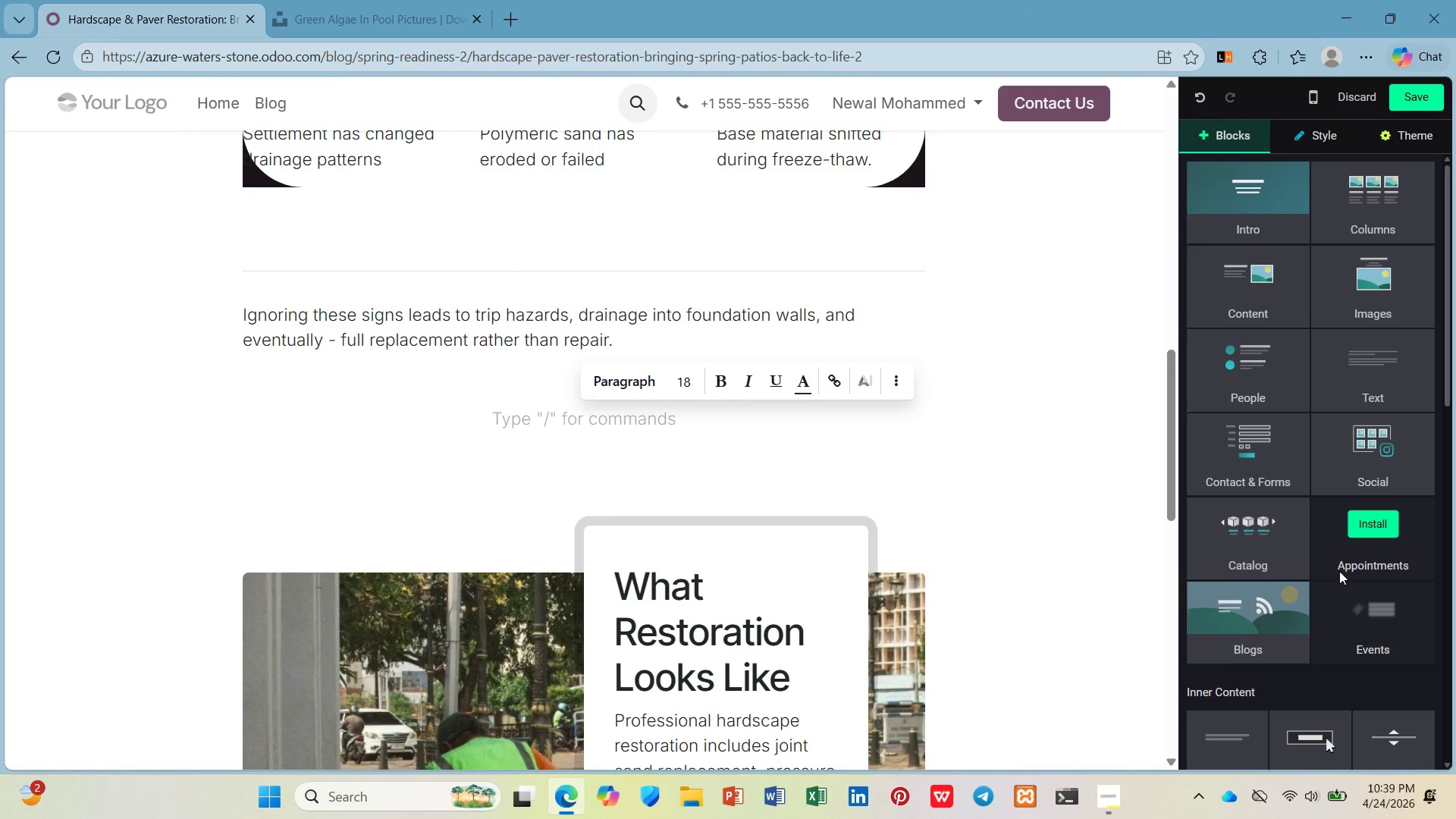 
scroll: coordinate [1335, 663], scroll_direction: down, amount: 7.0
 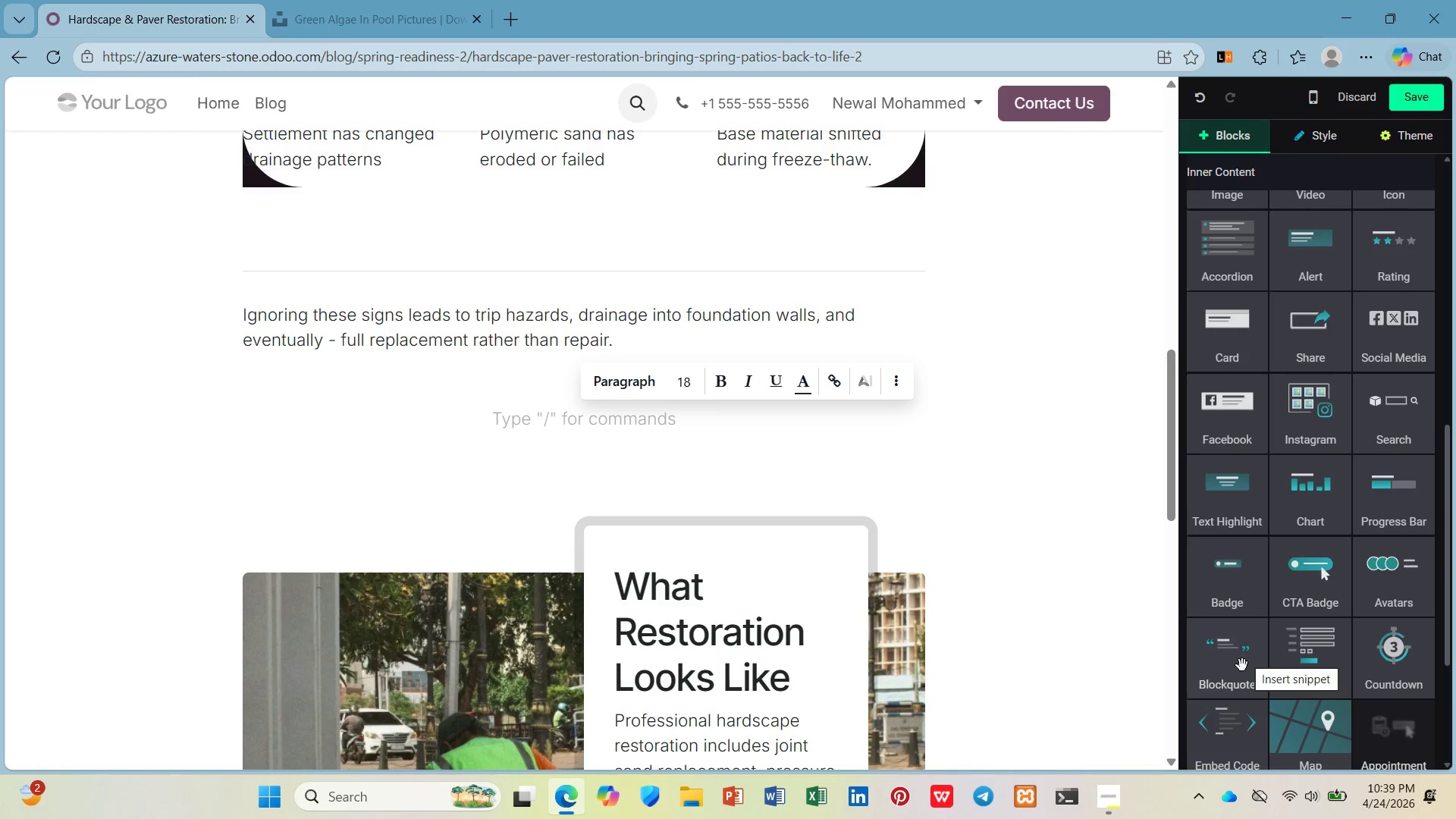 
left_click_drag(start_coordinate=[1242, 667], to_coordinate=[597, 443])
 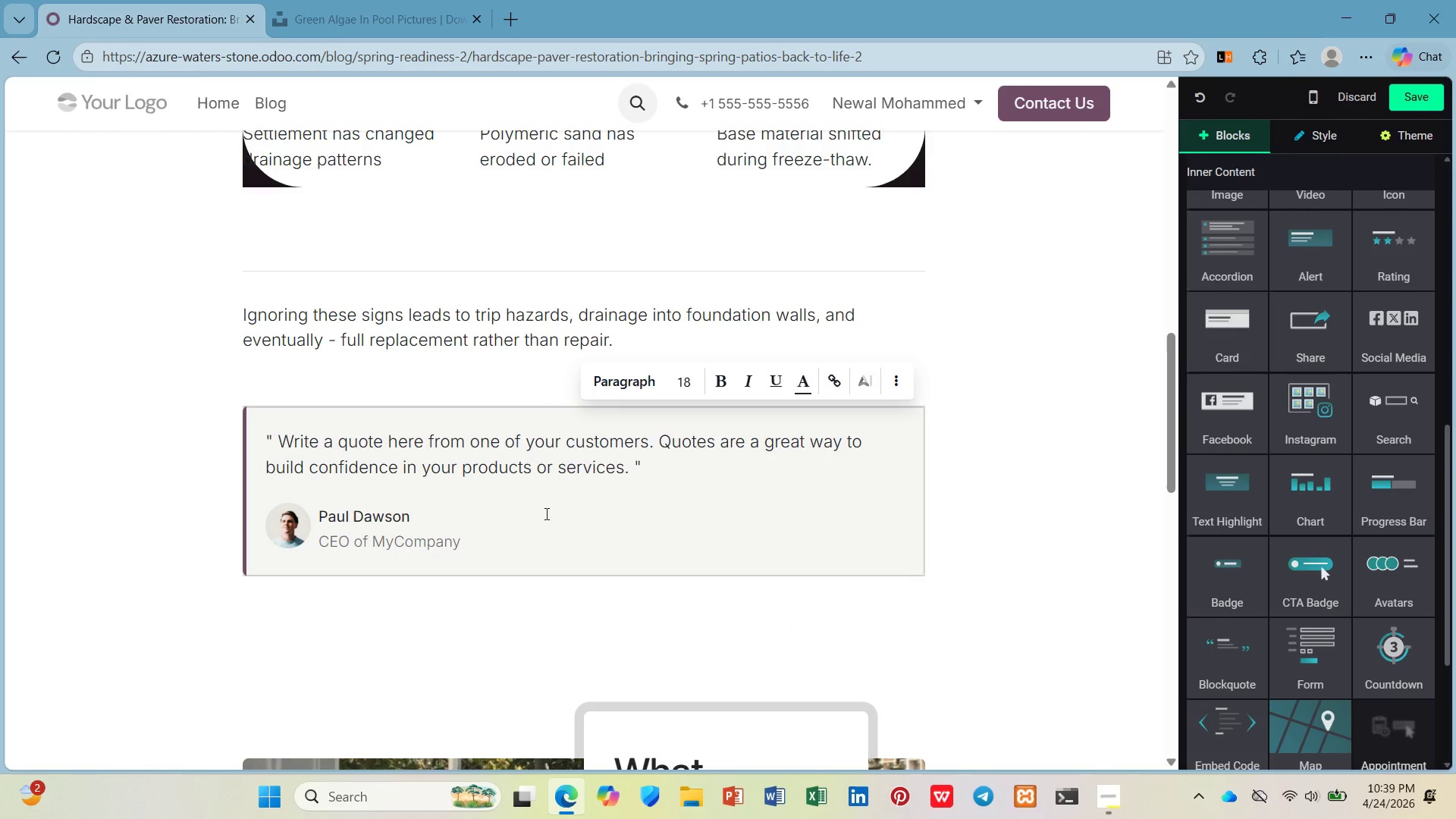 
left_click([517, 513])
 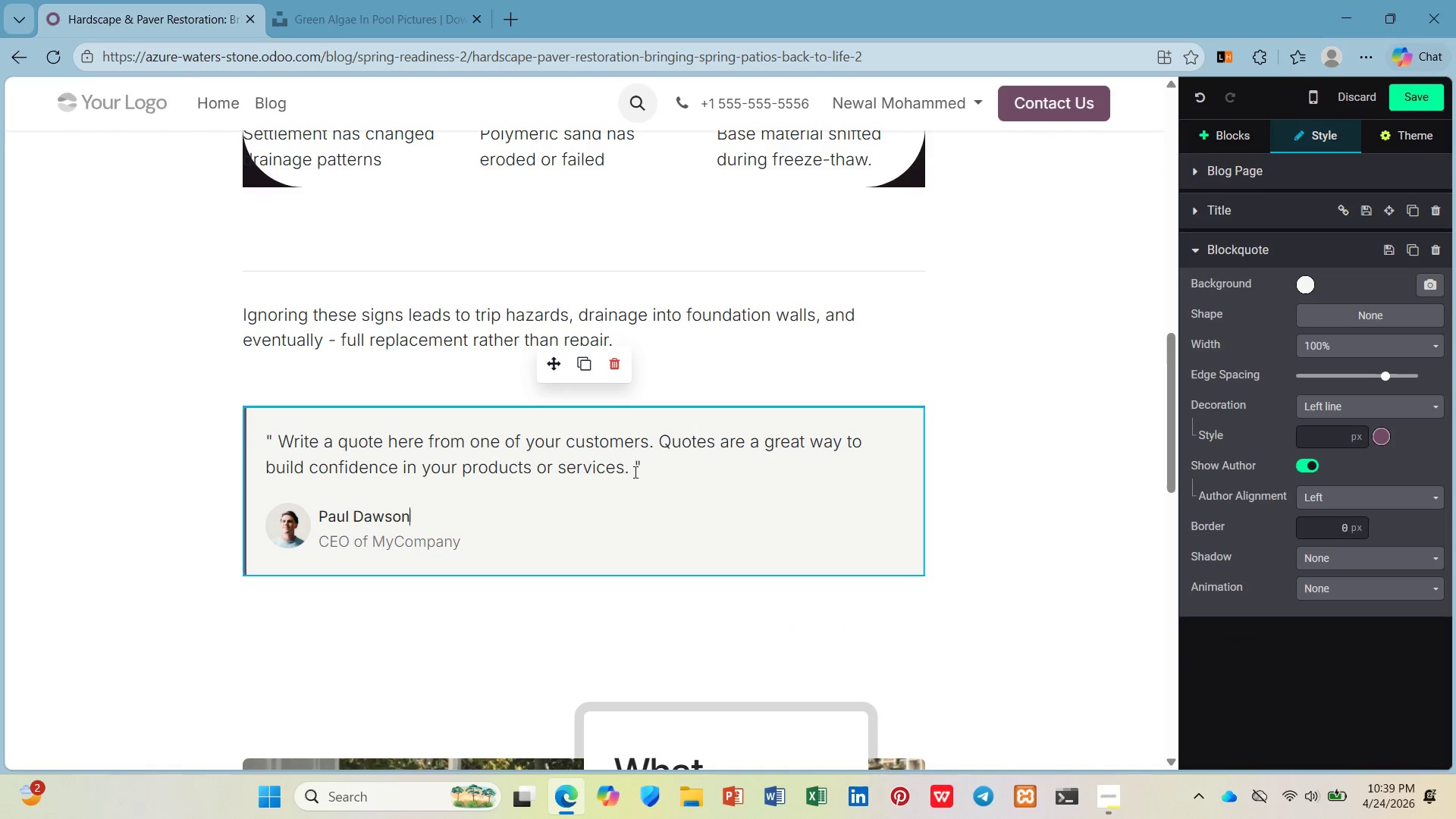 
left_click_drag(start_coordinate=[634, 472], to_coordinate=[284, 425])
 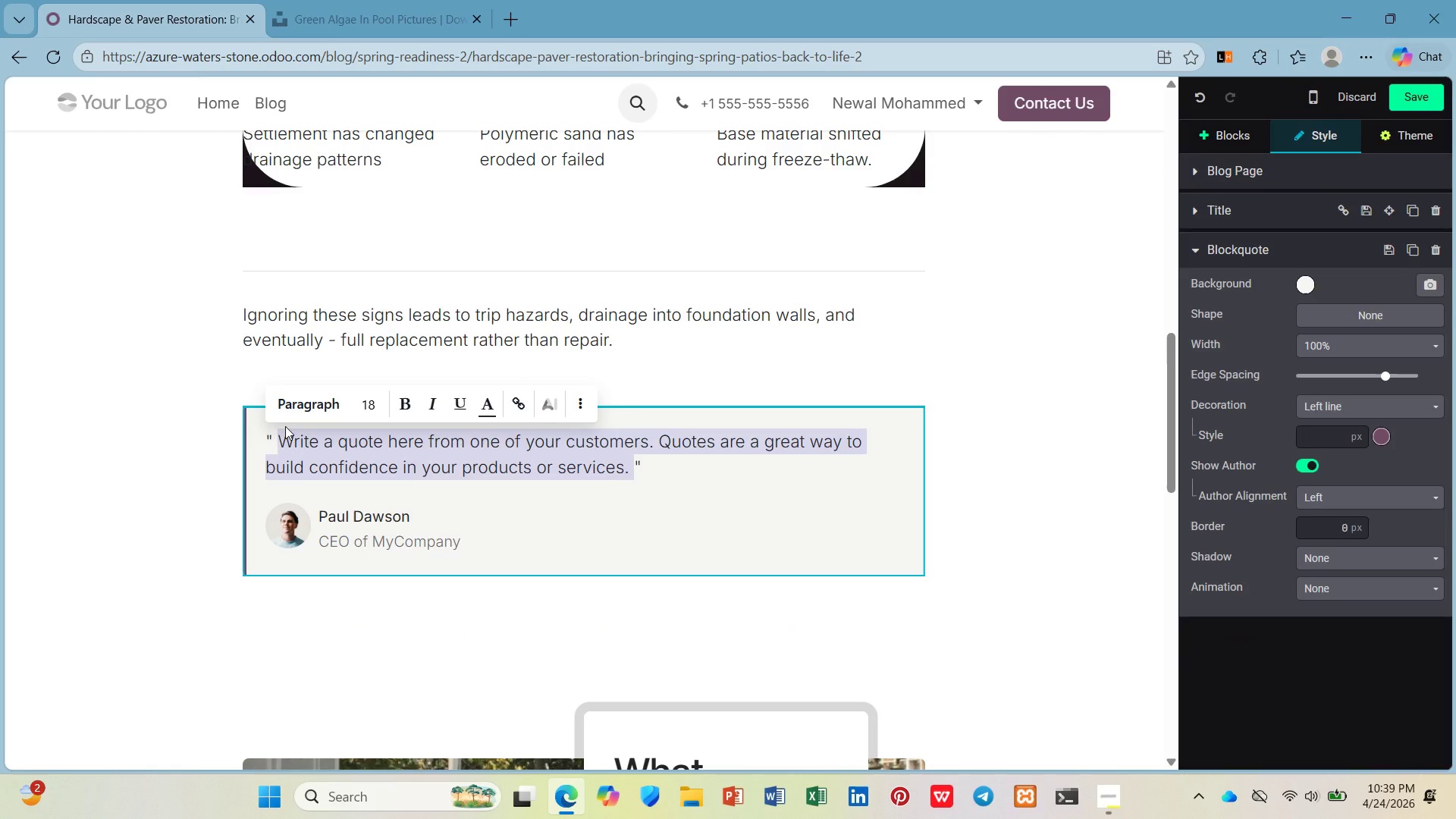 
wait(8.17)
 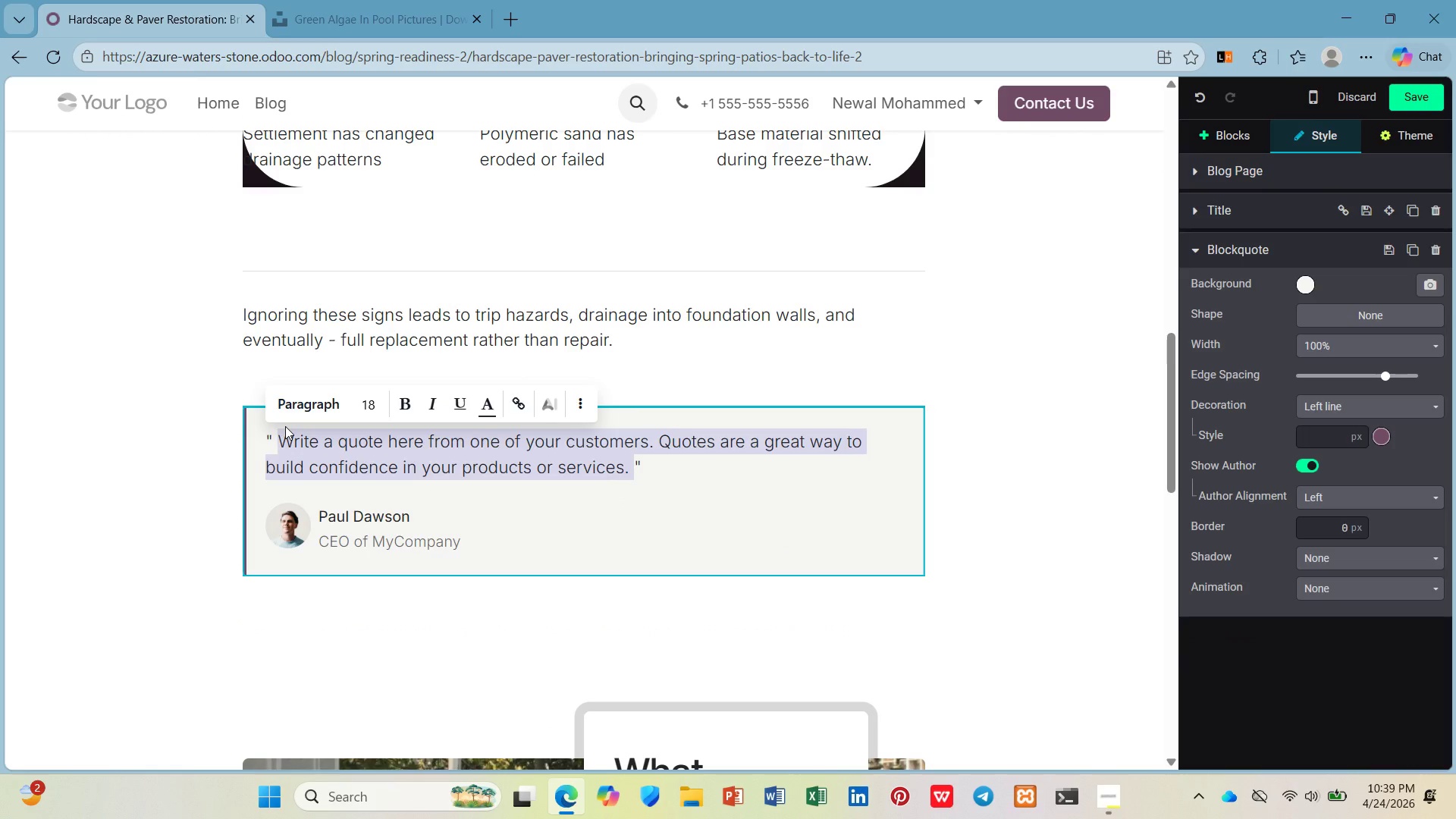 
type(TH e)
key(Backspace)
key(Backspace)
key(Backspace)
type(he difference between a smooth summer and constant repairs is what you do (or don;t )
key(Backspace)
key(Backspace)
key(Backspace)
type('t do) in the)
key(Backspace)
key(Backspace)
key(Backspace)
type(A[)
key(Backspace)
type(pril )
 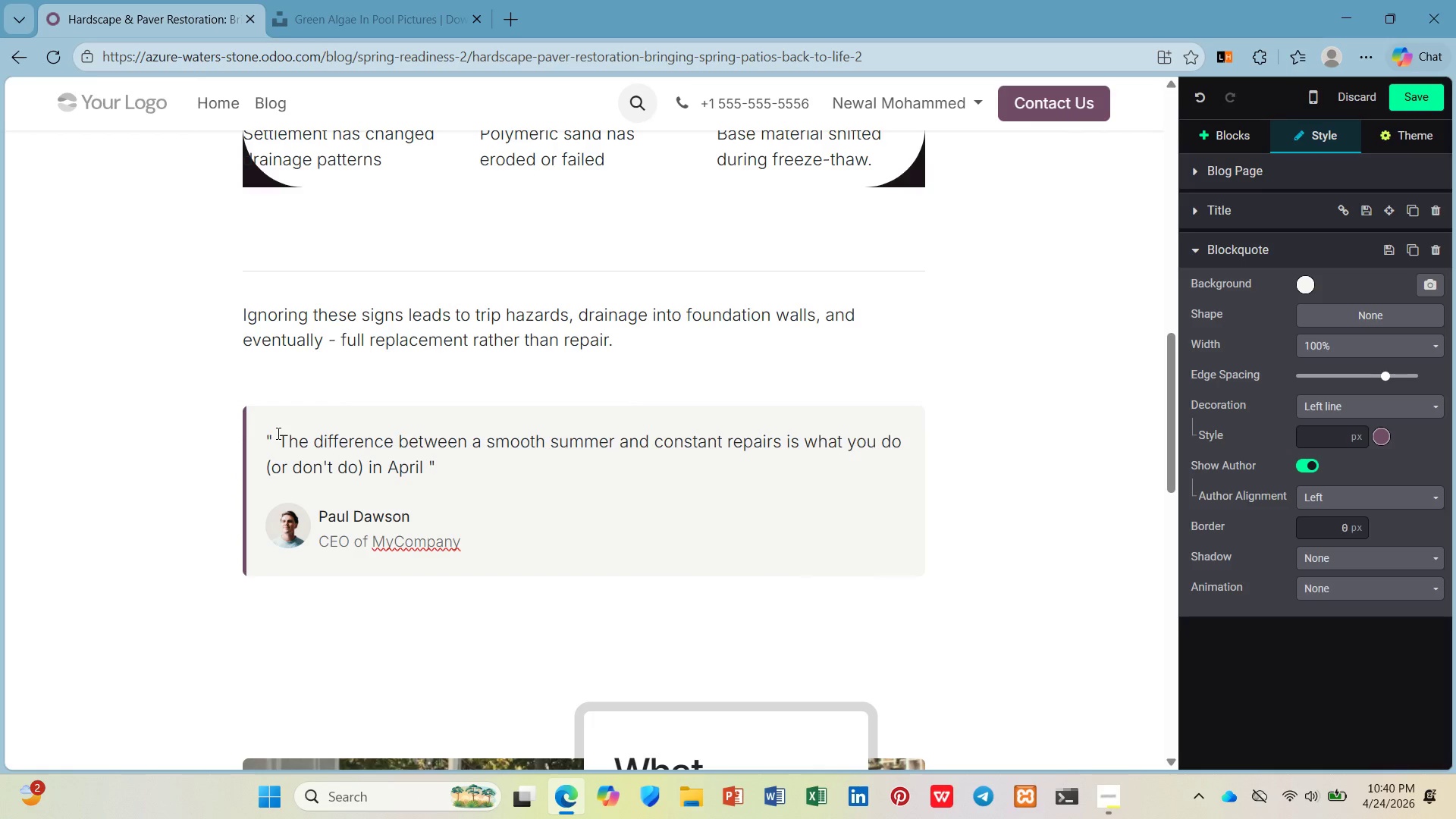 
key(ArrowLeft)
 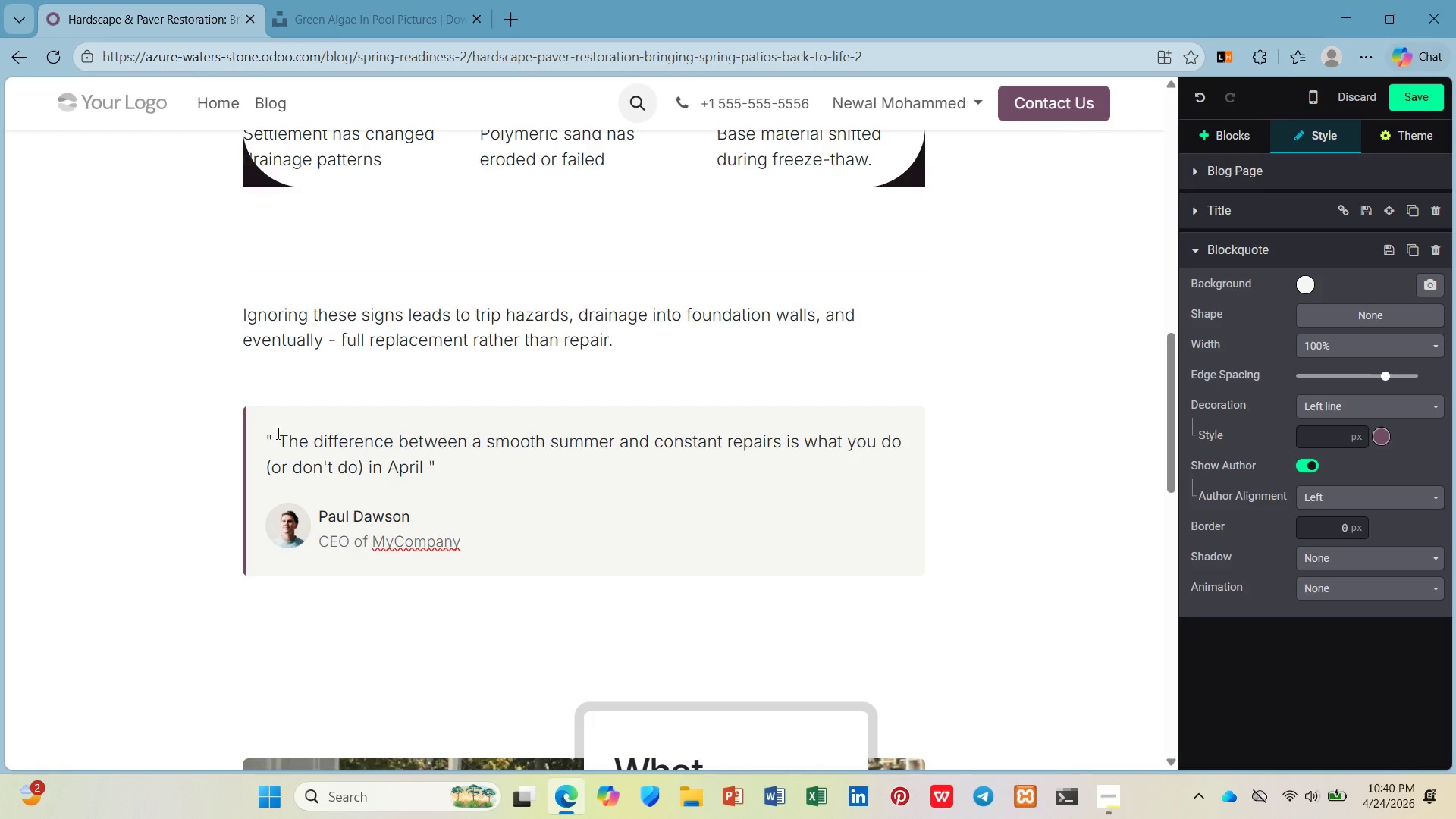 
key(Period)
 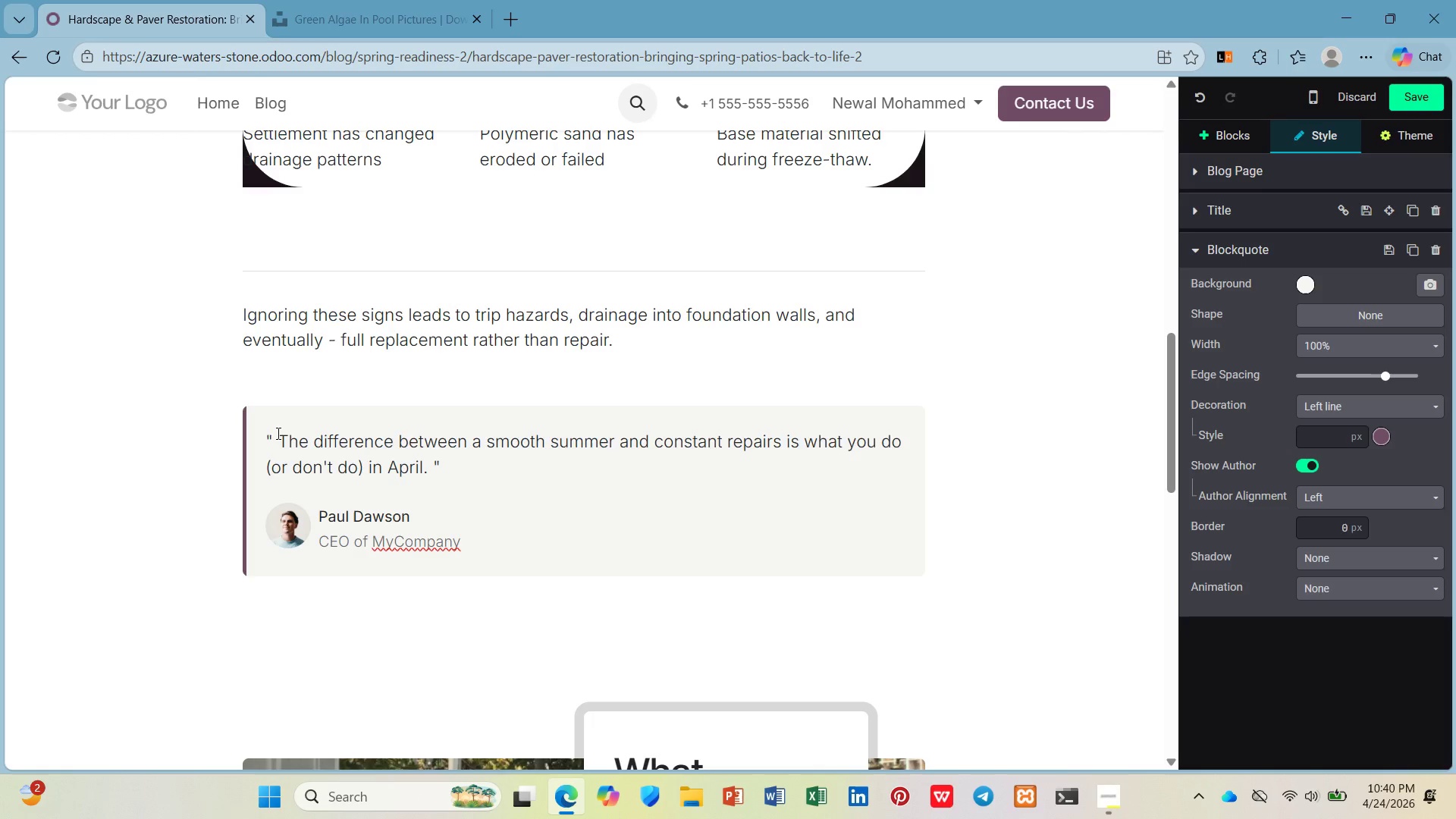 
key(ArrowDown)
 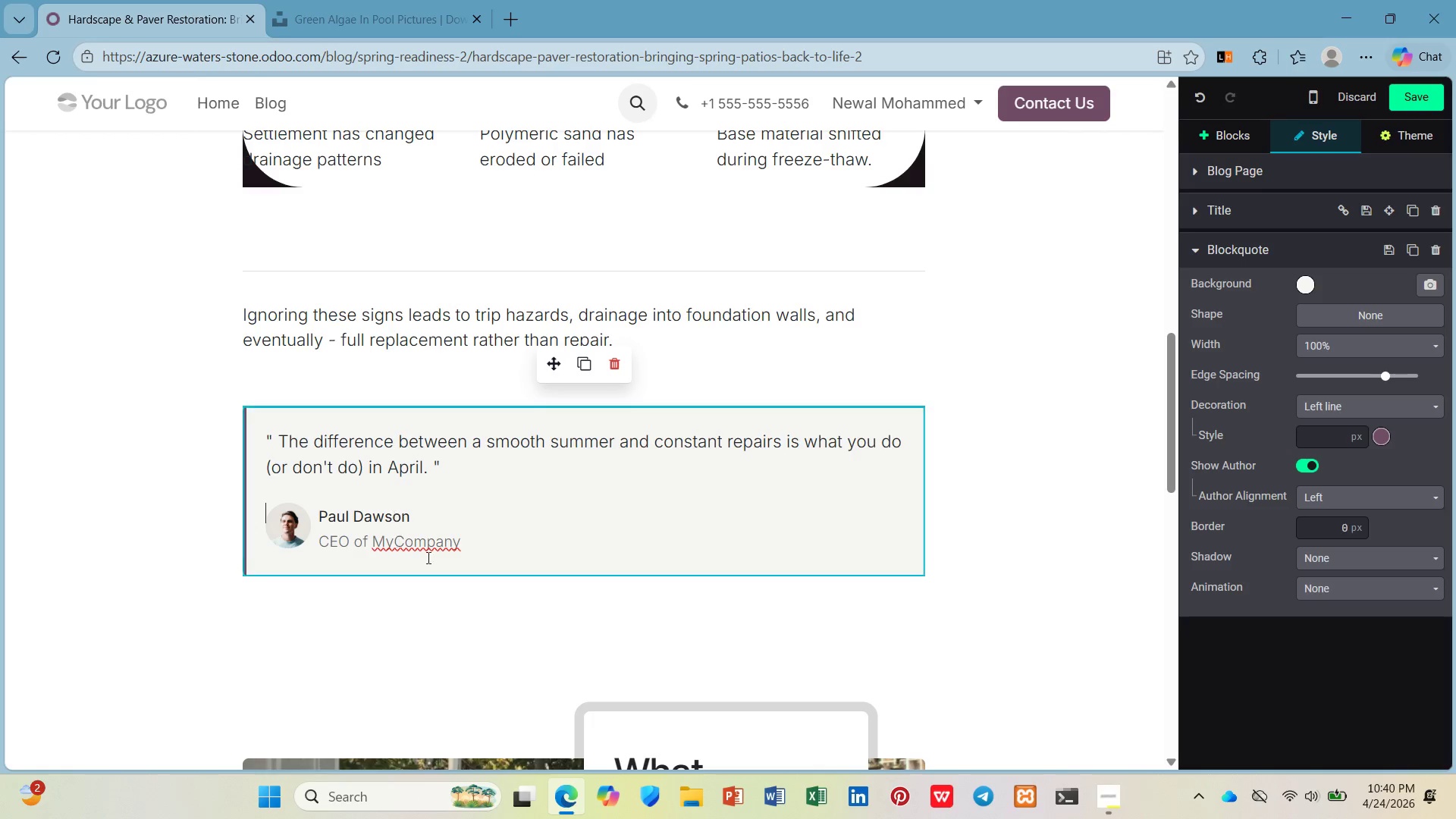 
left_click_drag(start_coordinate=[481, 548], to_coordinate=[315, 522])
 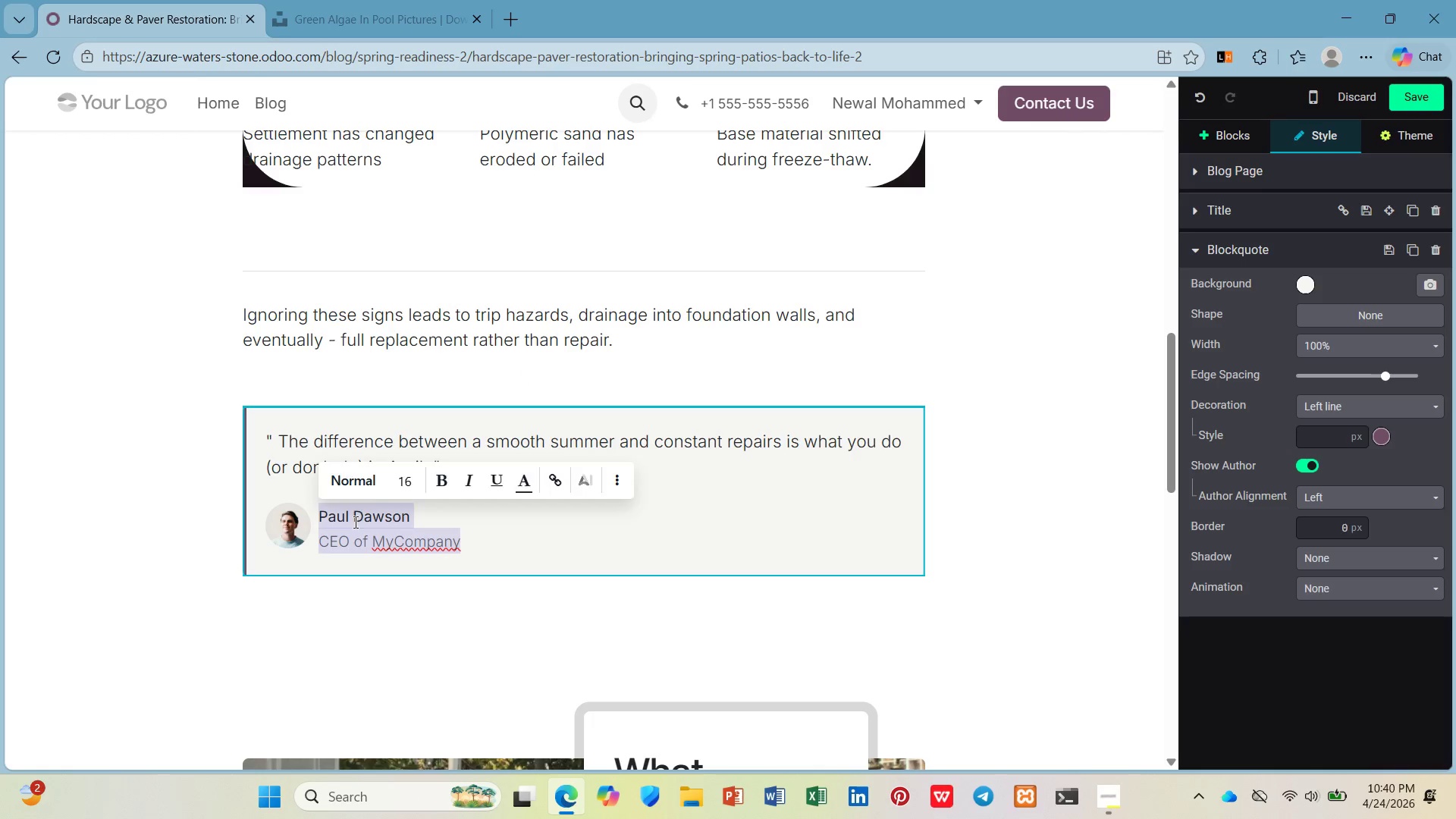 
left_click([354, 522])
 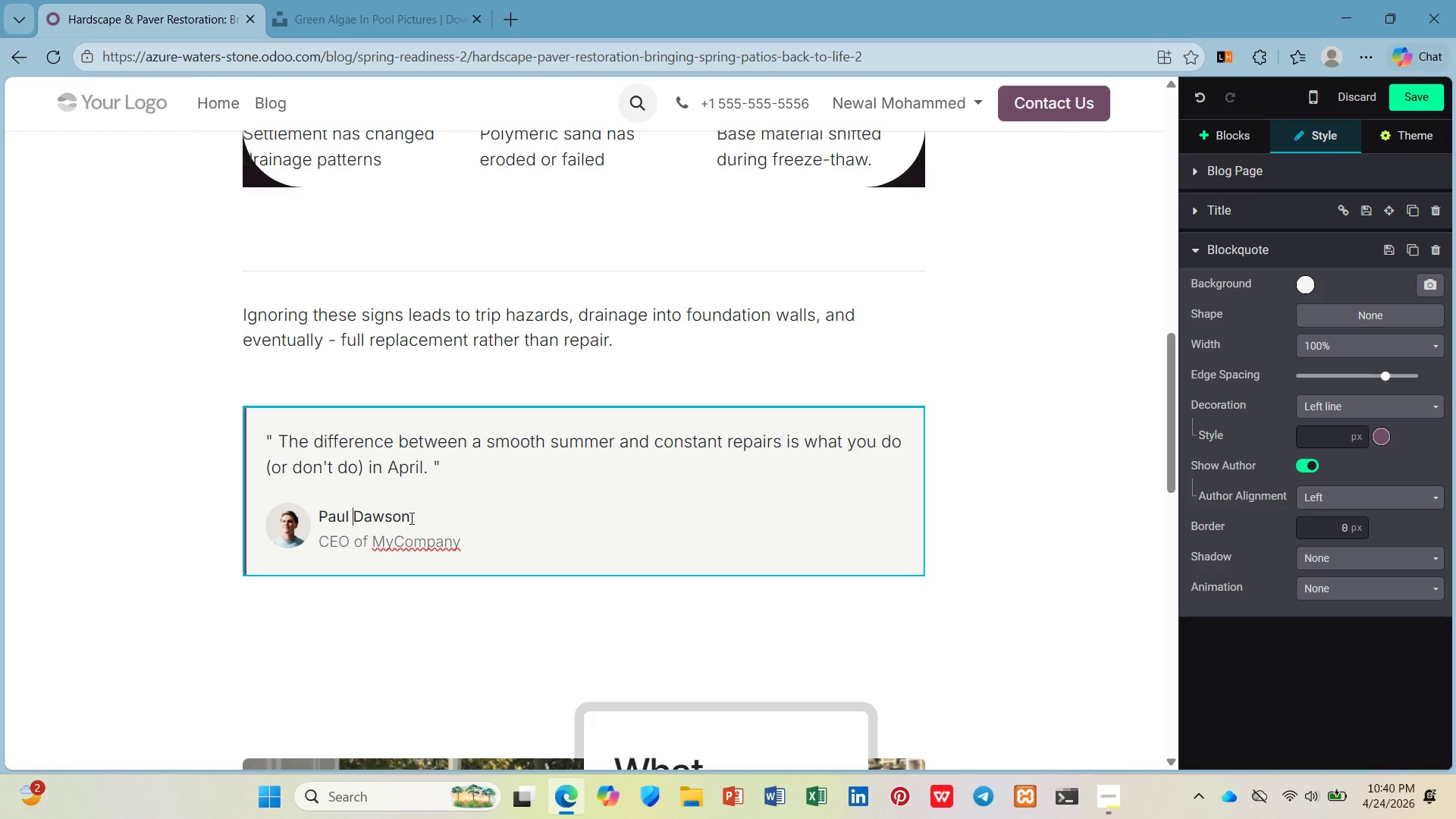 
left_click_drag(start_coordinate=[410, 518], to_coordinate=[316, 519])
 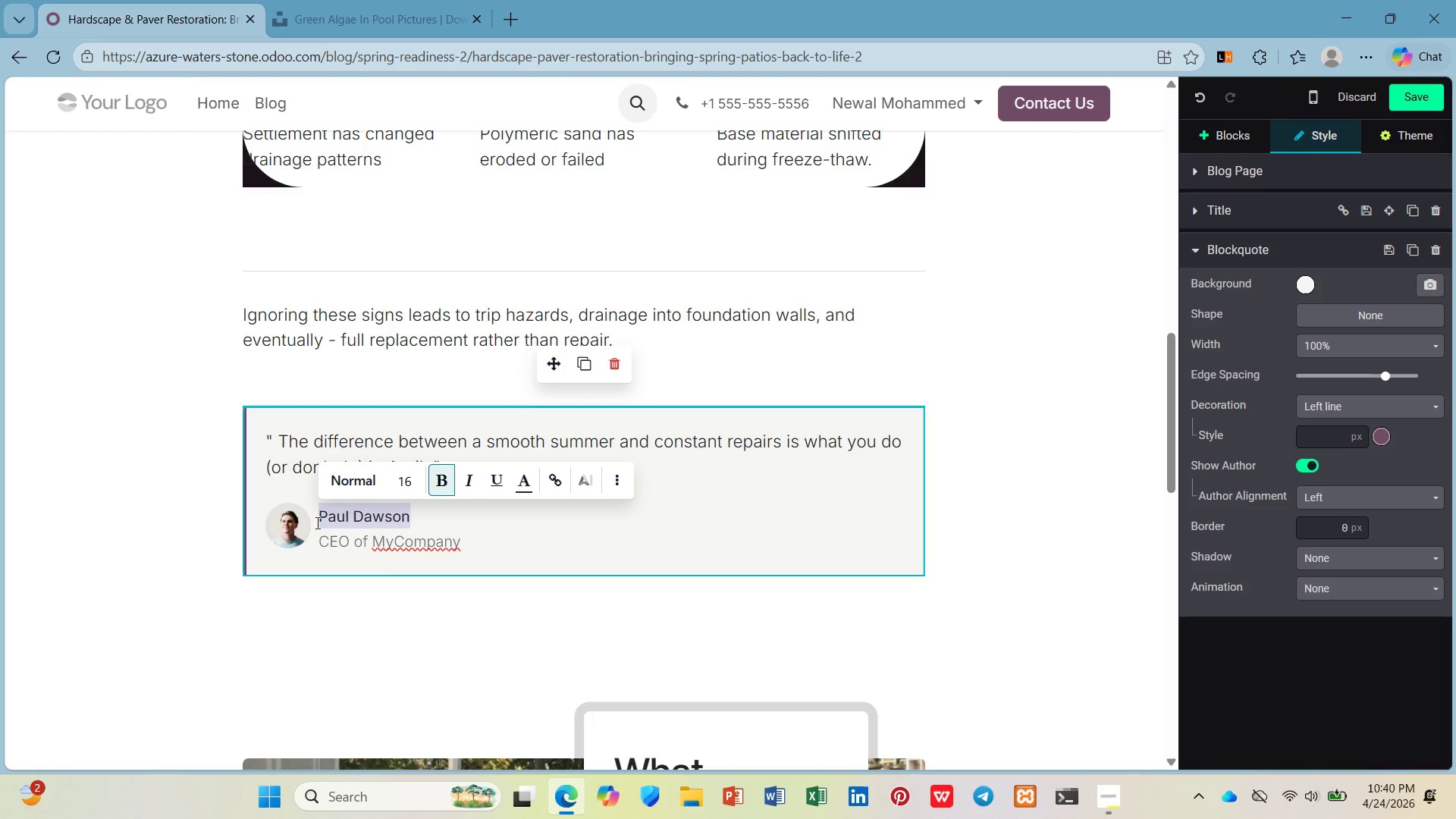 
type(Newla Mohammed)
 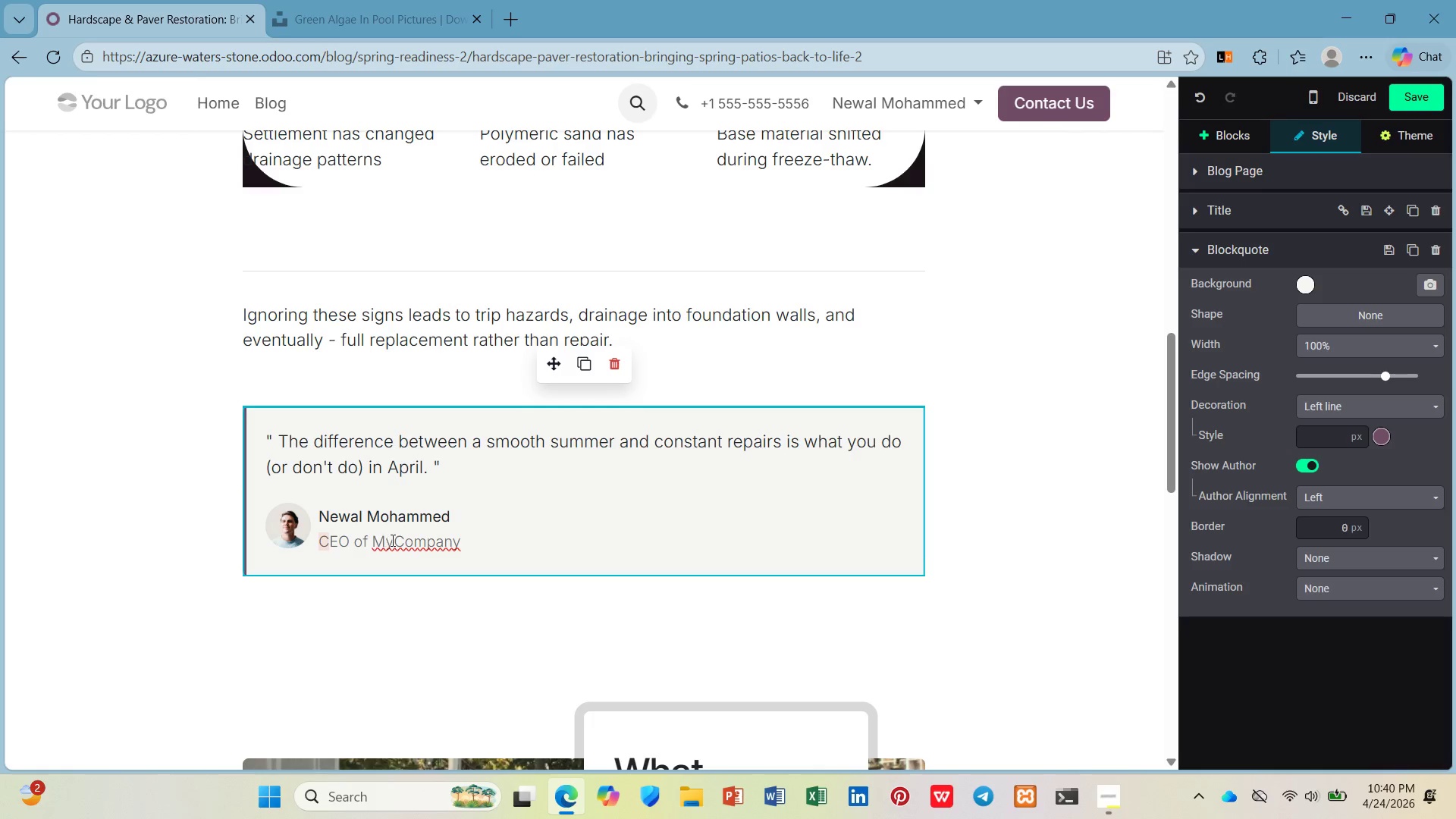 
double_click([391, 540])
 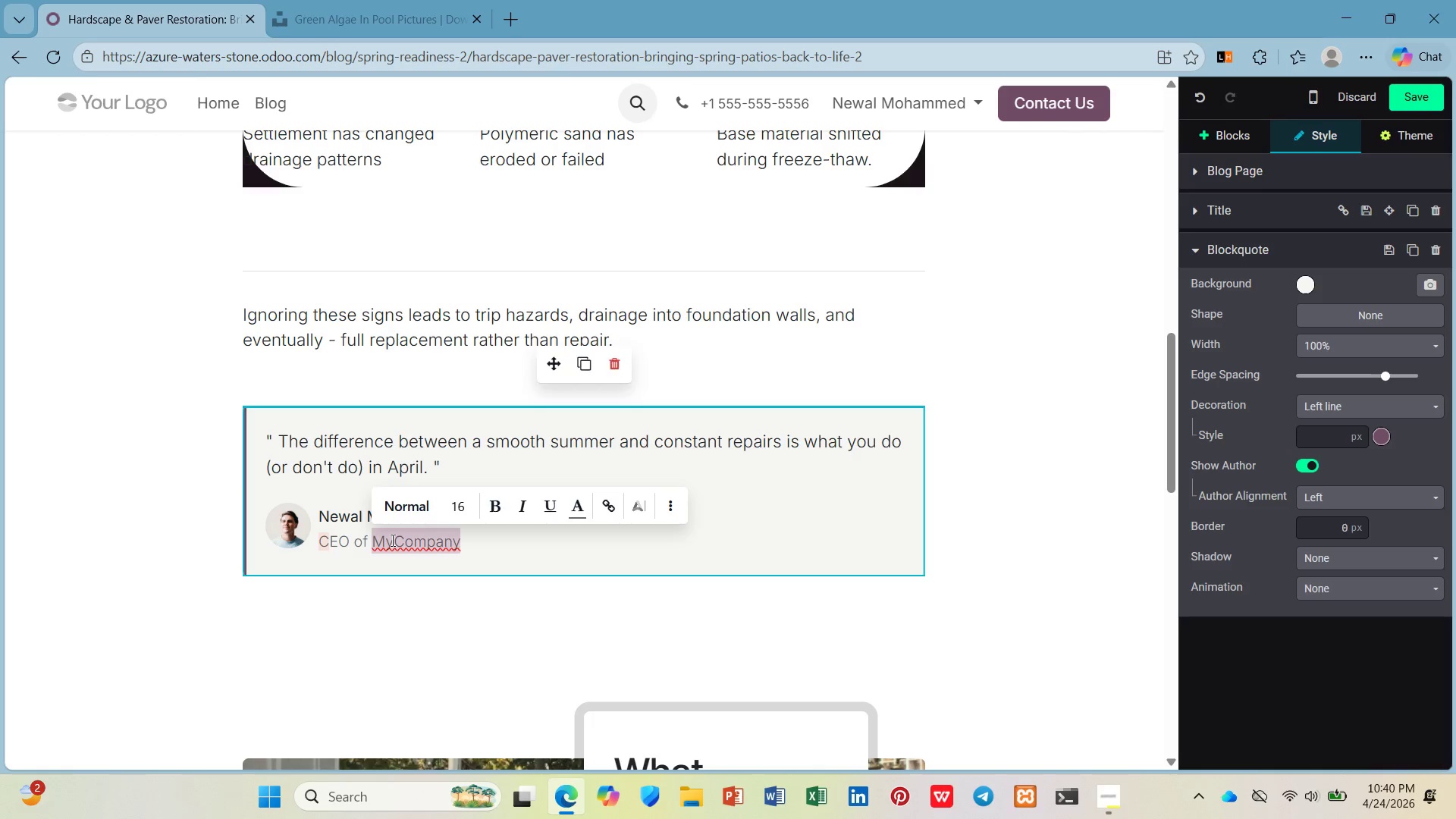 
type(Azure Water s)
key(Backspace)
key(Backspace)
type(s & Stoen)
key(Backspace)
key(Backspace)
type(me)
key(Backspace)
key(Backspace)
type(ne)
 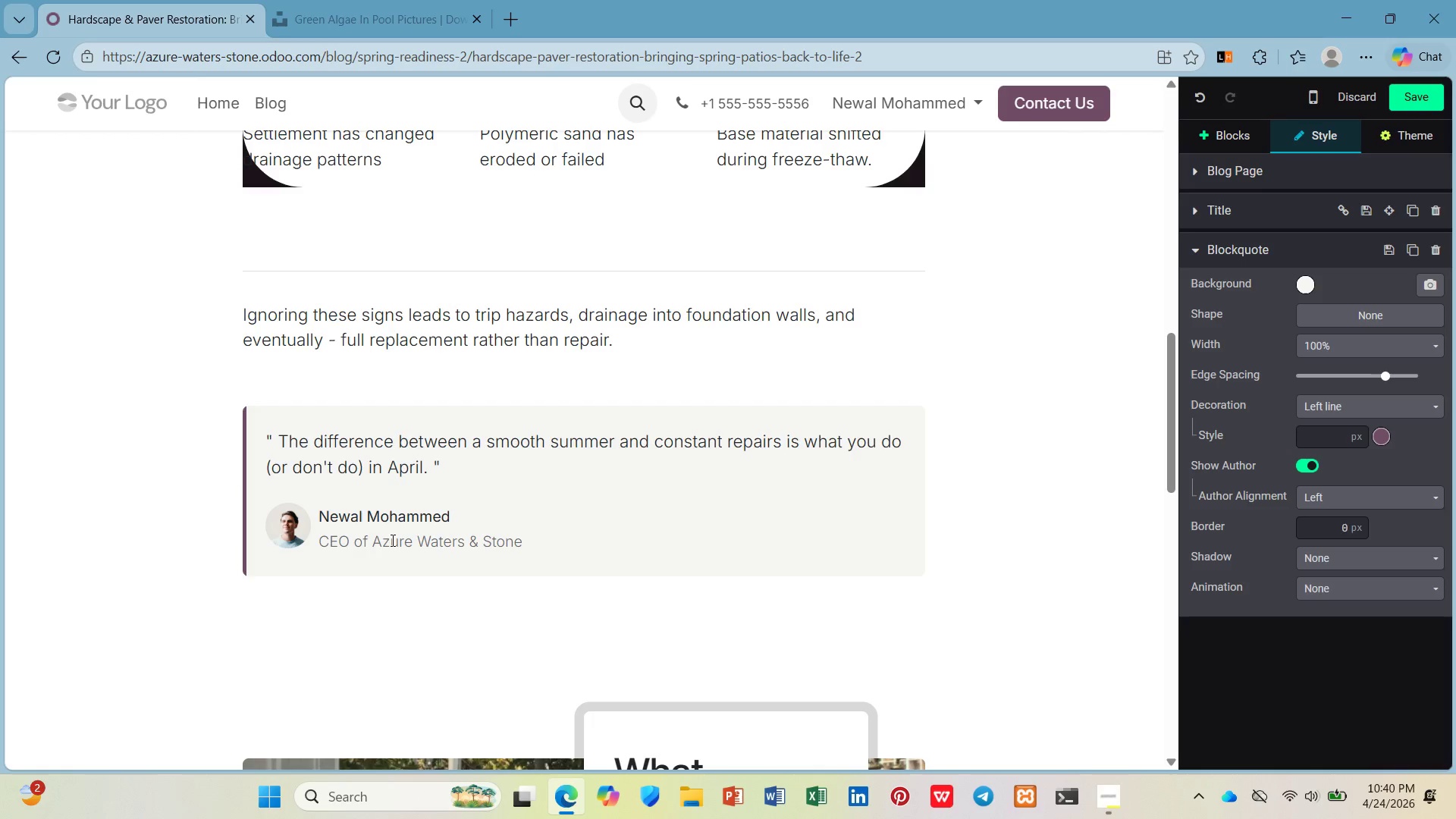 
double_click([287, 527])
 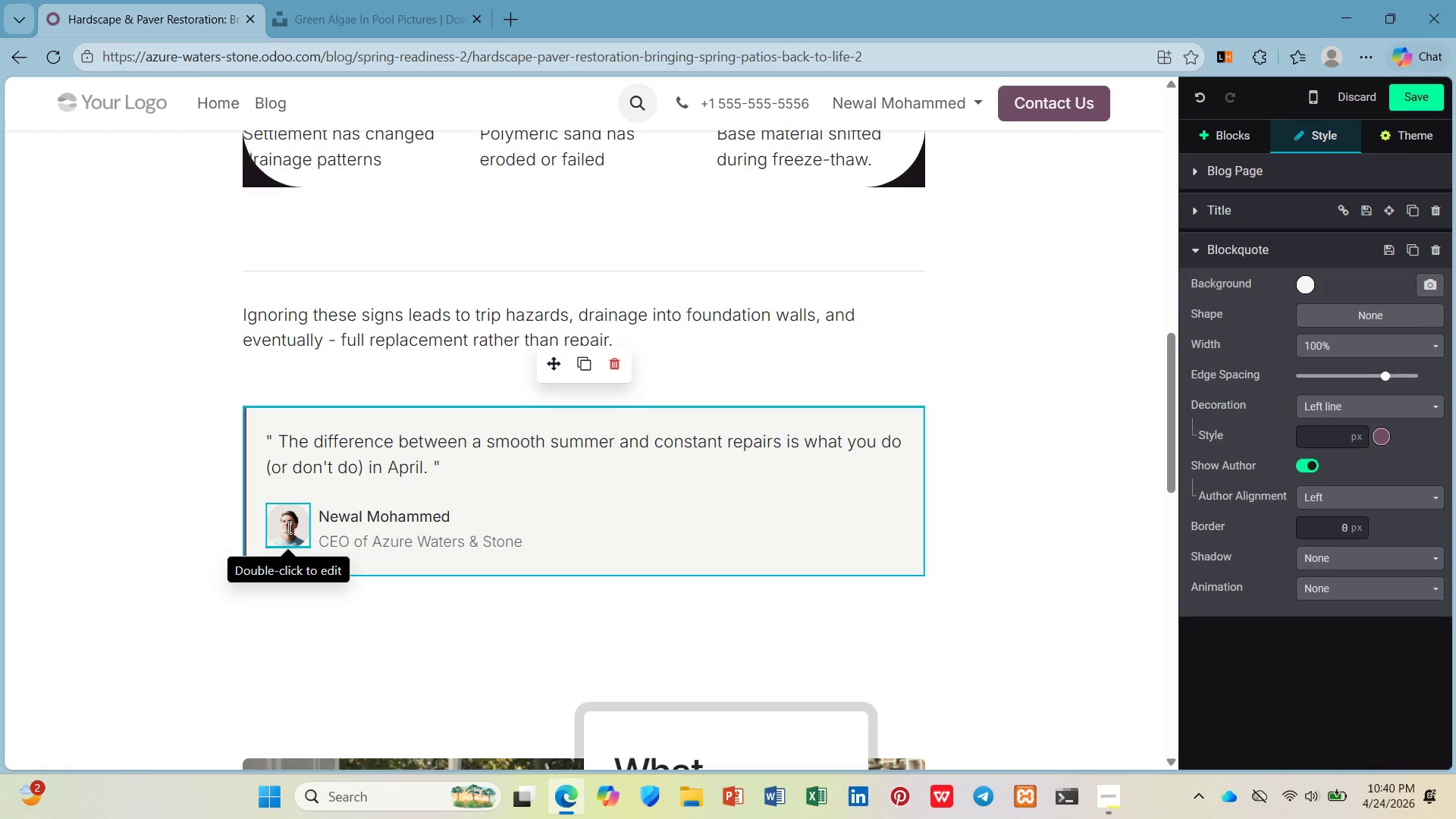 
double_click([287, 527])
 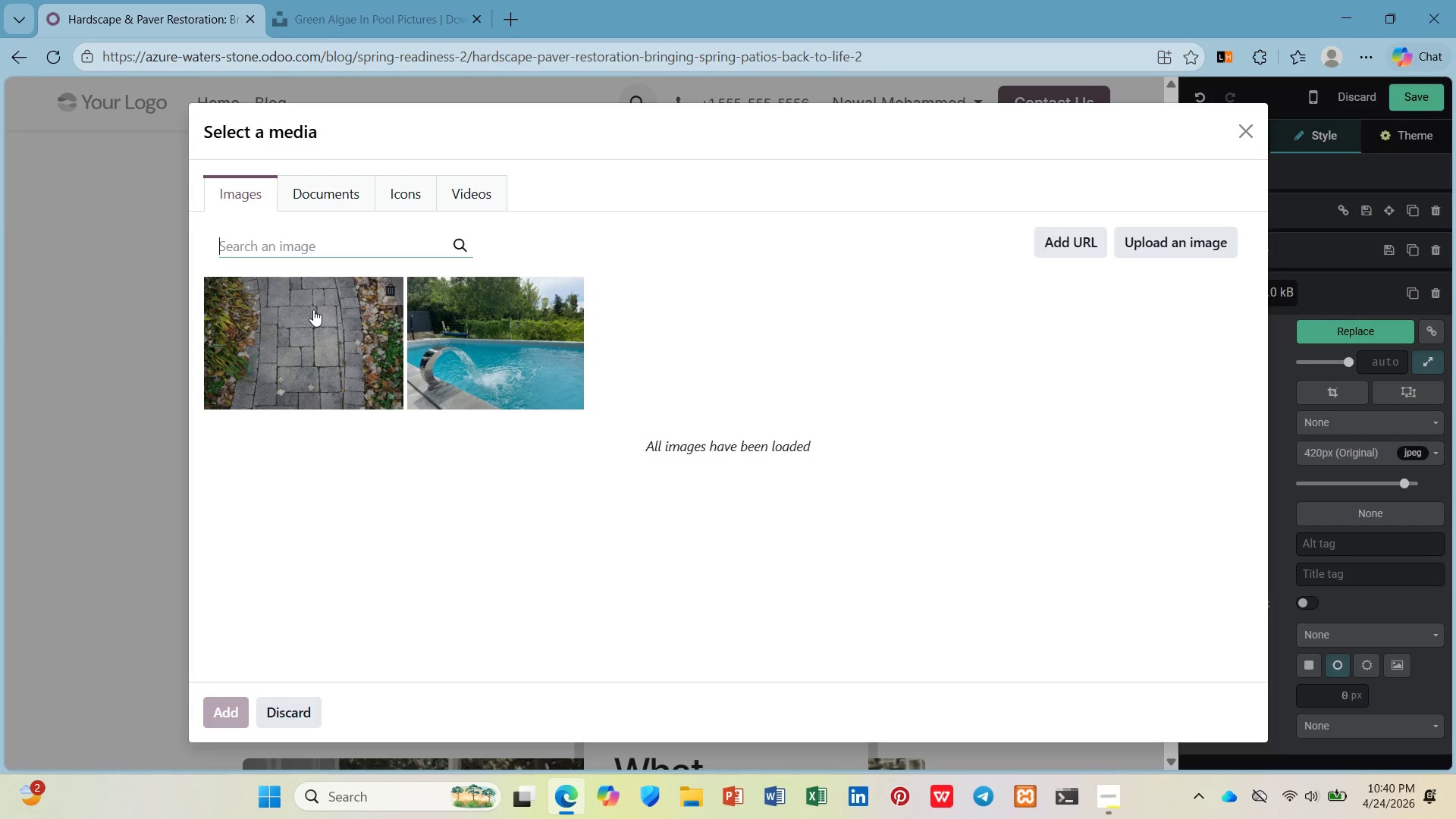 
type(woman sign)
 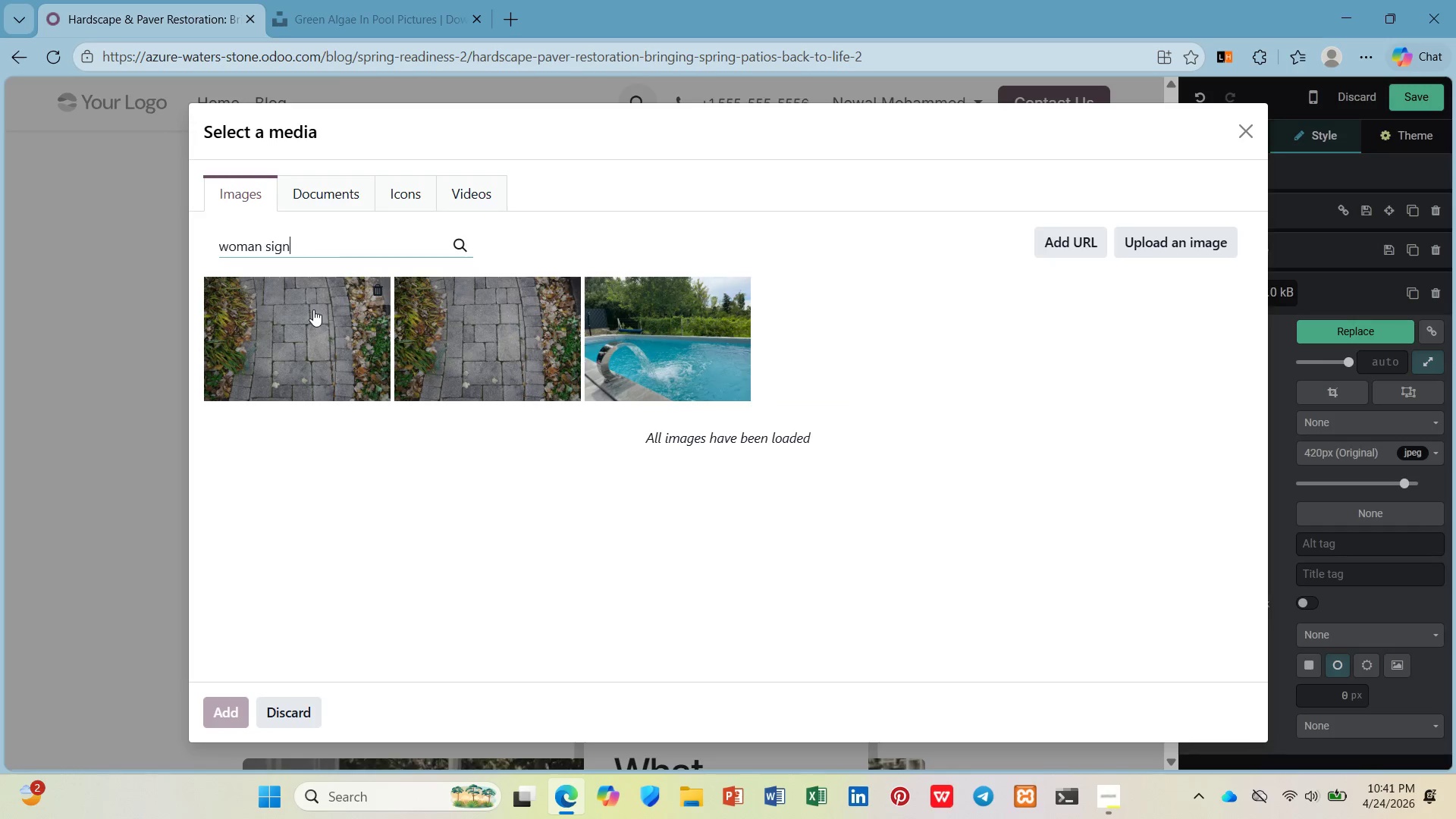 
key(Enter)
 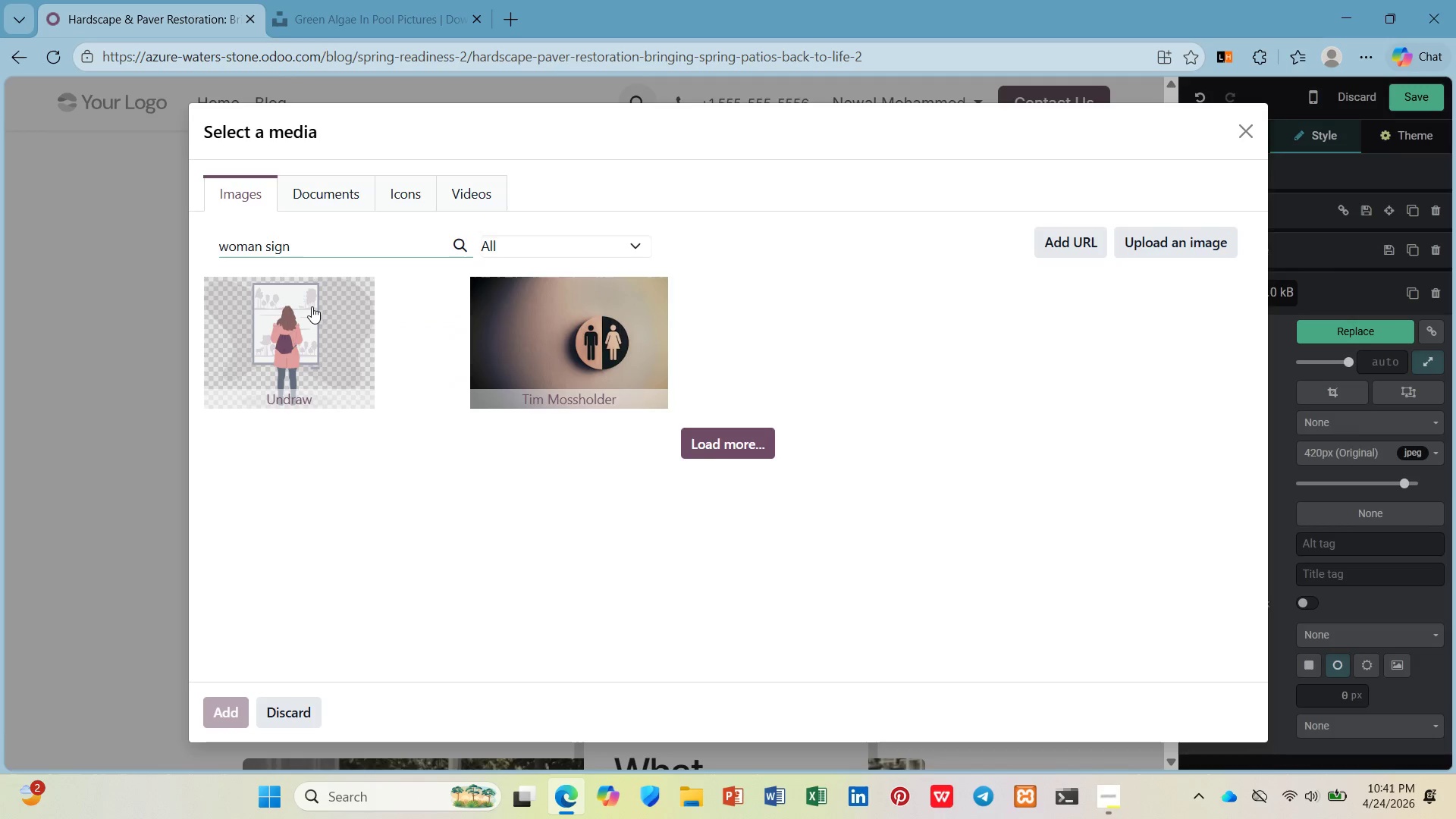 
wait(19.3)
 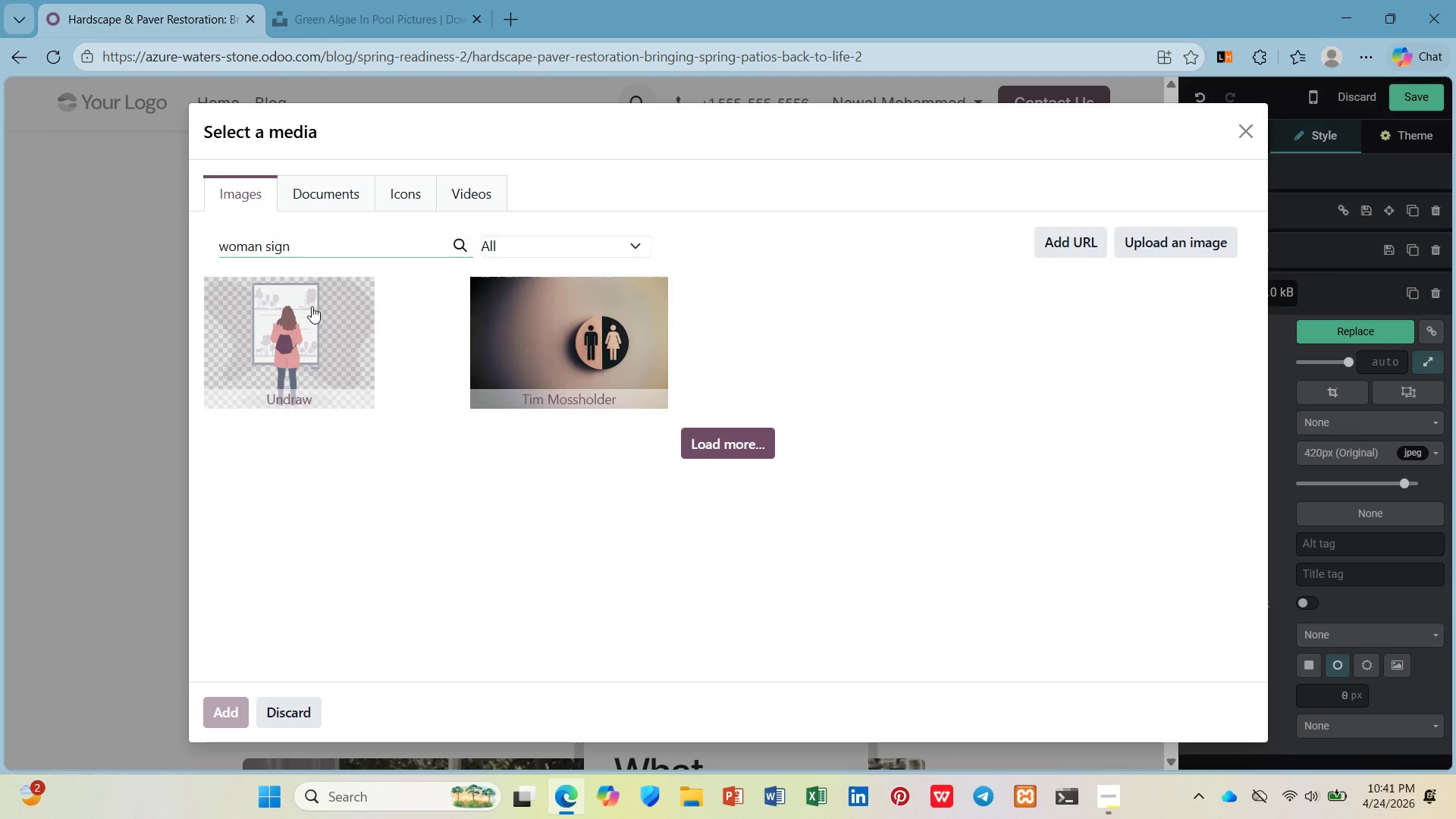 
left_click([268, 246])
 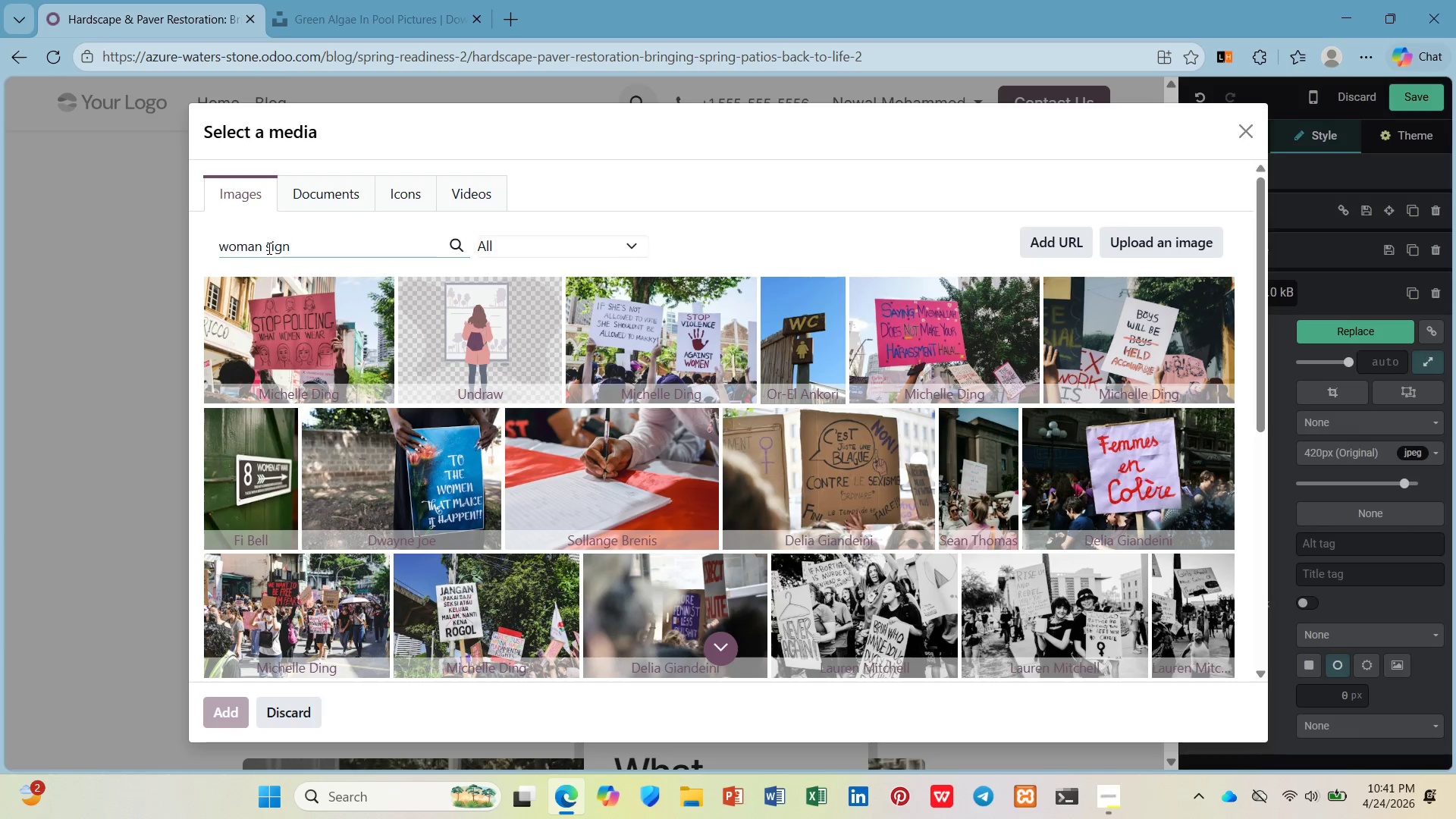 
key(ArrowDown)
 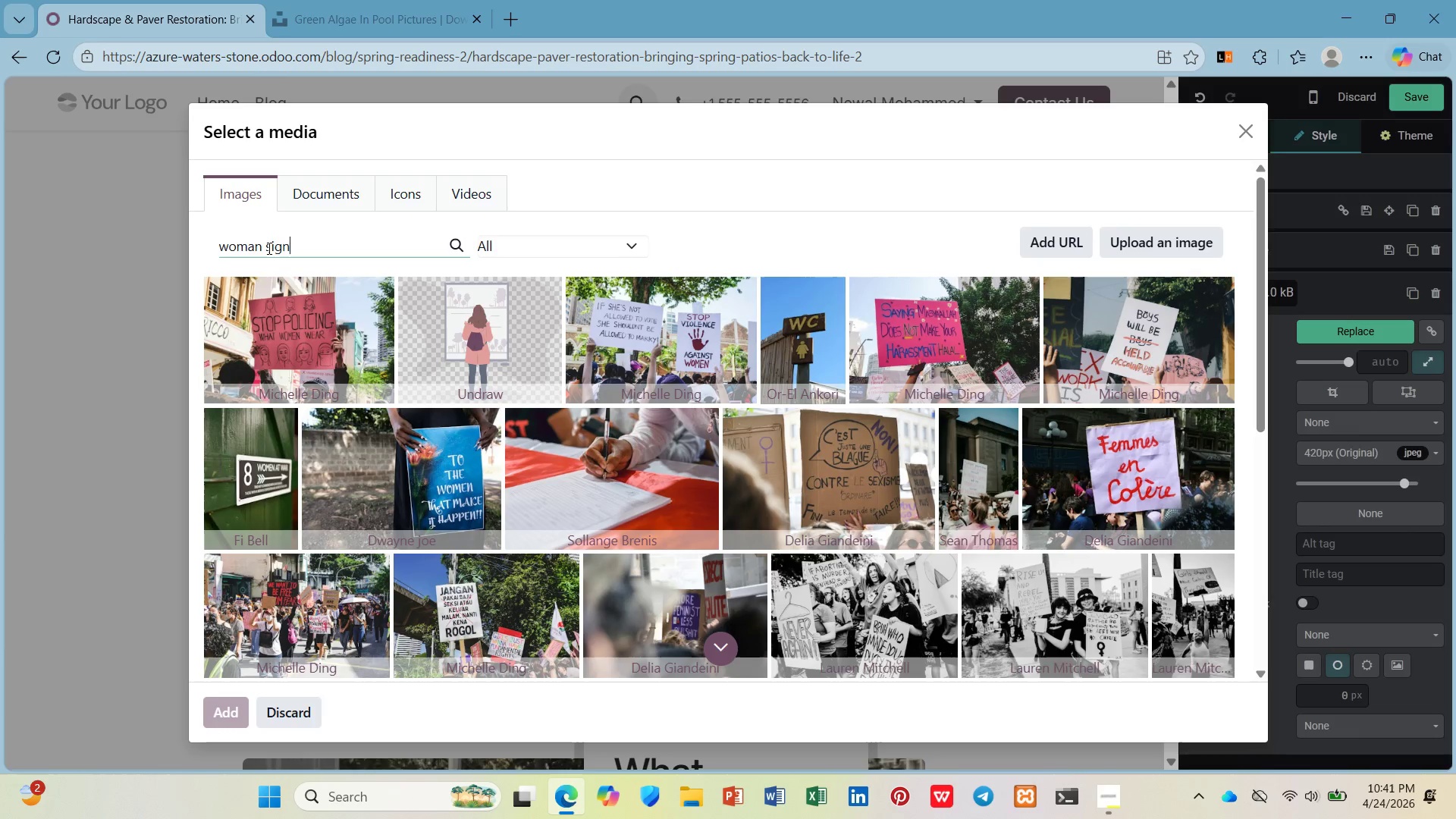 
key(ArrowLeft)
 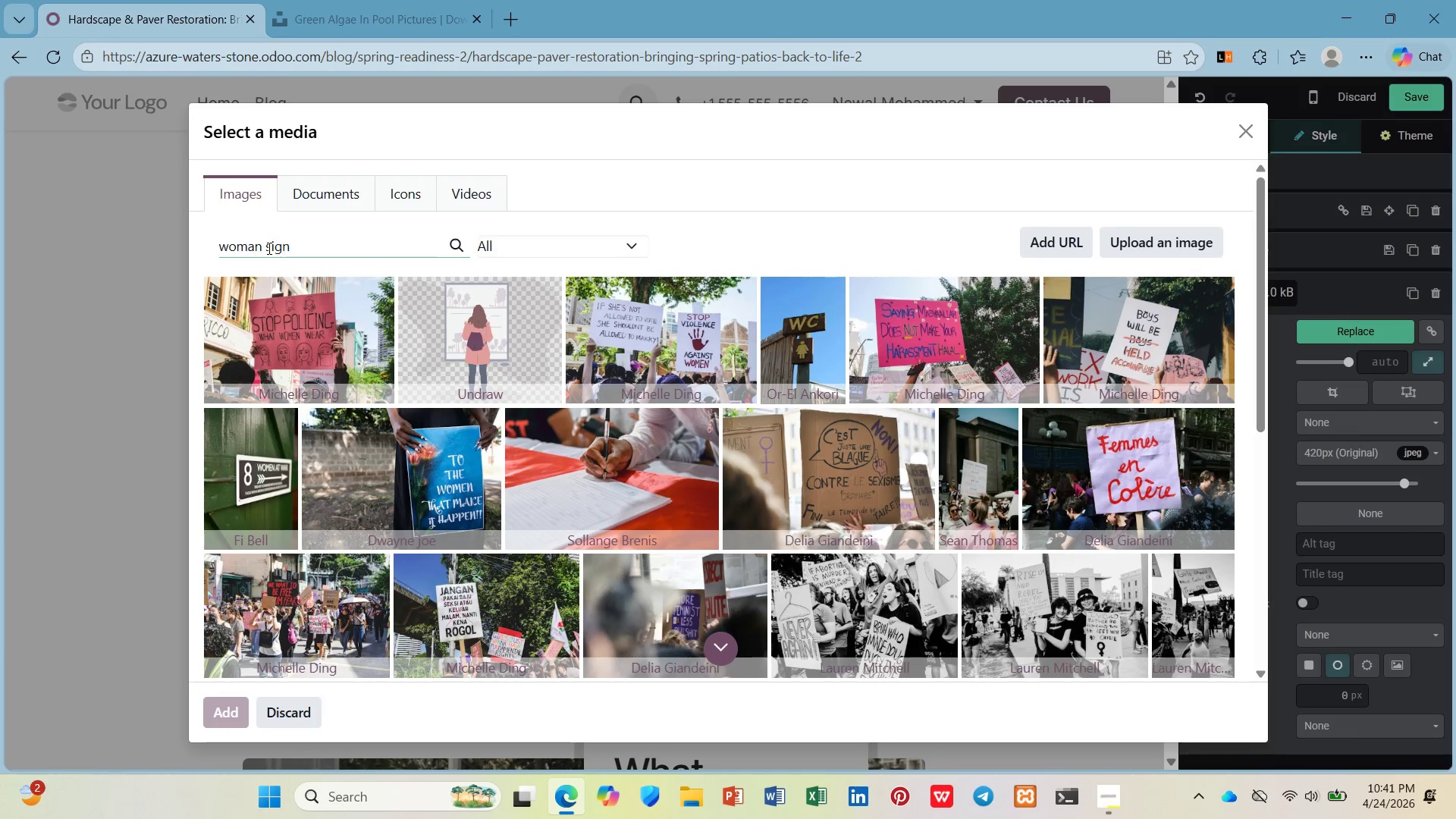 
key(ArrowLeft)
 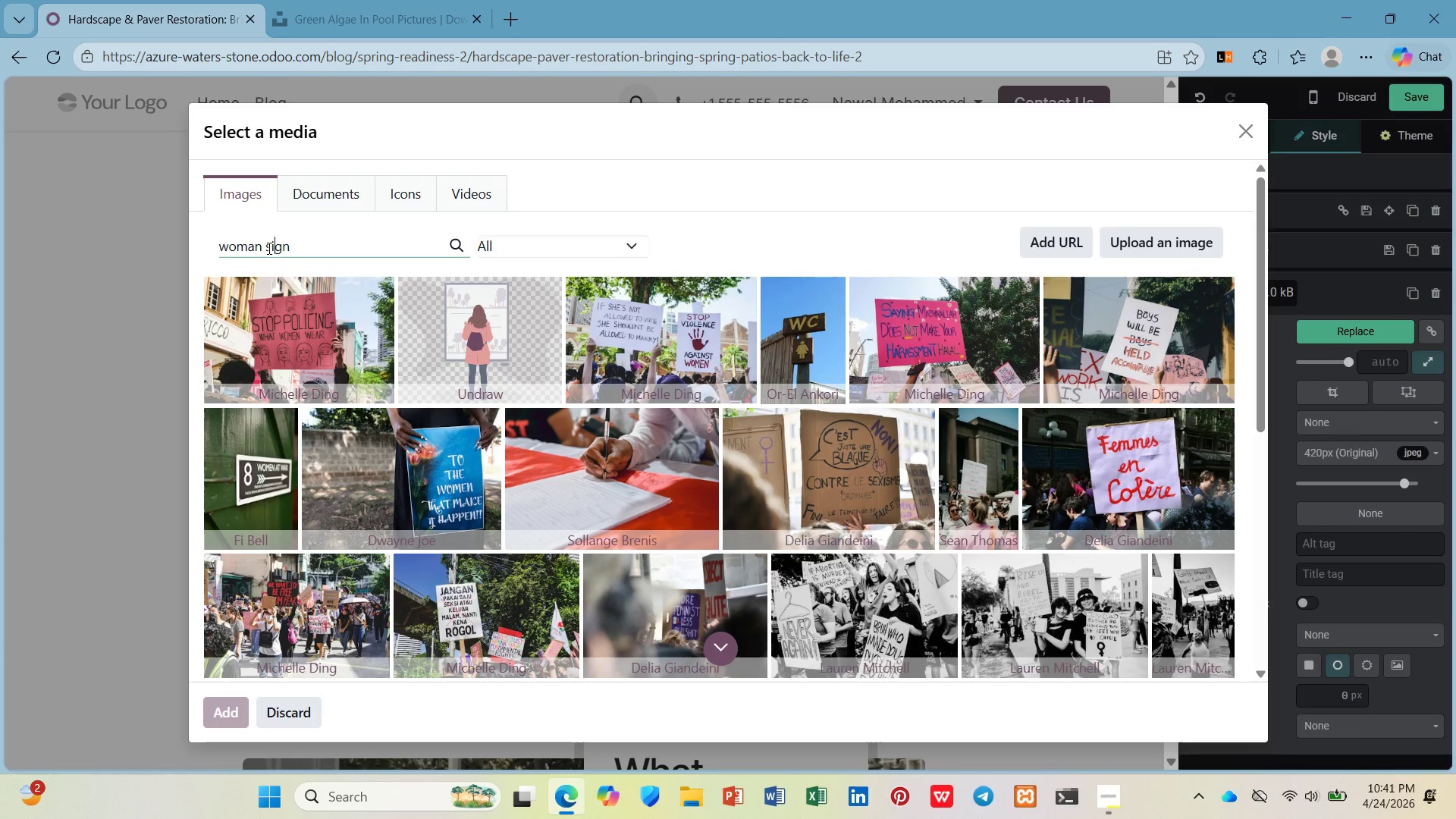 
key(ArrowLeft)
 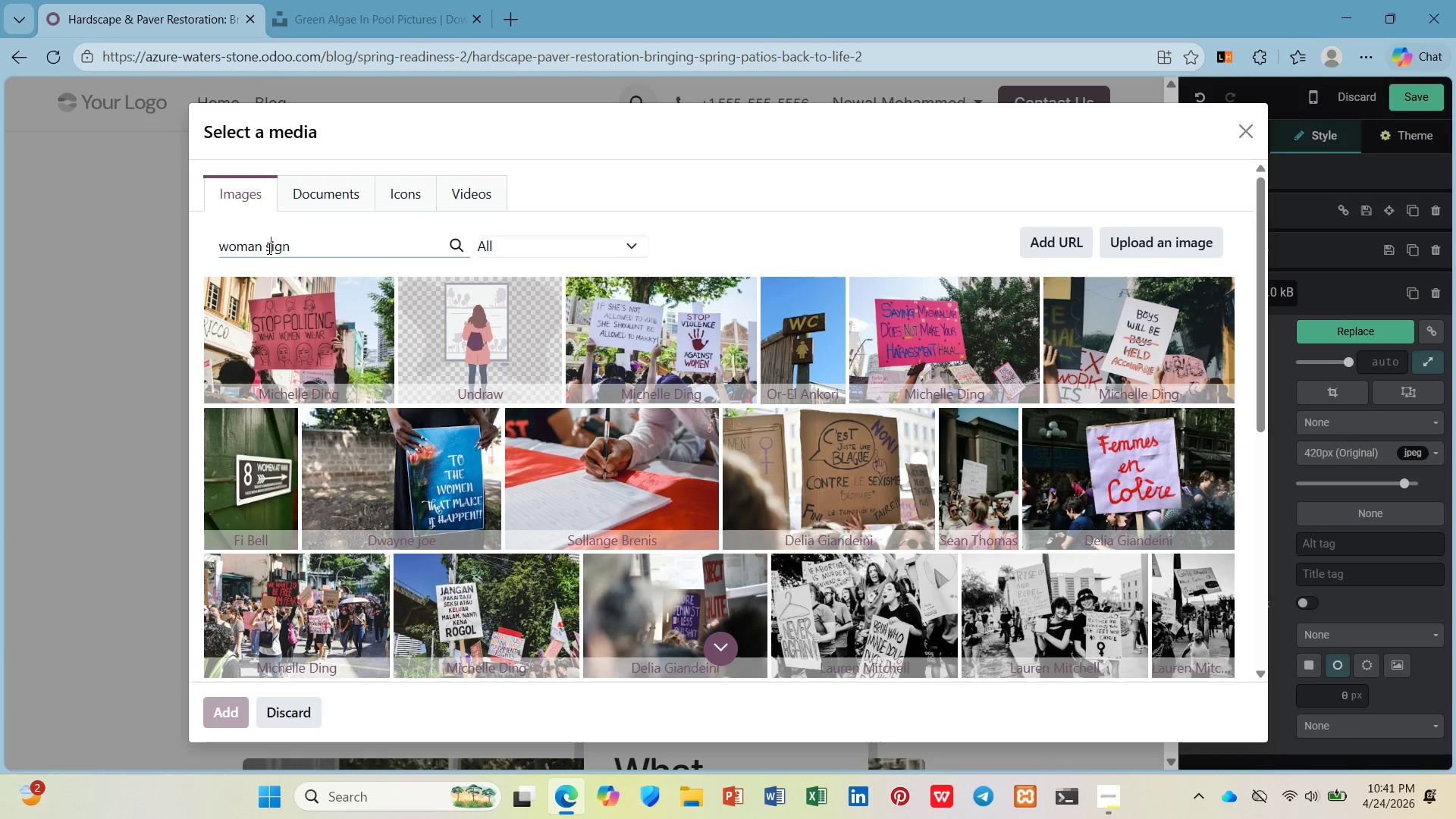 
key(ArrowLeft)
 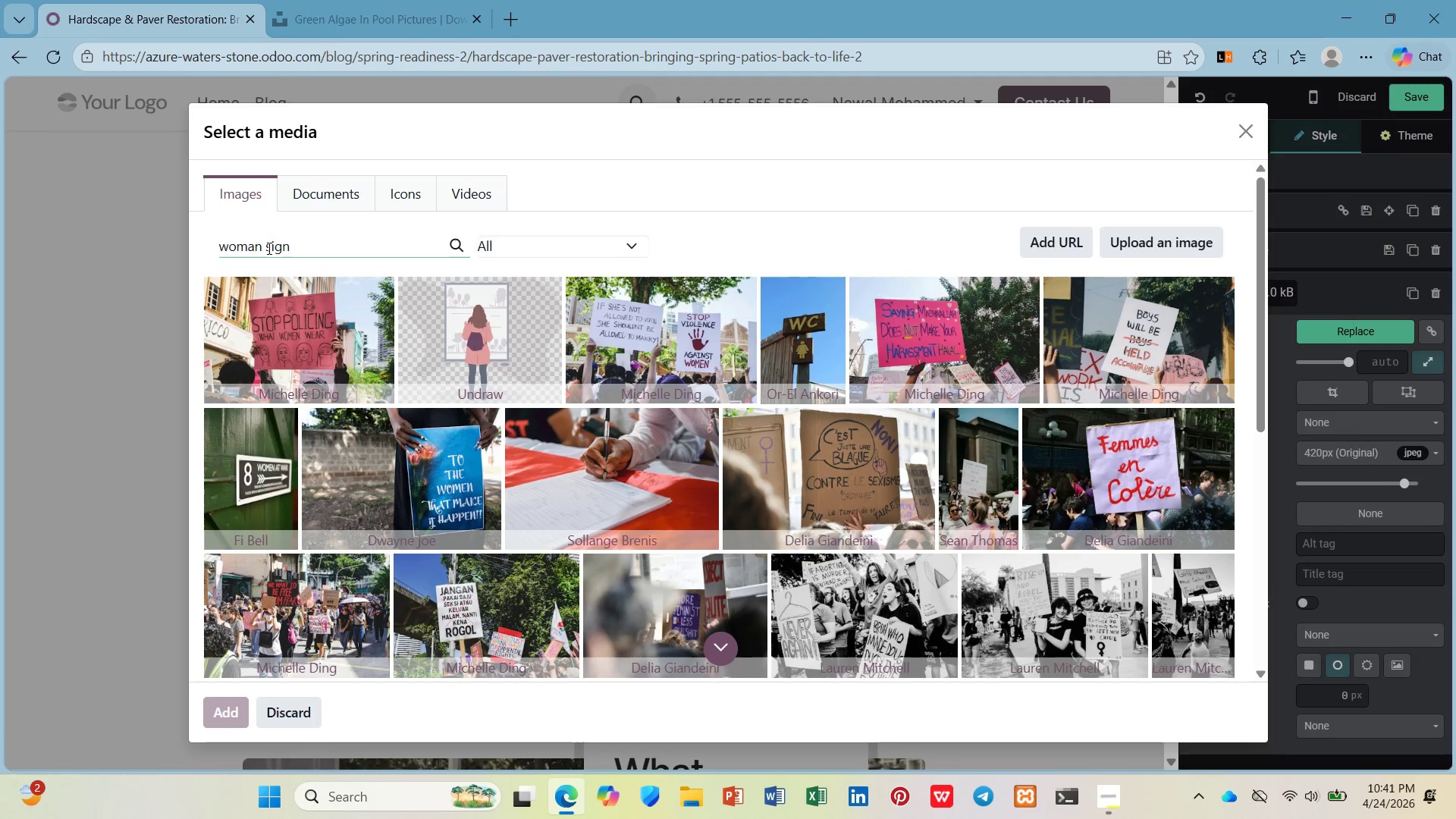 
type(bathroom )
 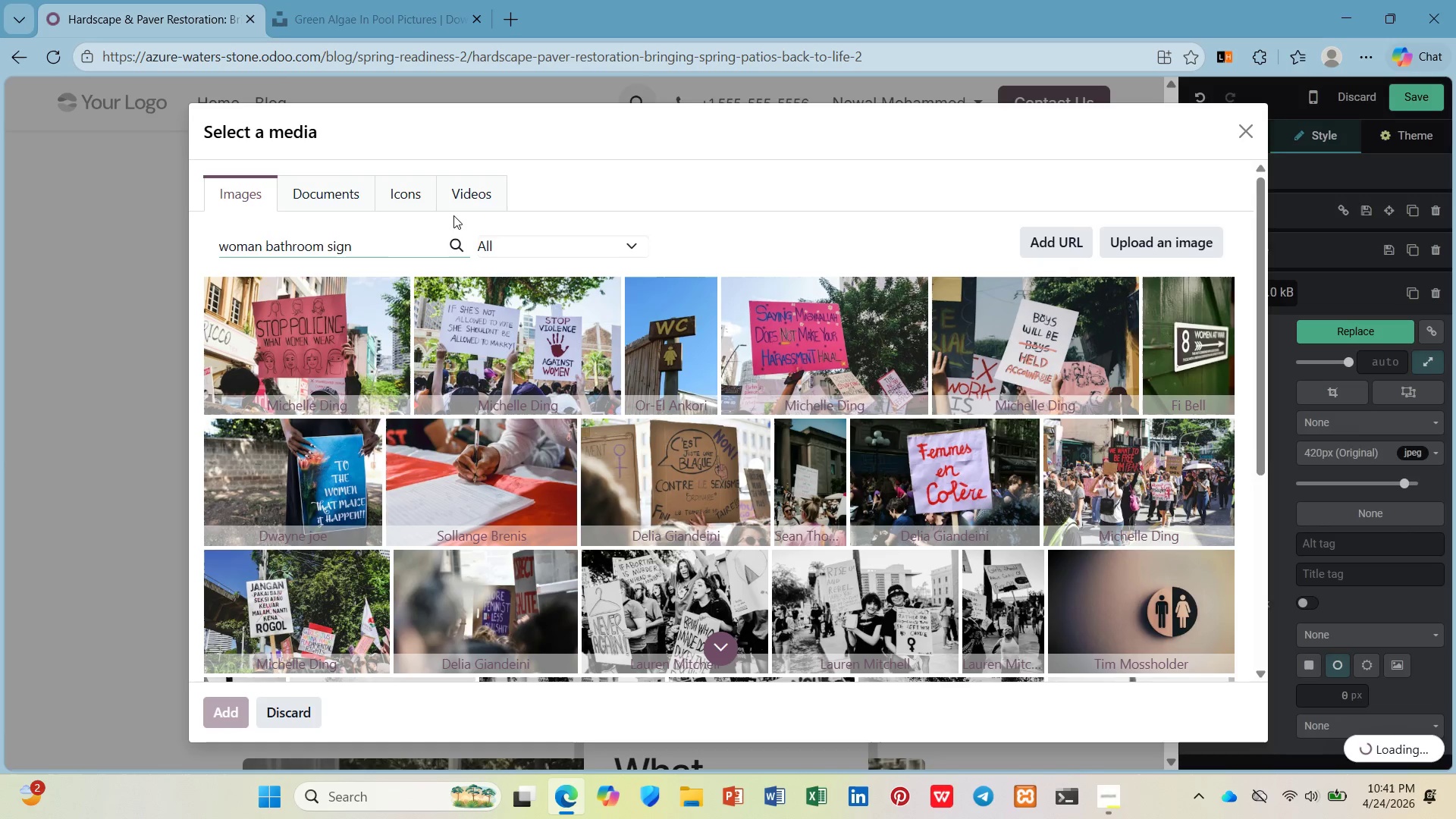 
left_click([641, 240])
 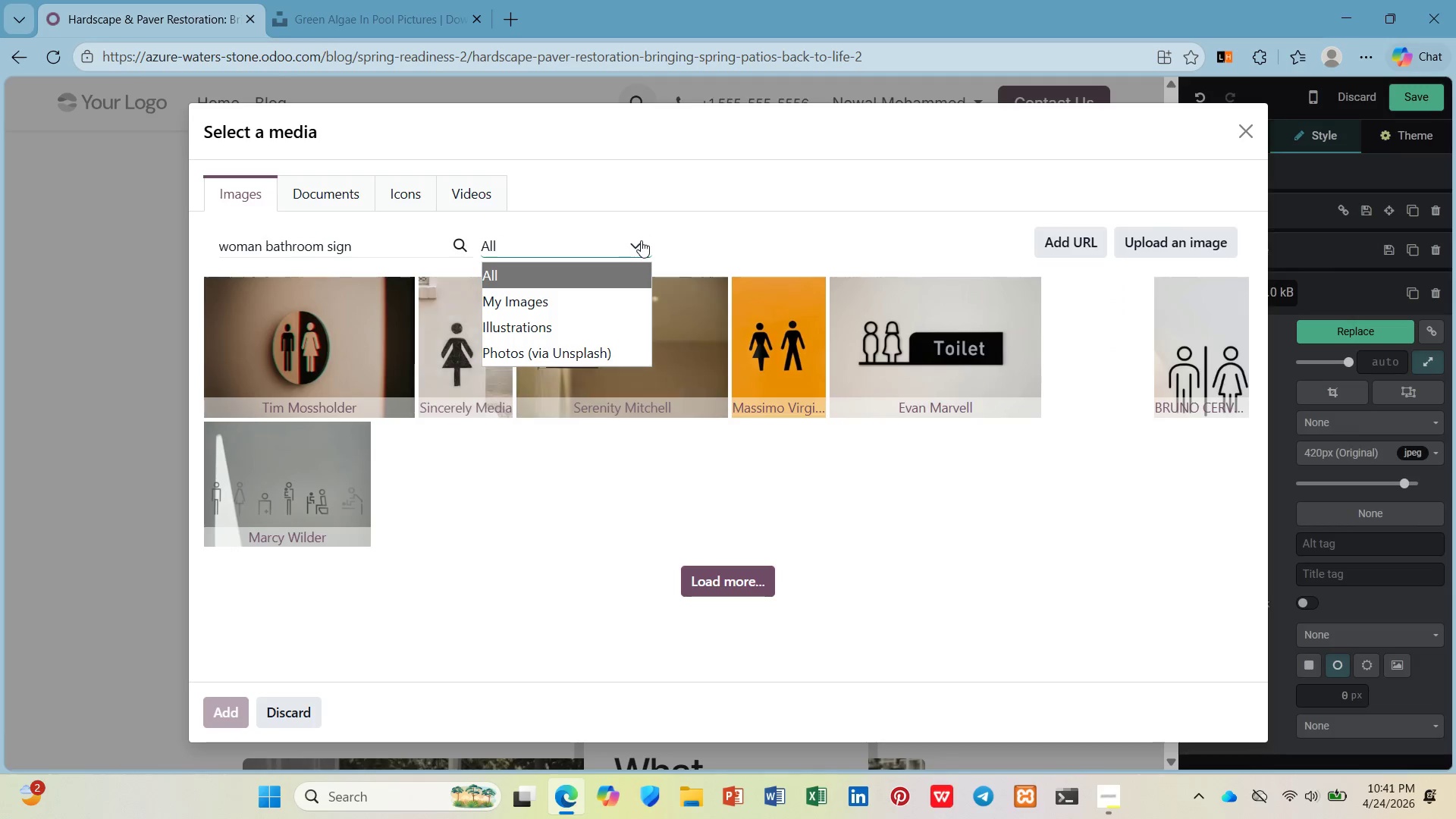 
left_click([641, 240])
 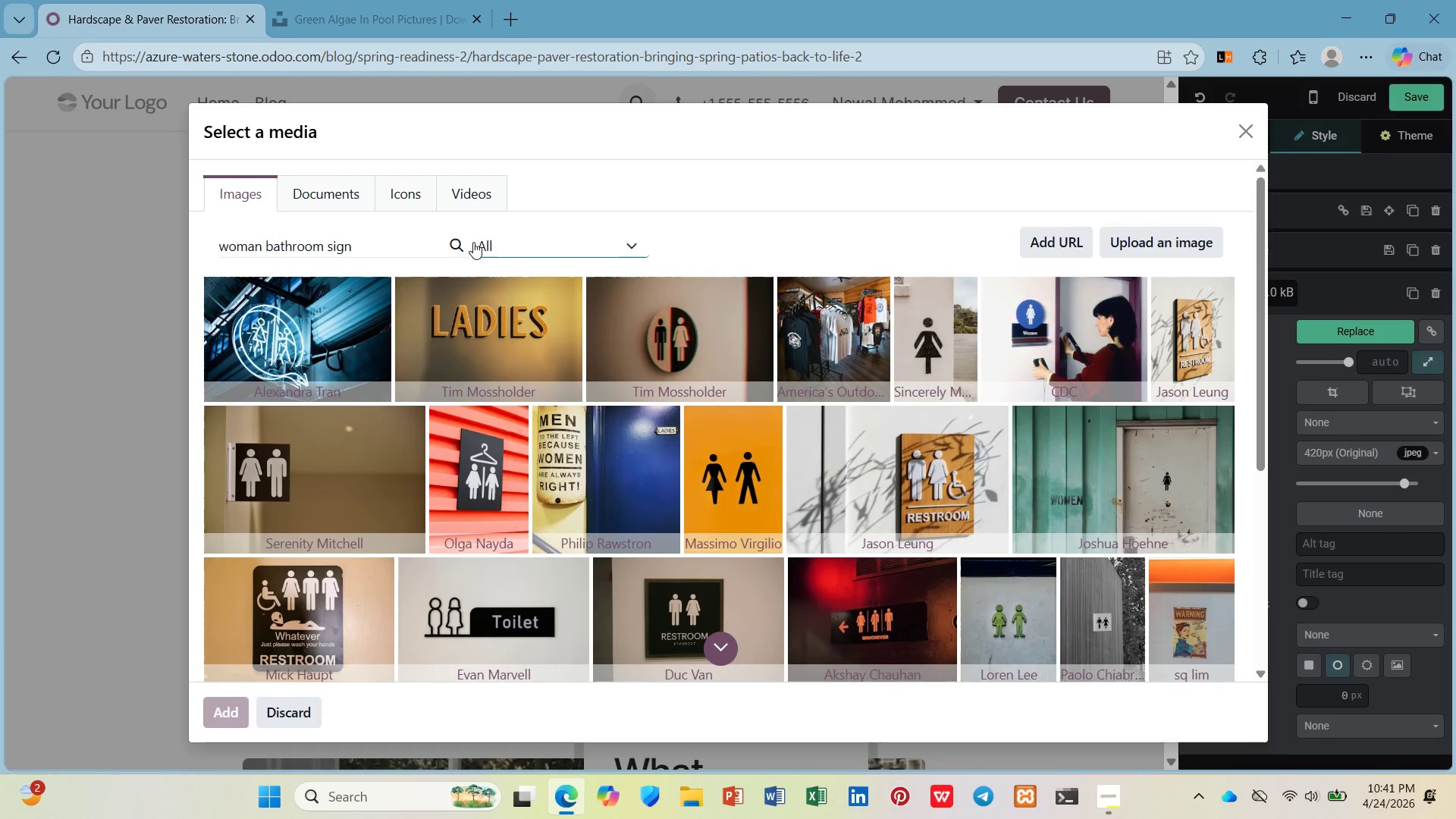 
double_click([291, 249])
 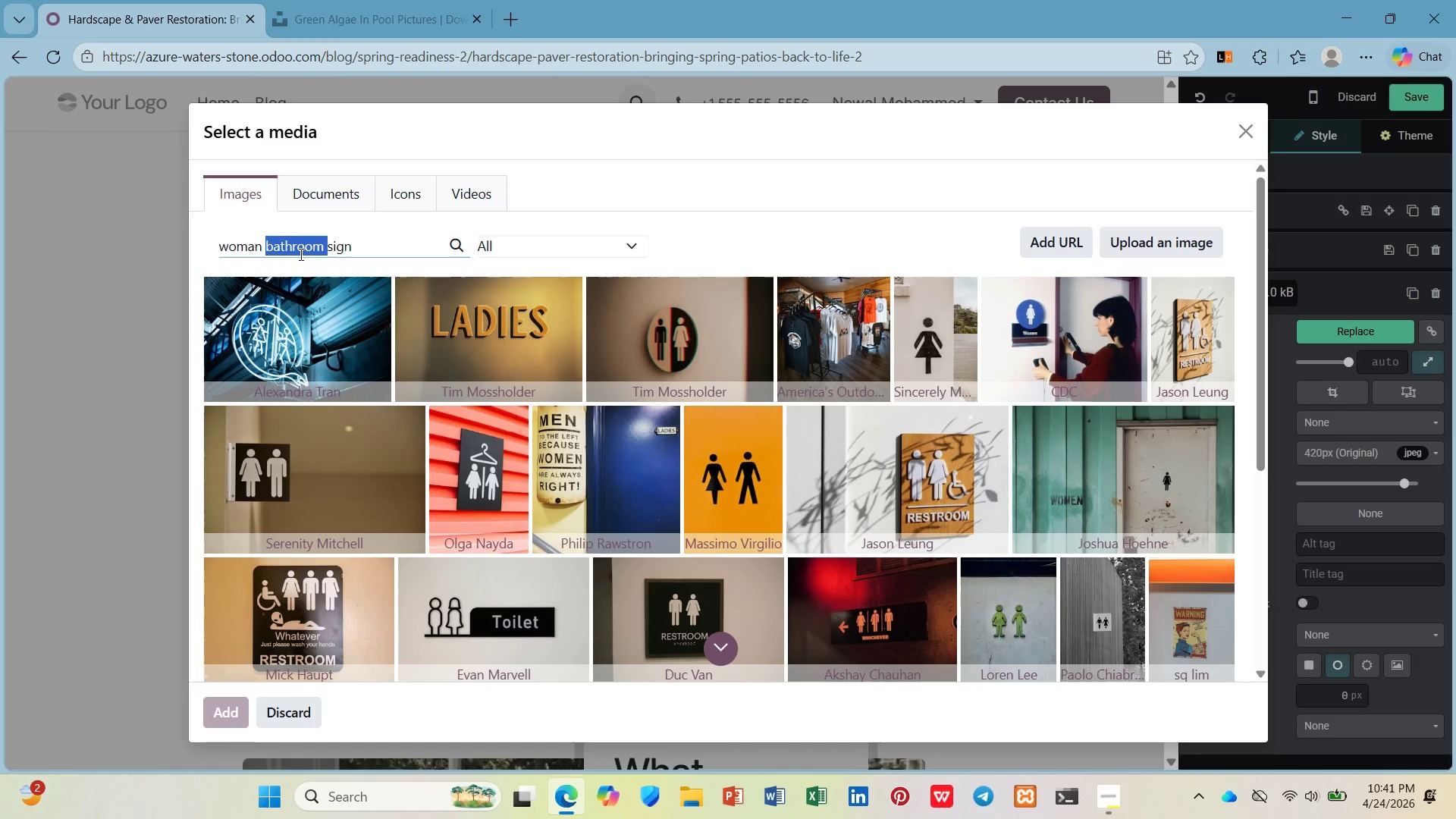 
type(profile )
 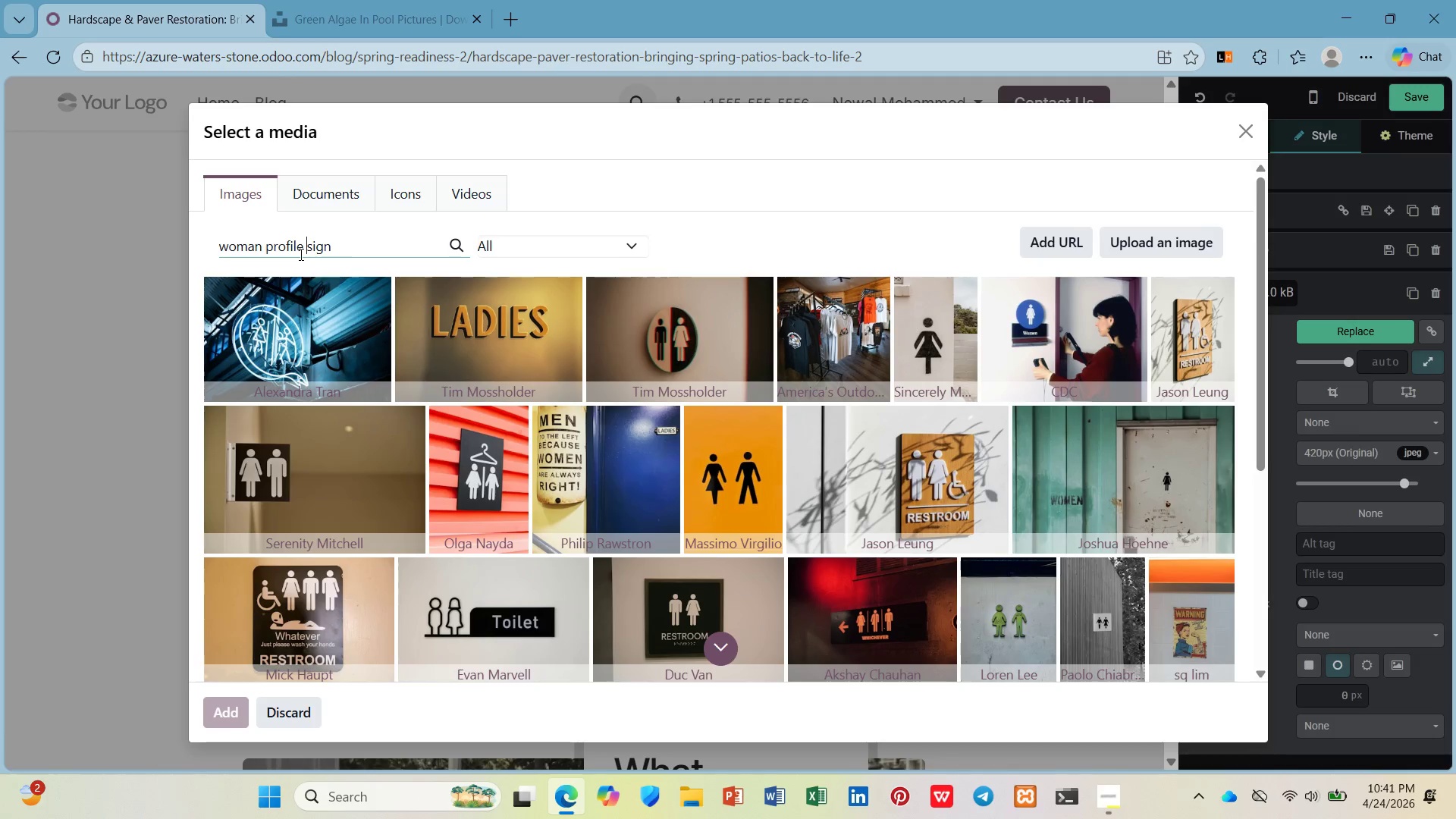 
key(Enter)
 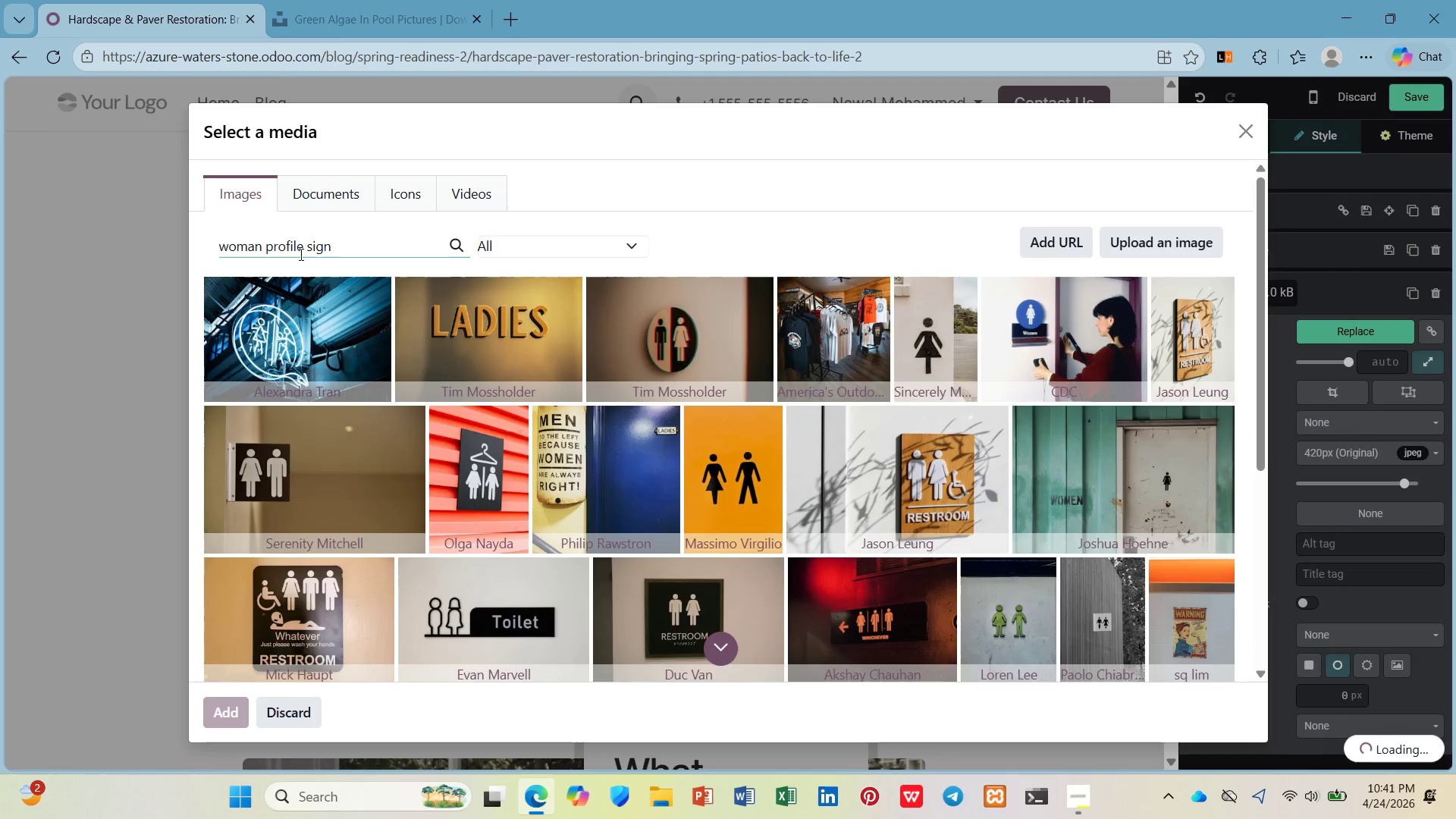 
mouse_move([410, 347])
 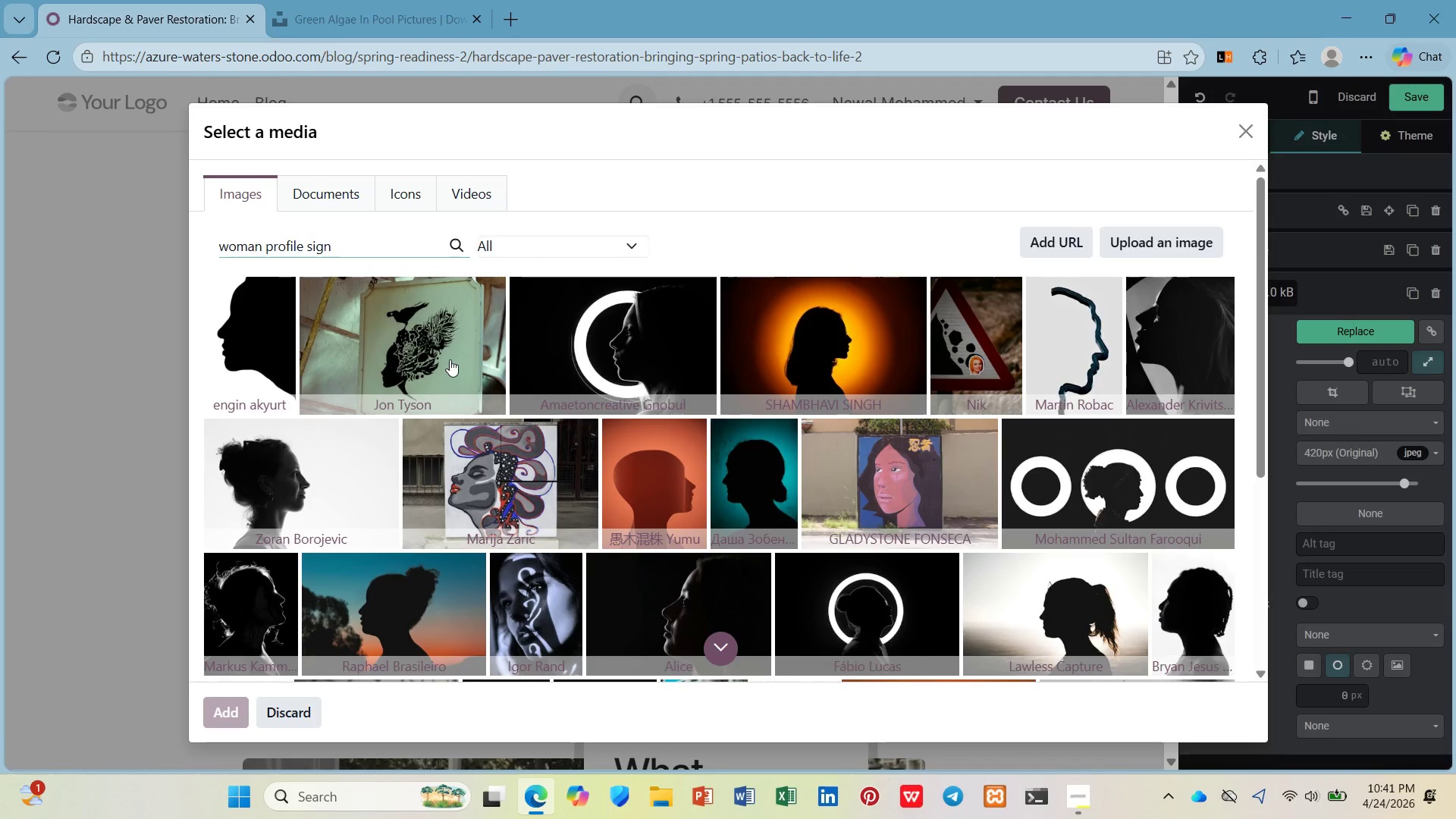 
scroll: coordinate [434, 357], scroll_direction: down, amount: 3.0
 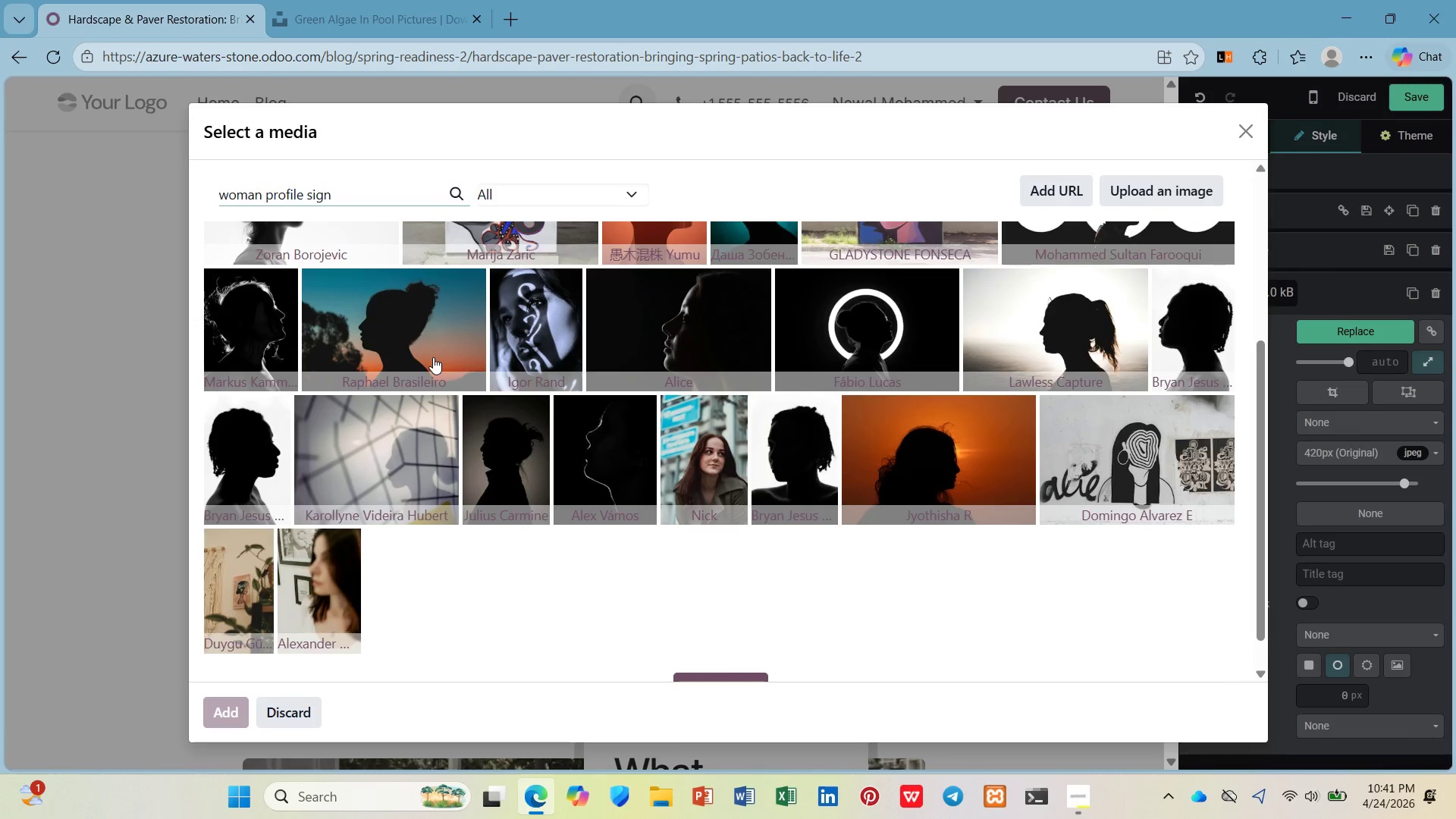 
scroll: coordinate [433, 357], scroll_direction: up, amount: 3.0
 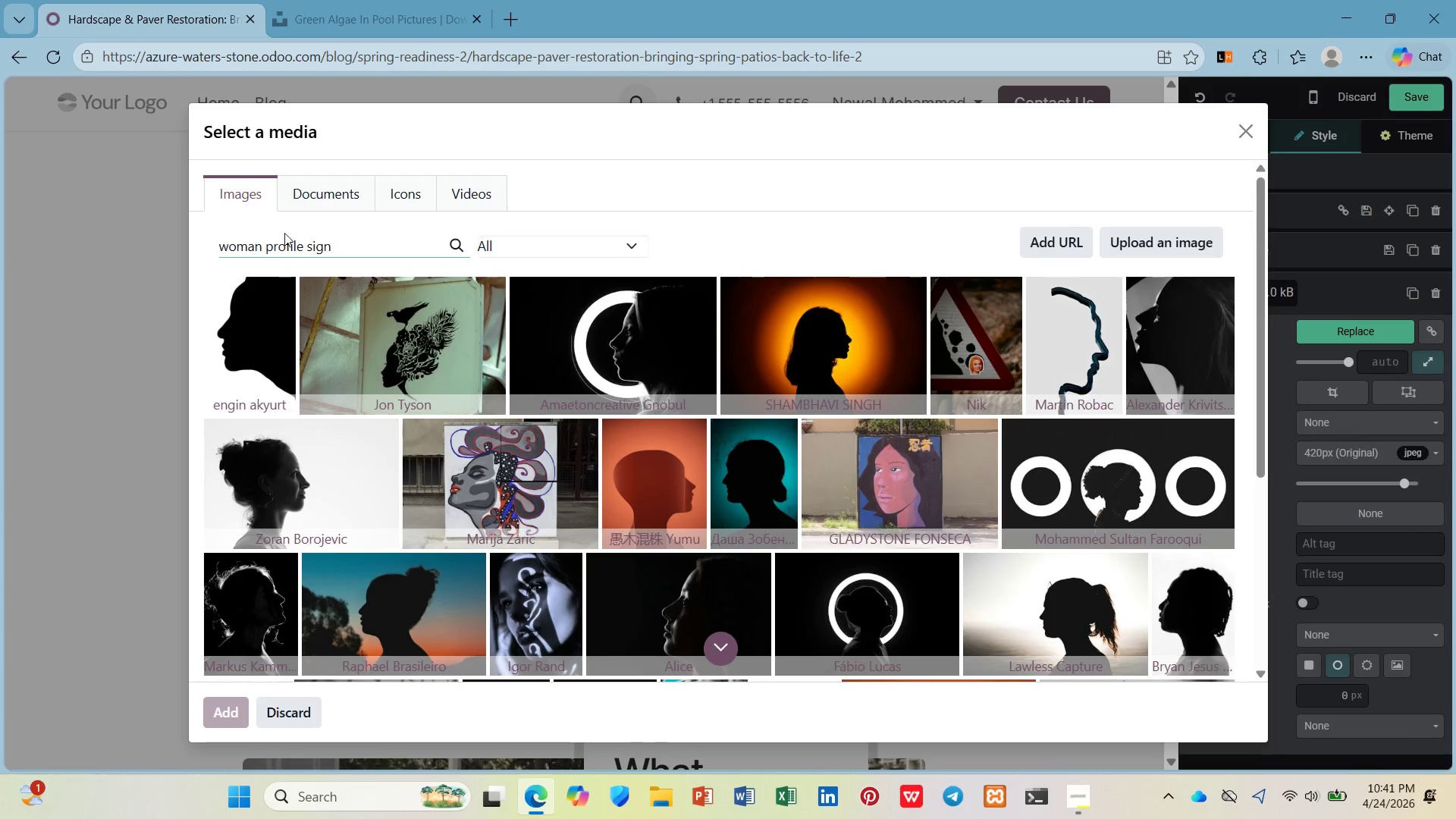 
left_click([284, 233])
 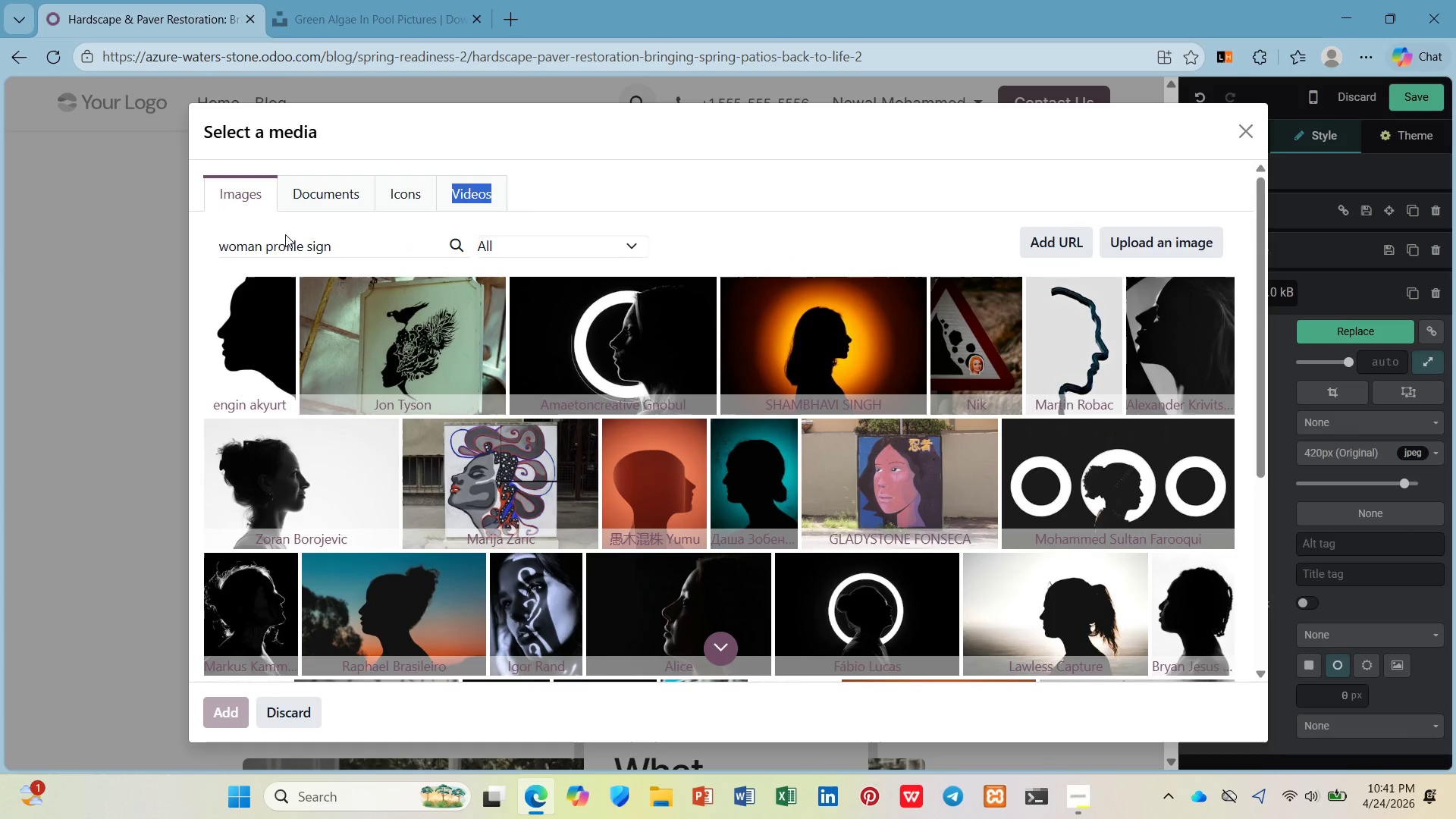 
left_click_drag(start_coordinate=[285, 234], to_coordinate=[287, 241])
 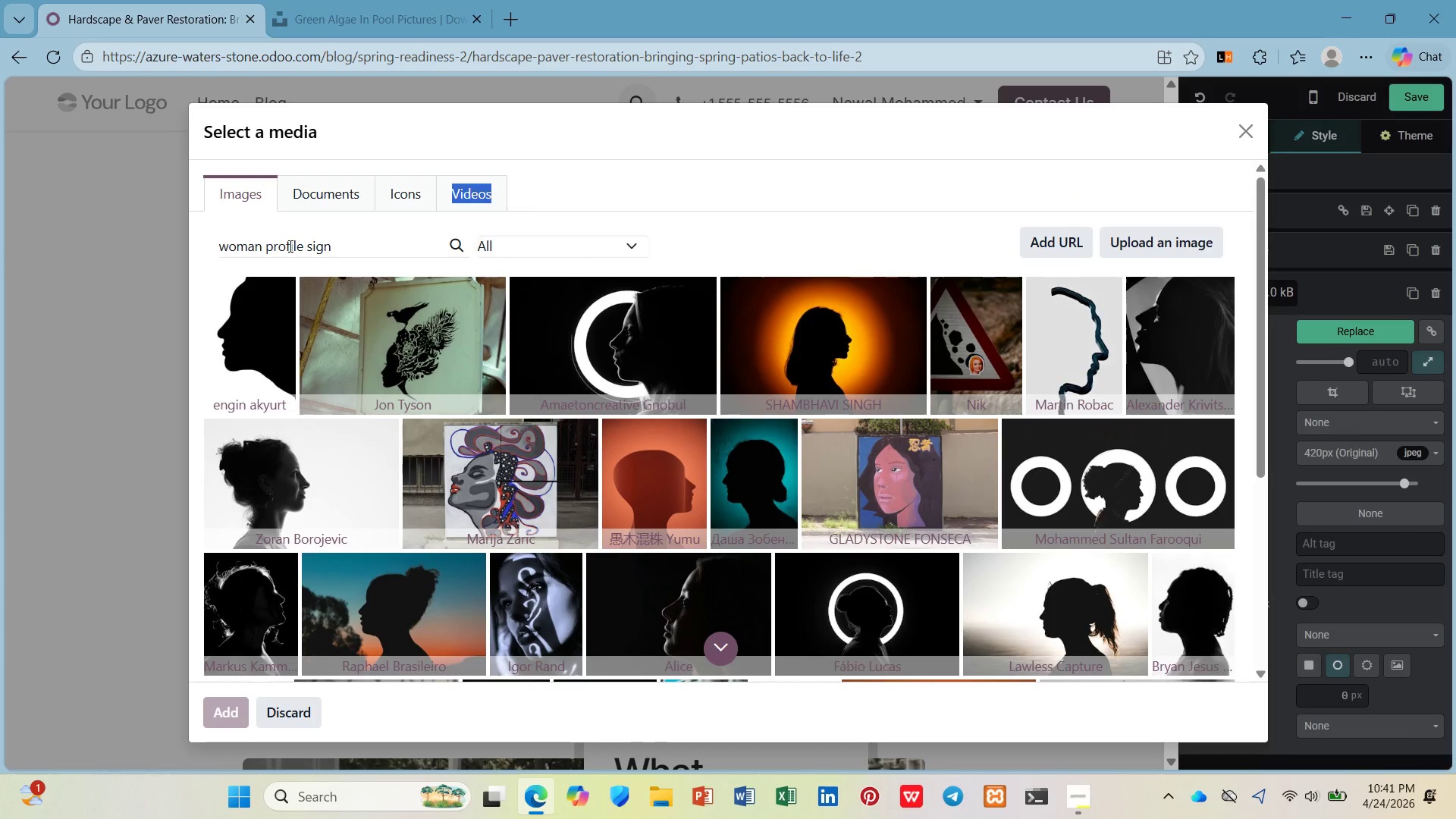 
triple_click([289, 246])
 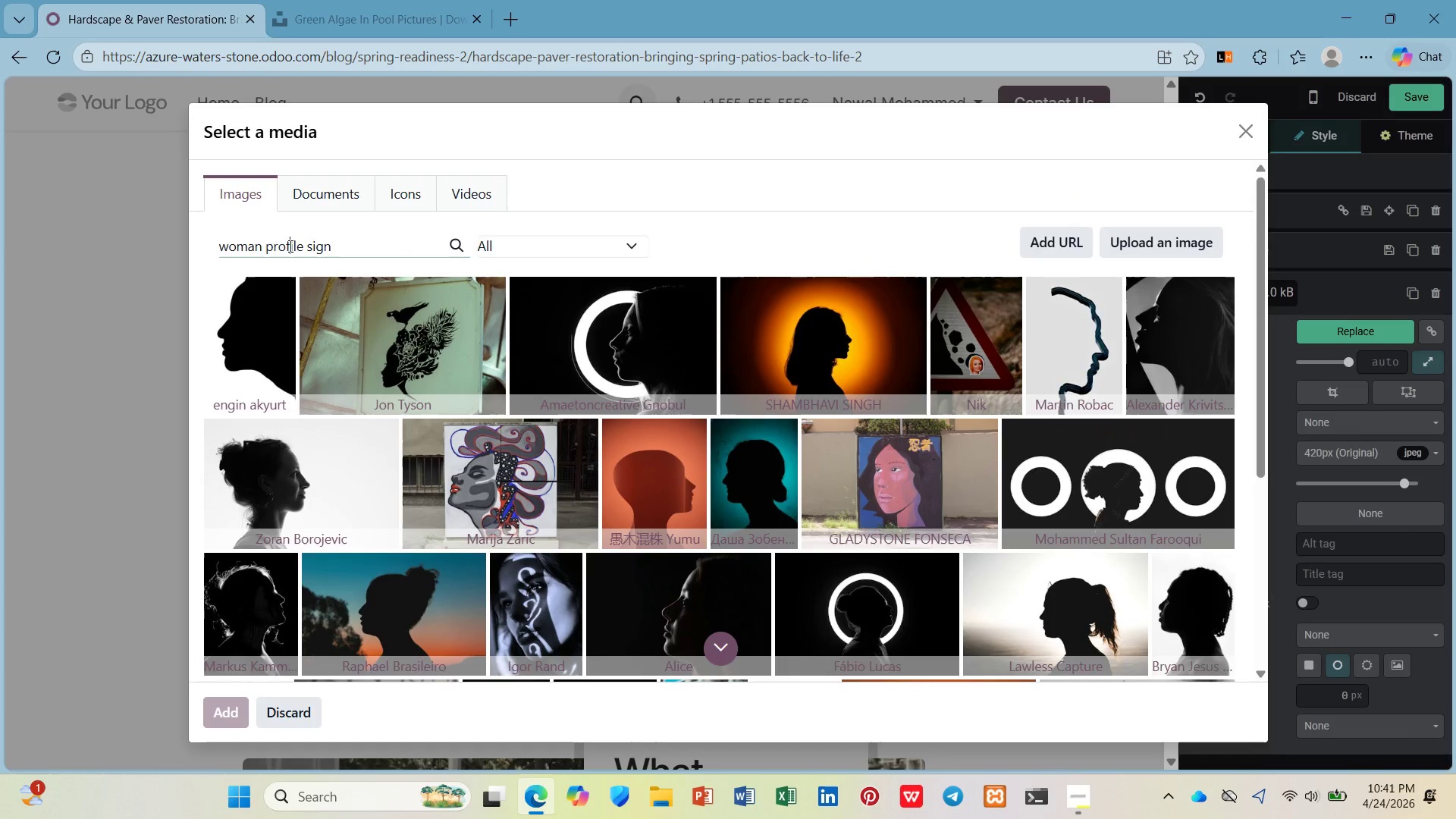 
triple_click([289, 246])
 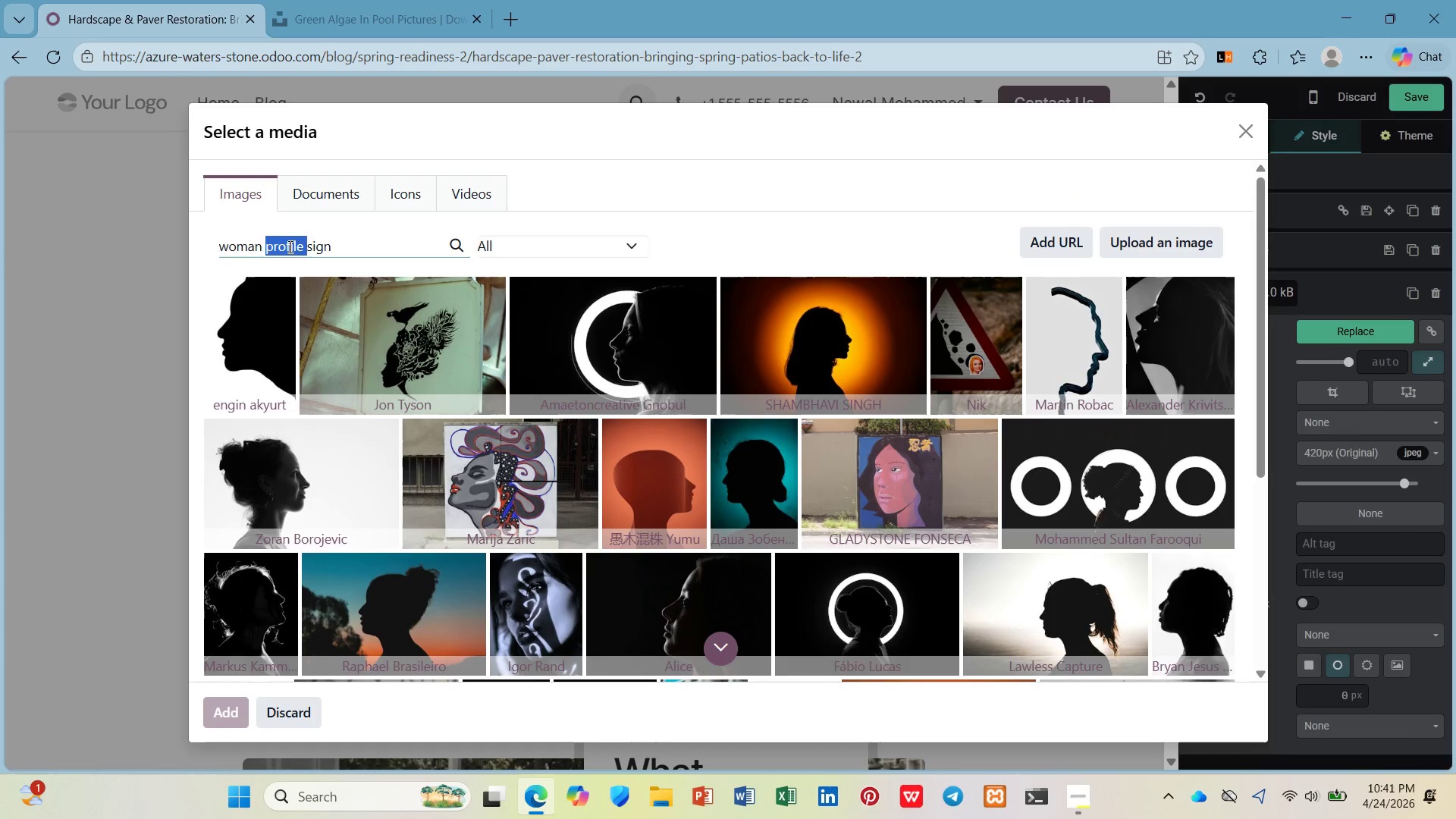 
type(placeholder )
 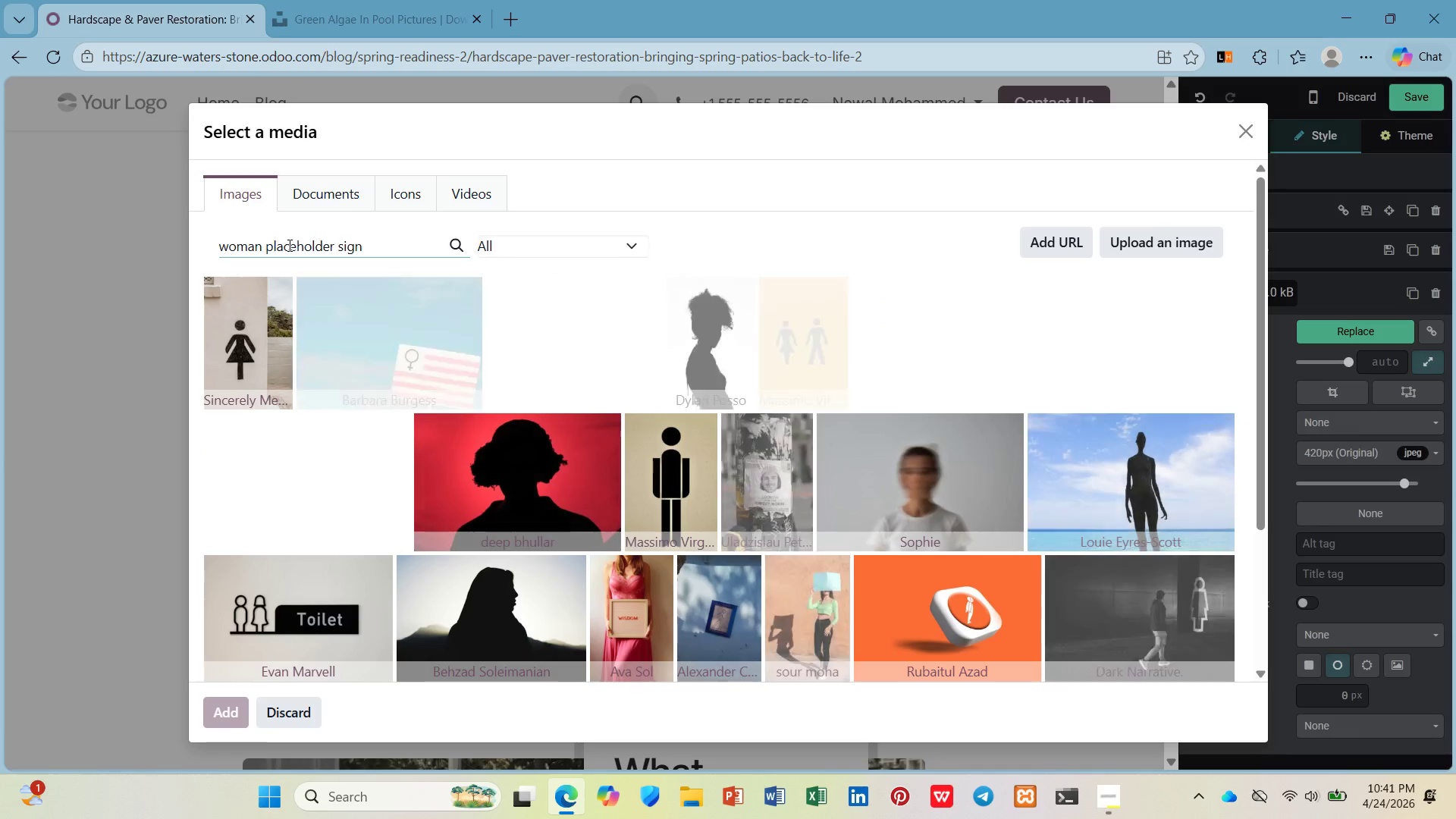 
wait(7.02)
 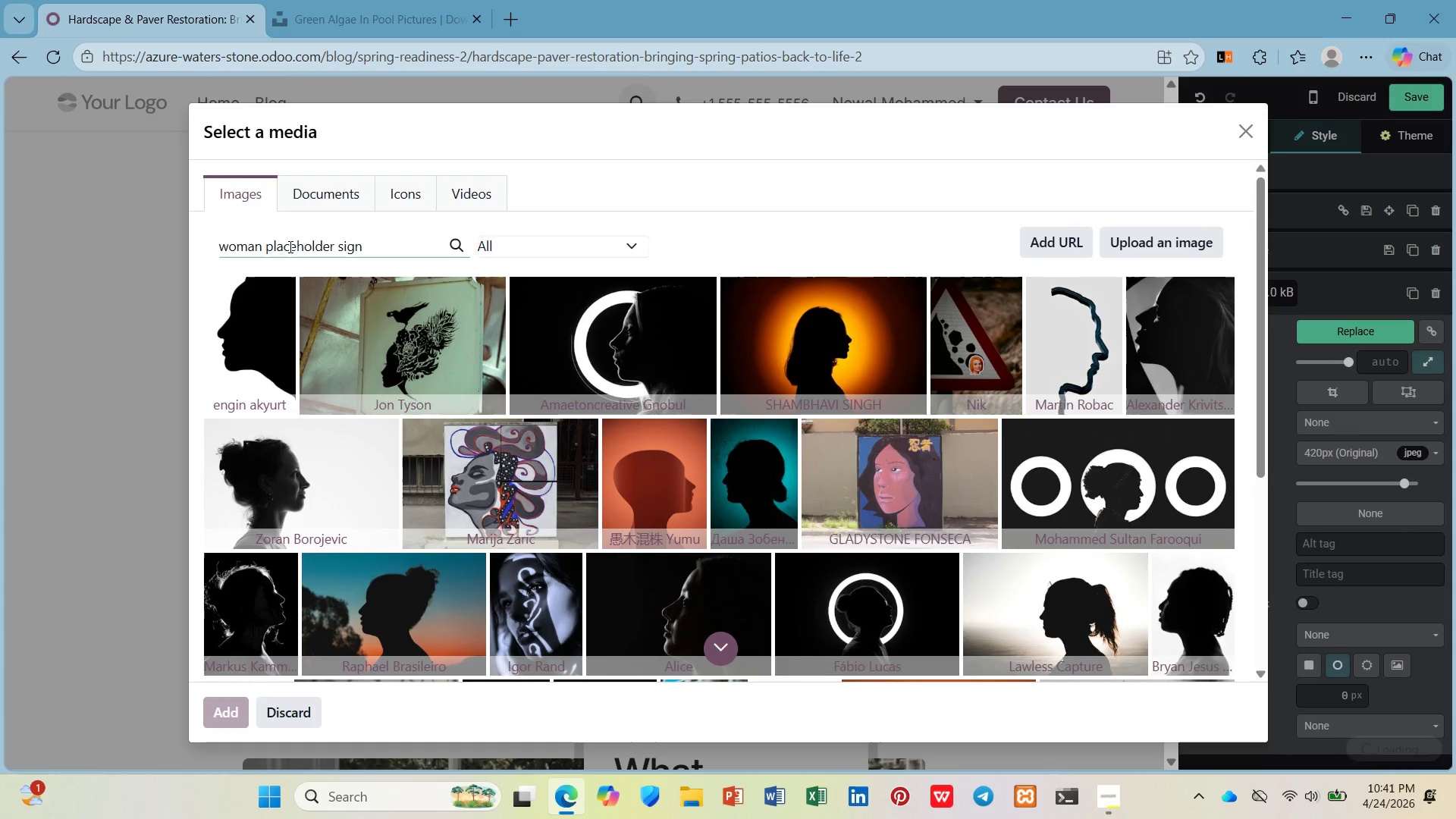 
scroll: coordinate [382, 374], scroll_direction: down, amount: 7.0
 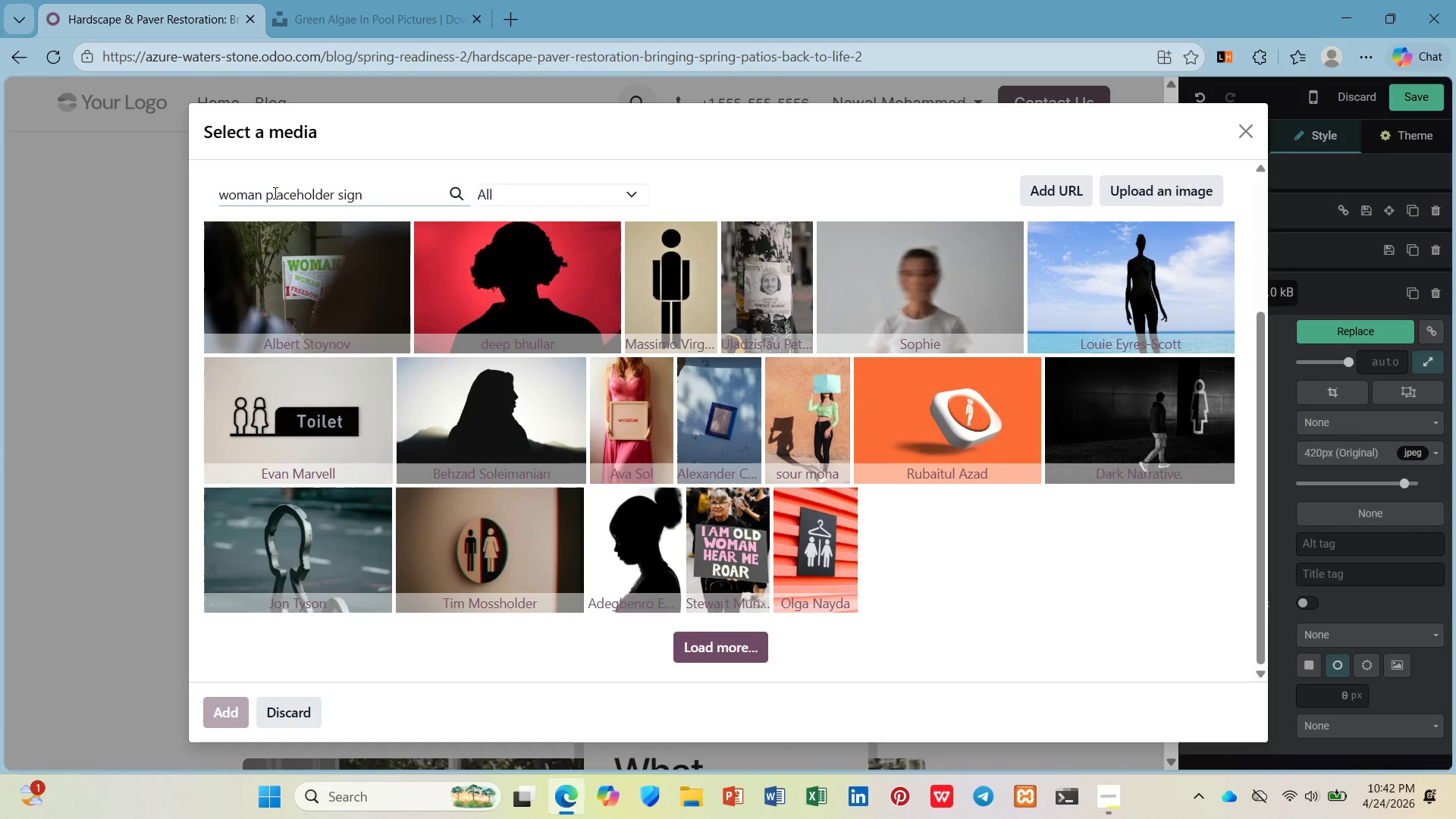 
wait(5.21)
 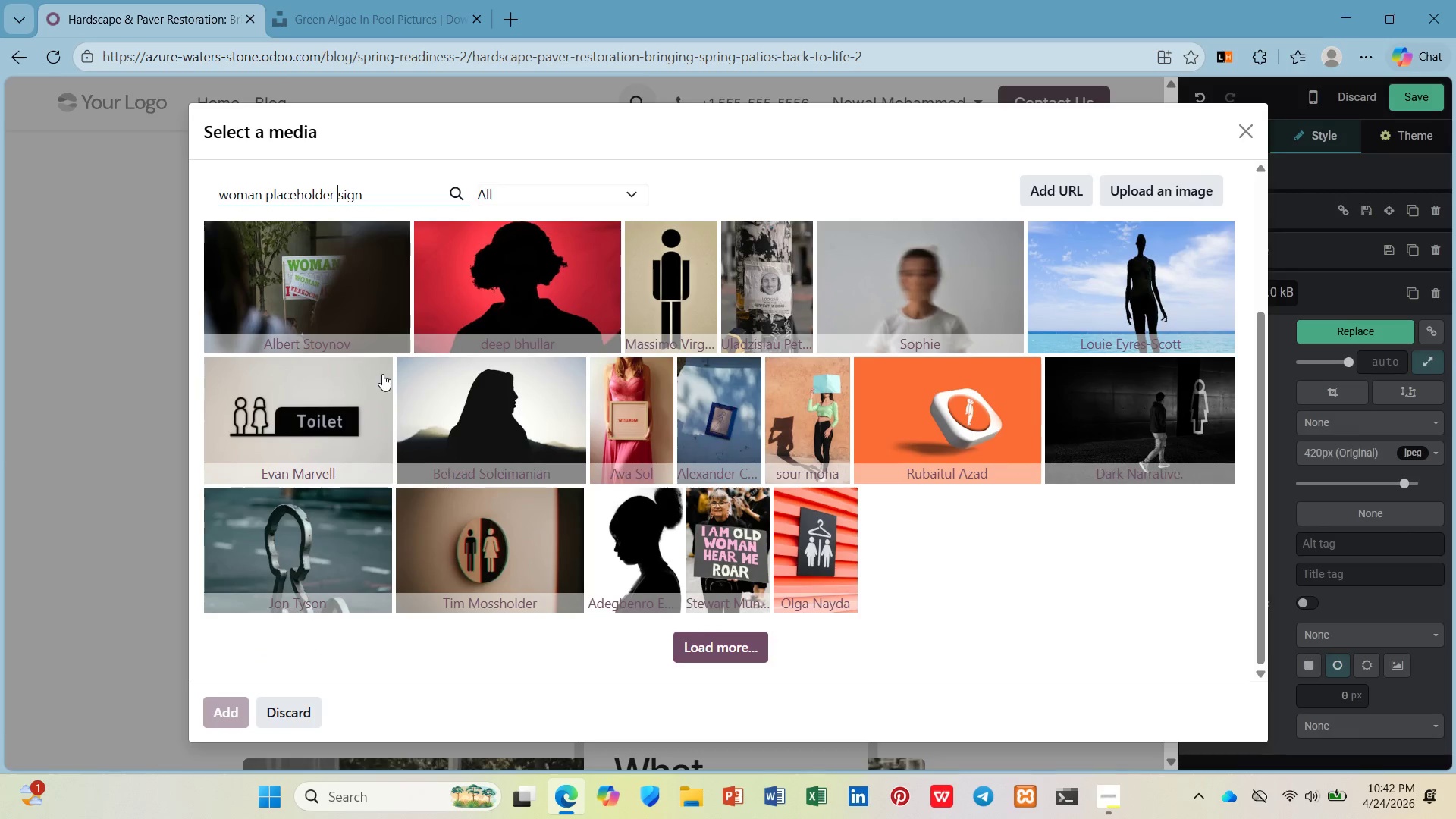 
type(hed )
 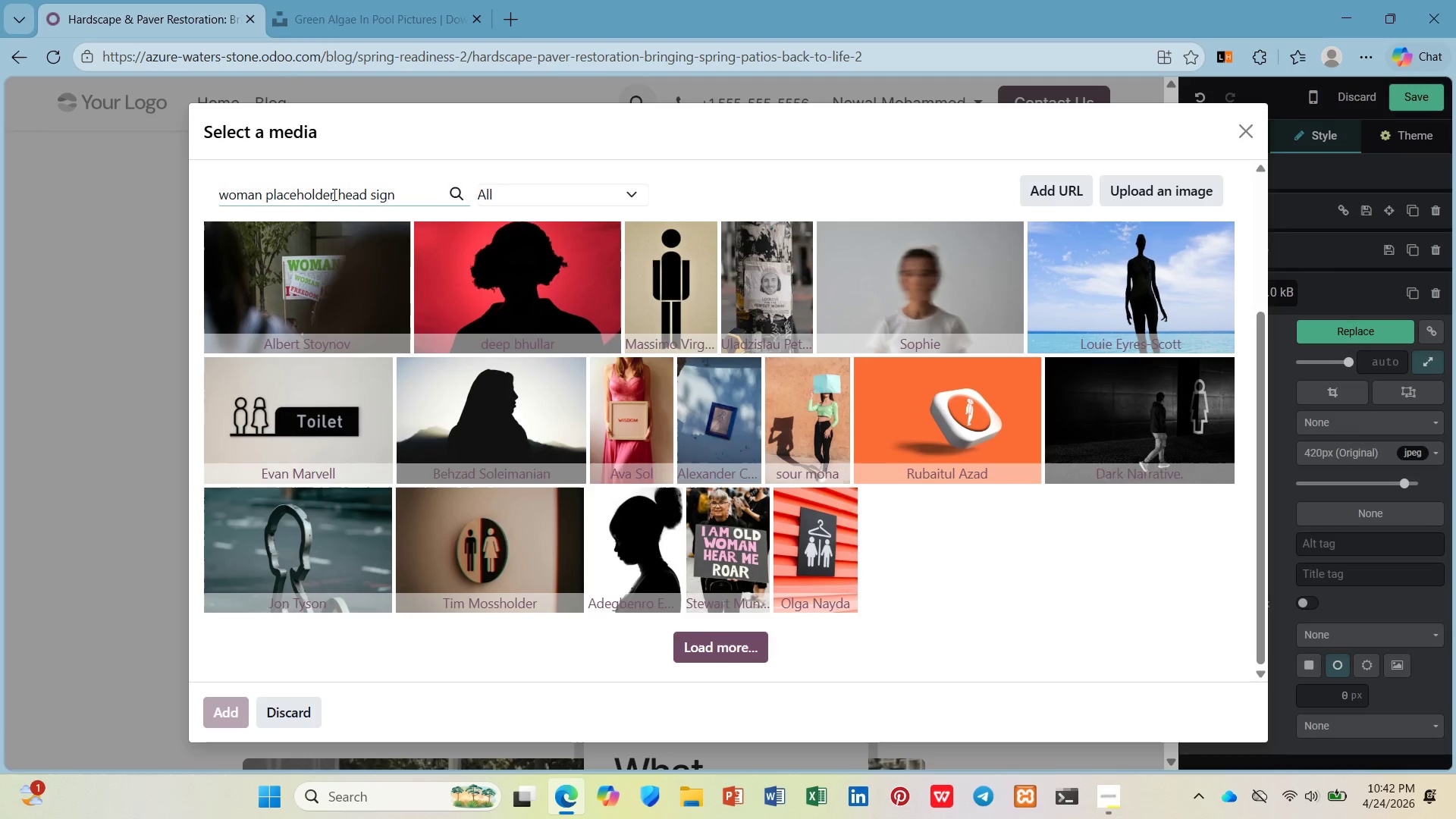 
hold_key(key=A, duration=0.31)
 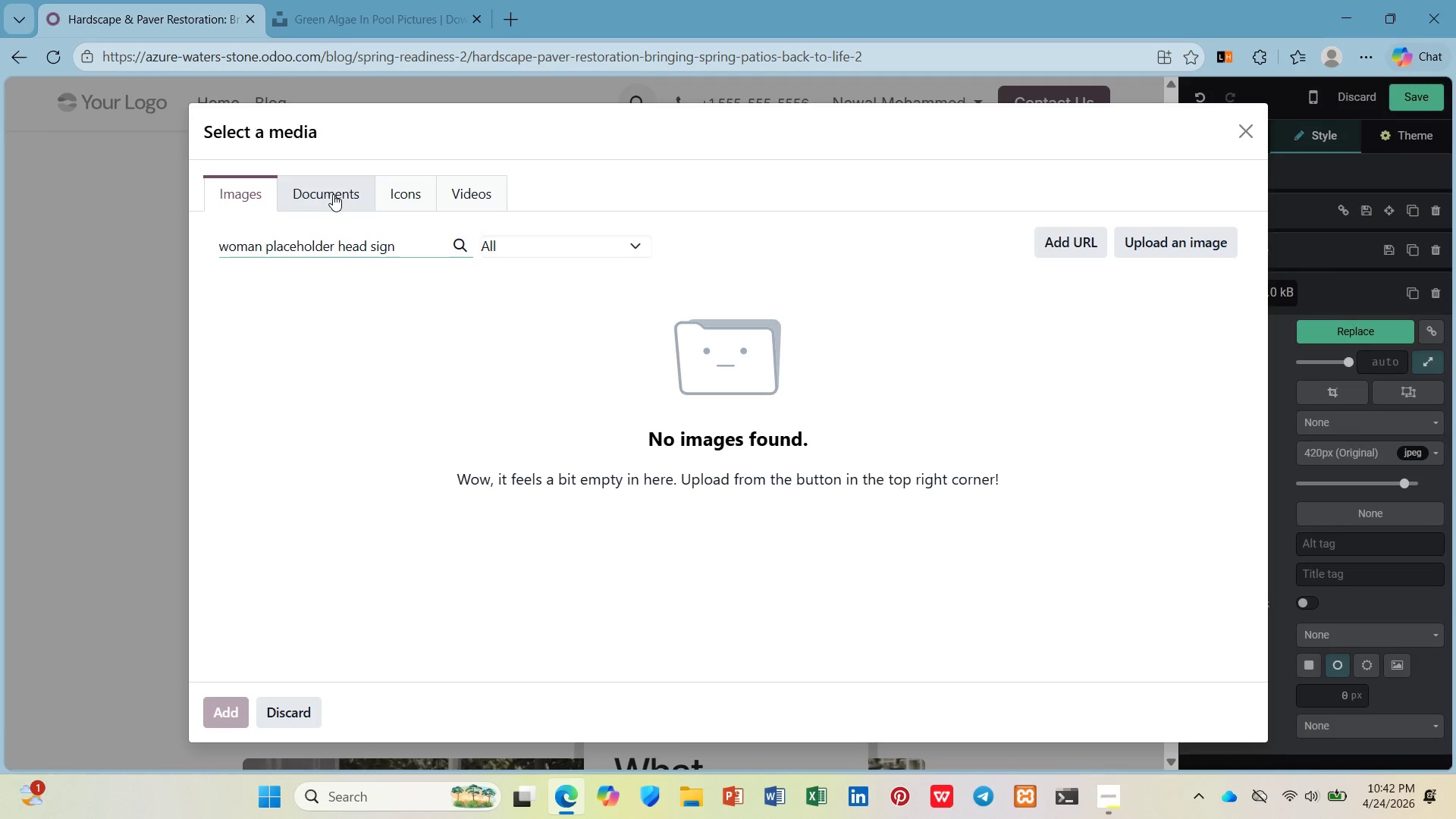 
wait(5.2)
 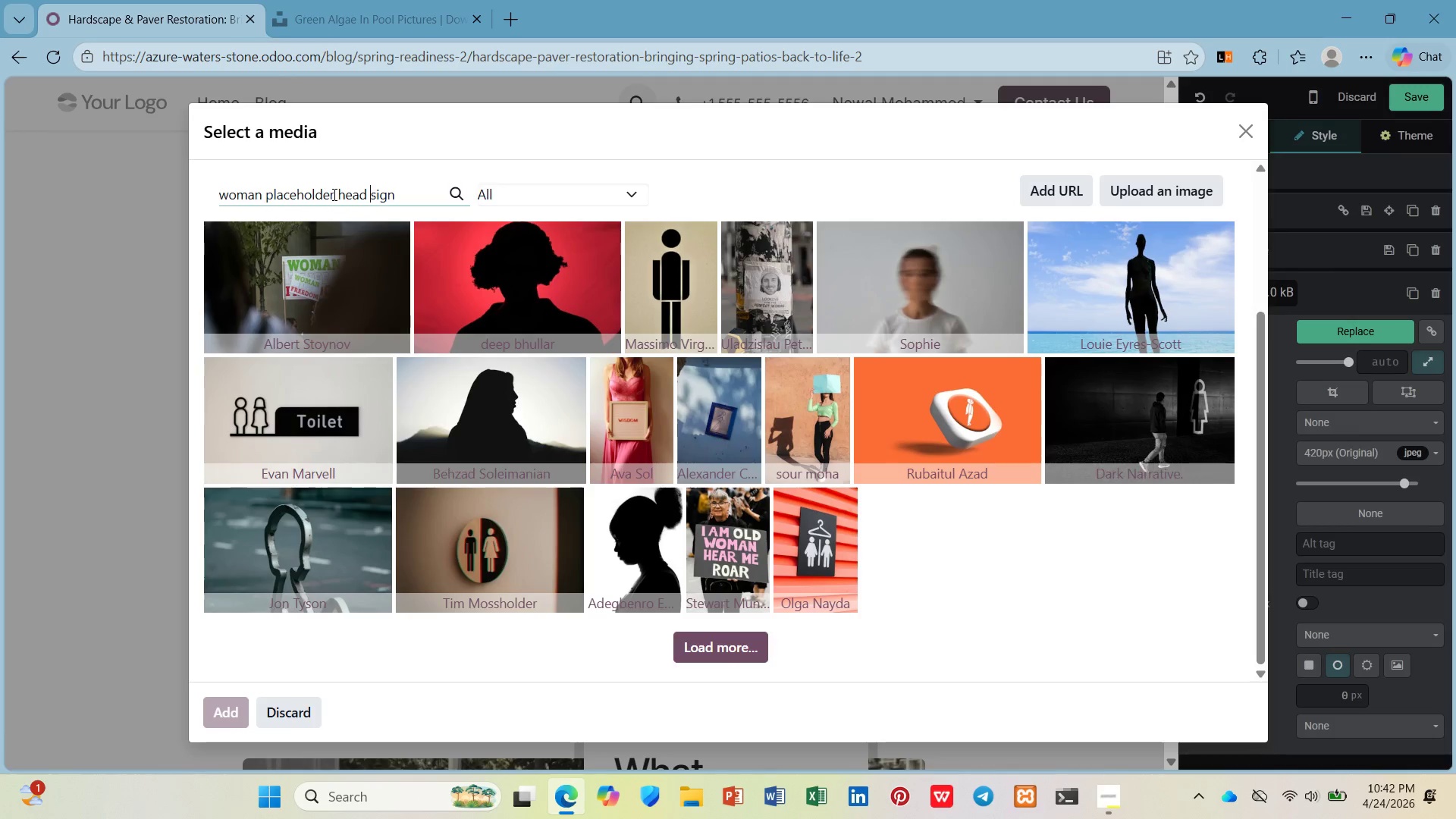 
double_click([378, 246])
 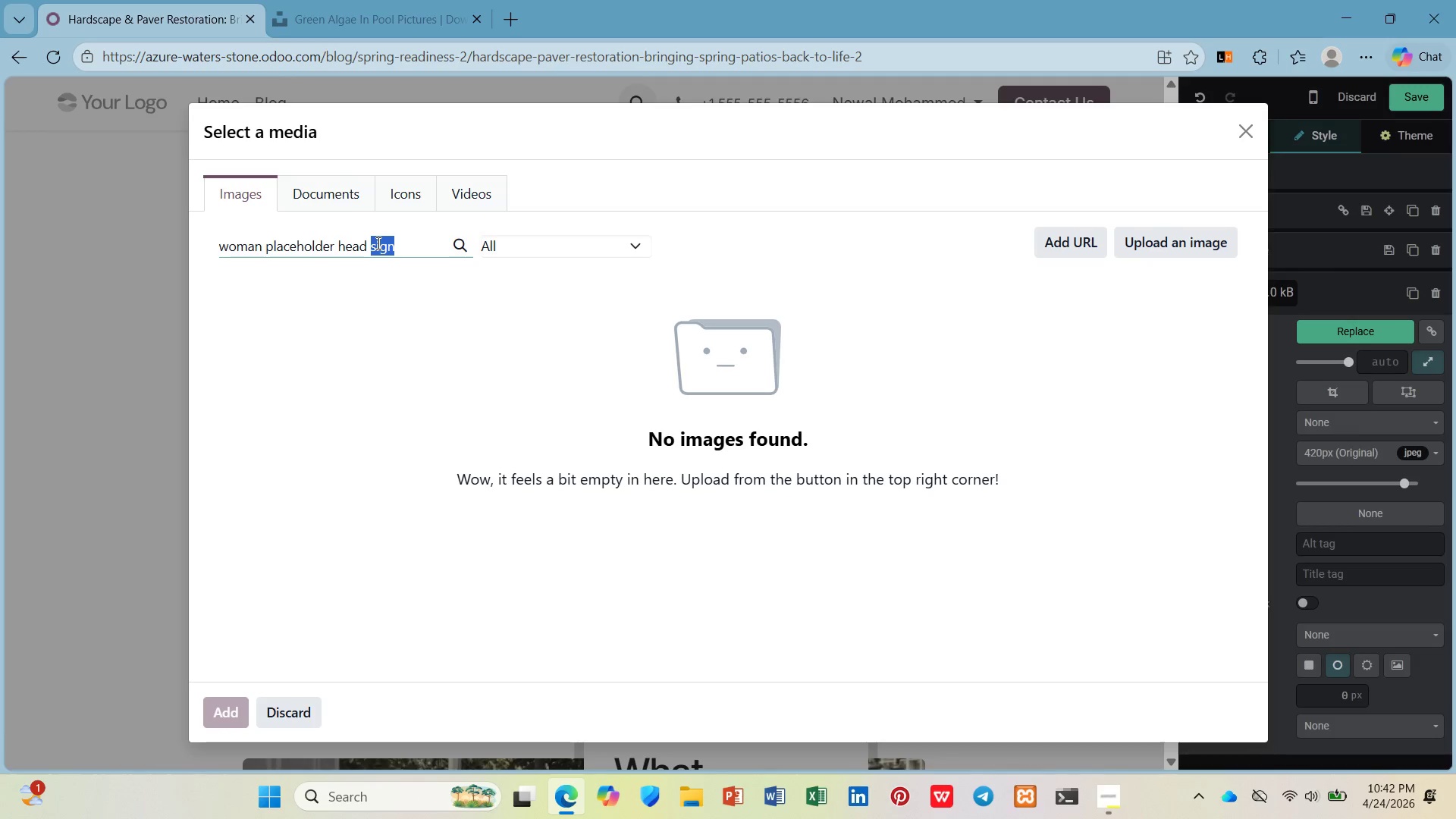 
key(Backspace)
 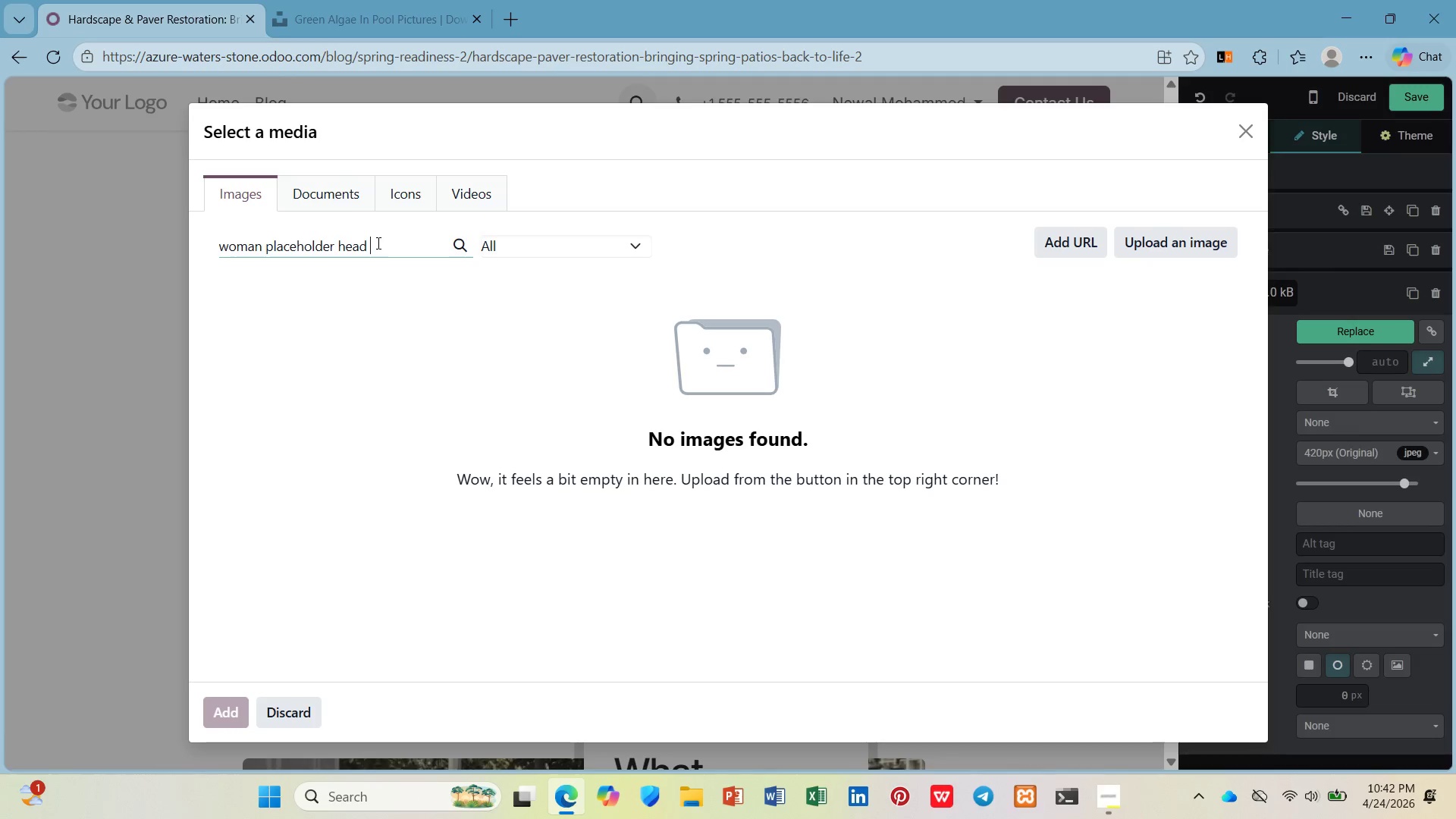 
key(Backspace)
 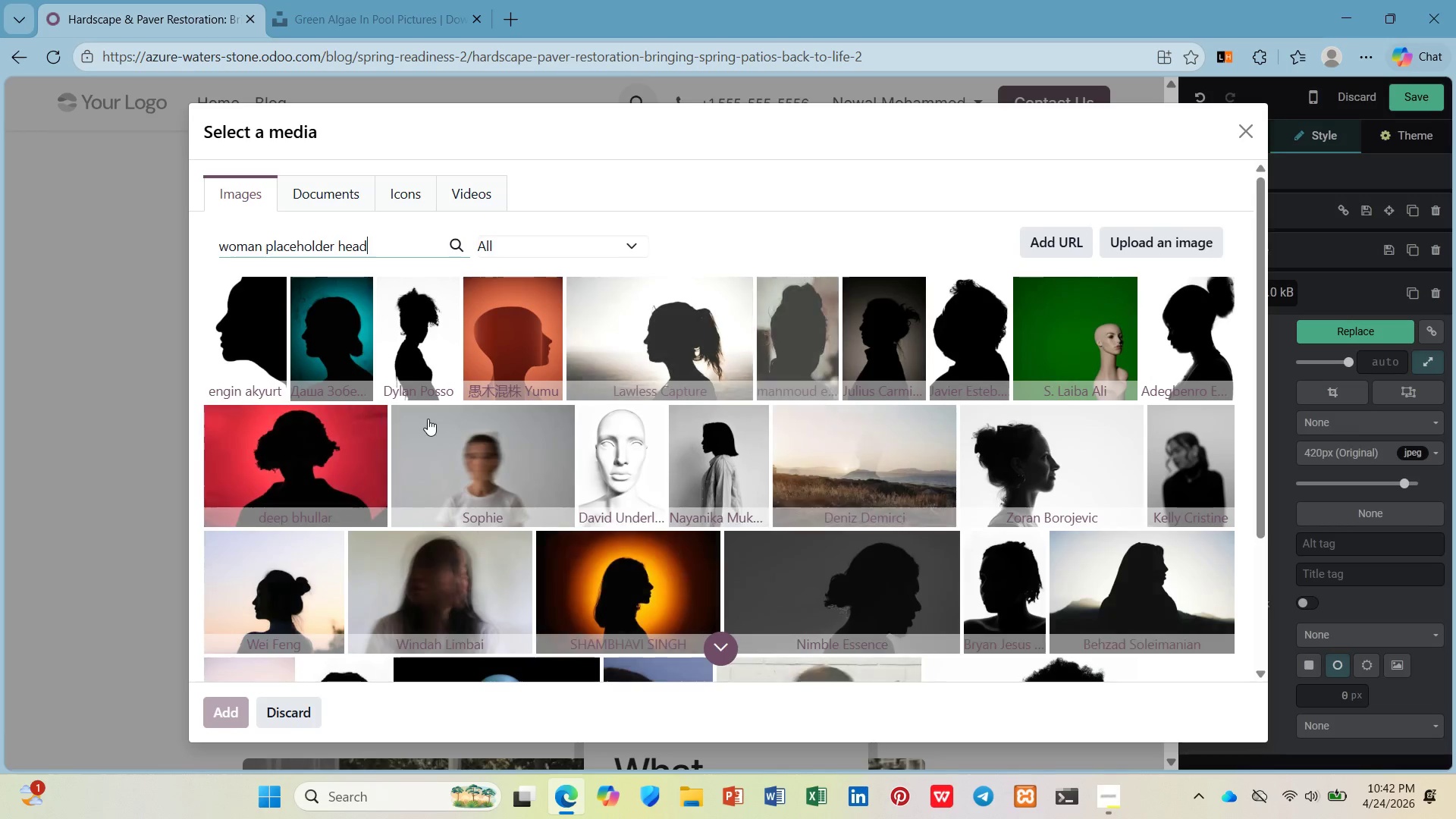 
wait(7.31)
 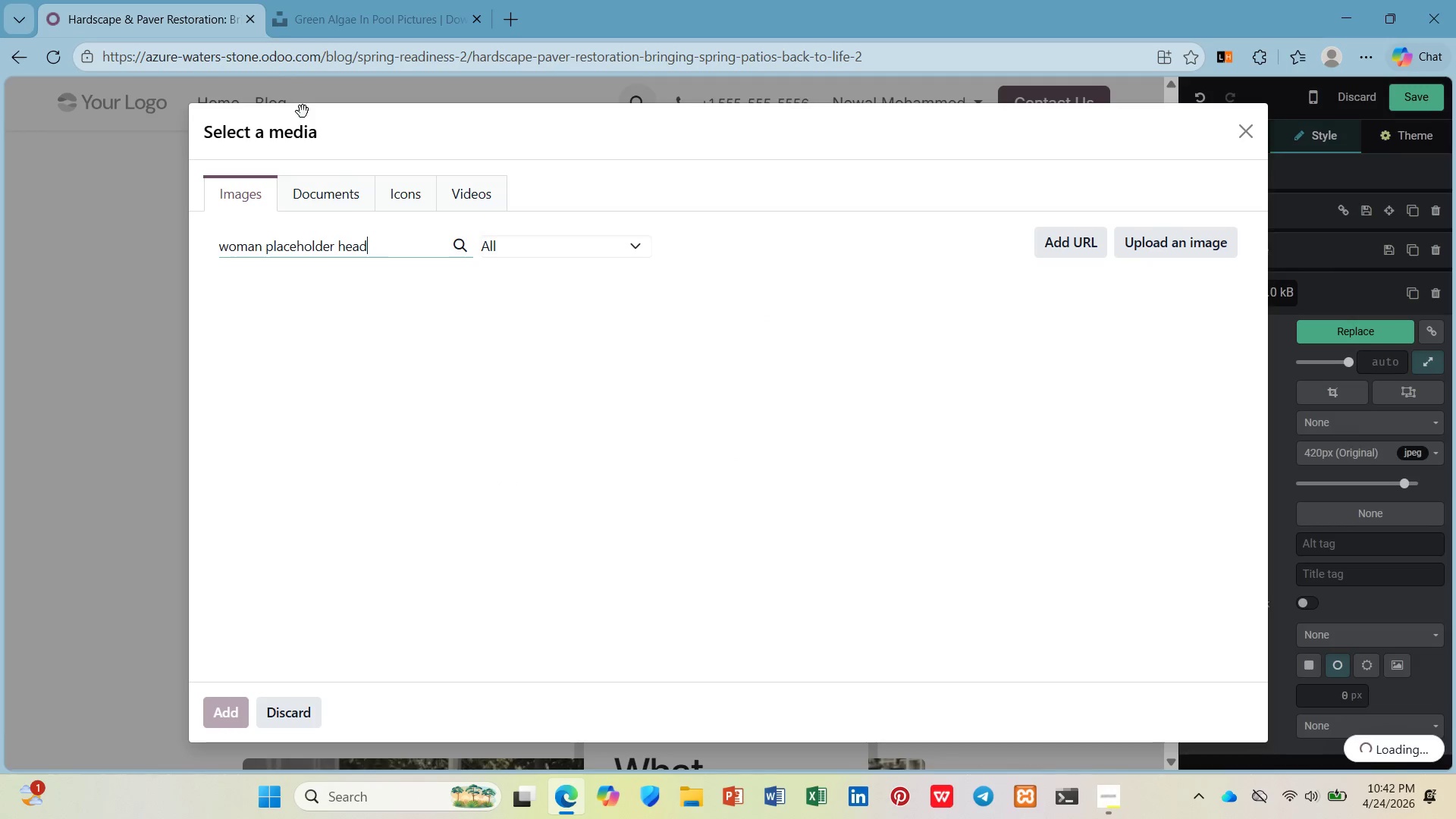 
scroll: coordinate [410, 378], scroll_direction: up, amount: 2.0
 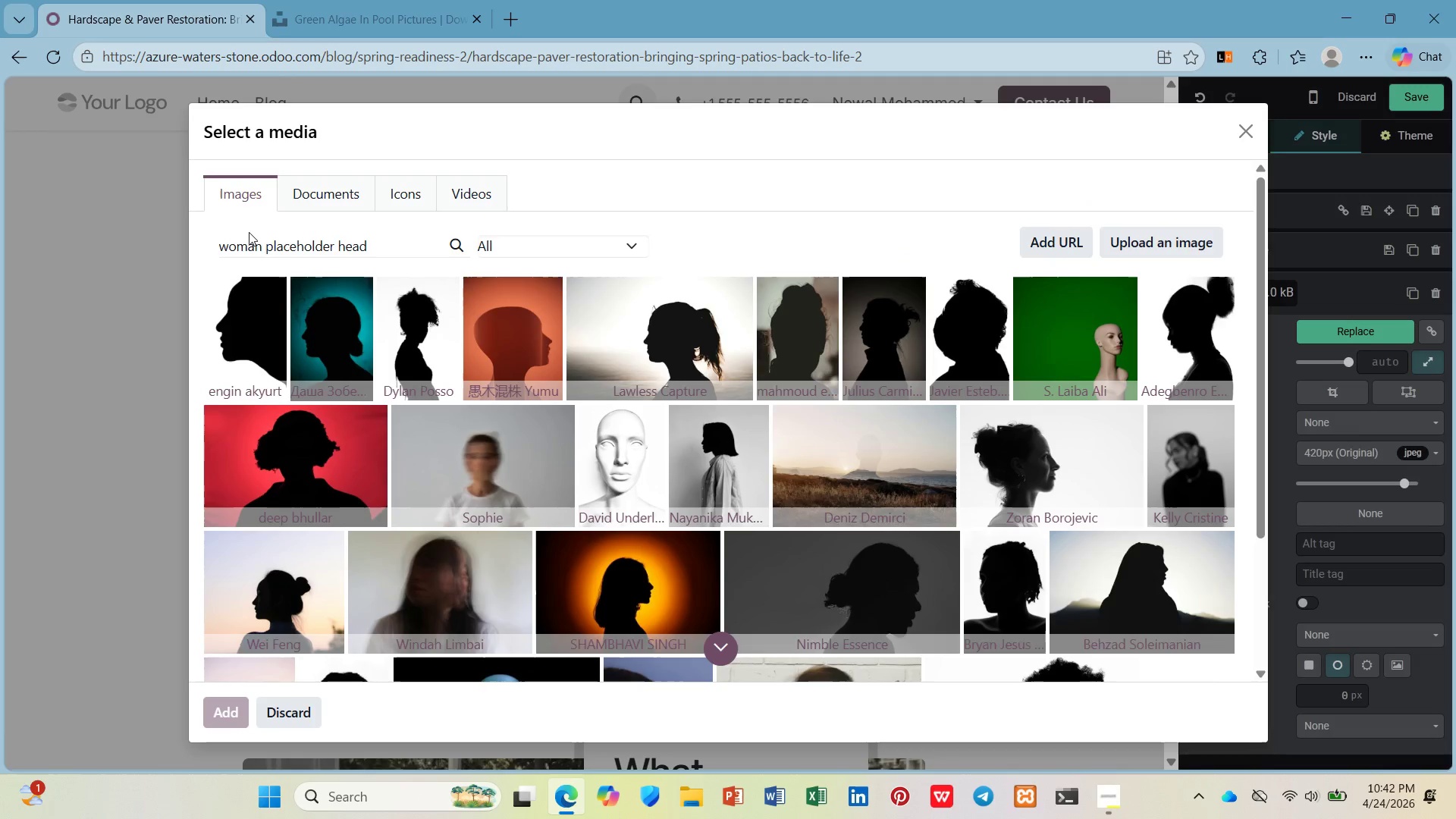 
double_click([249, 236])
 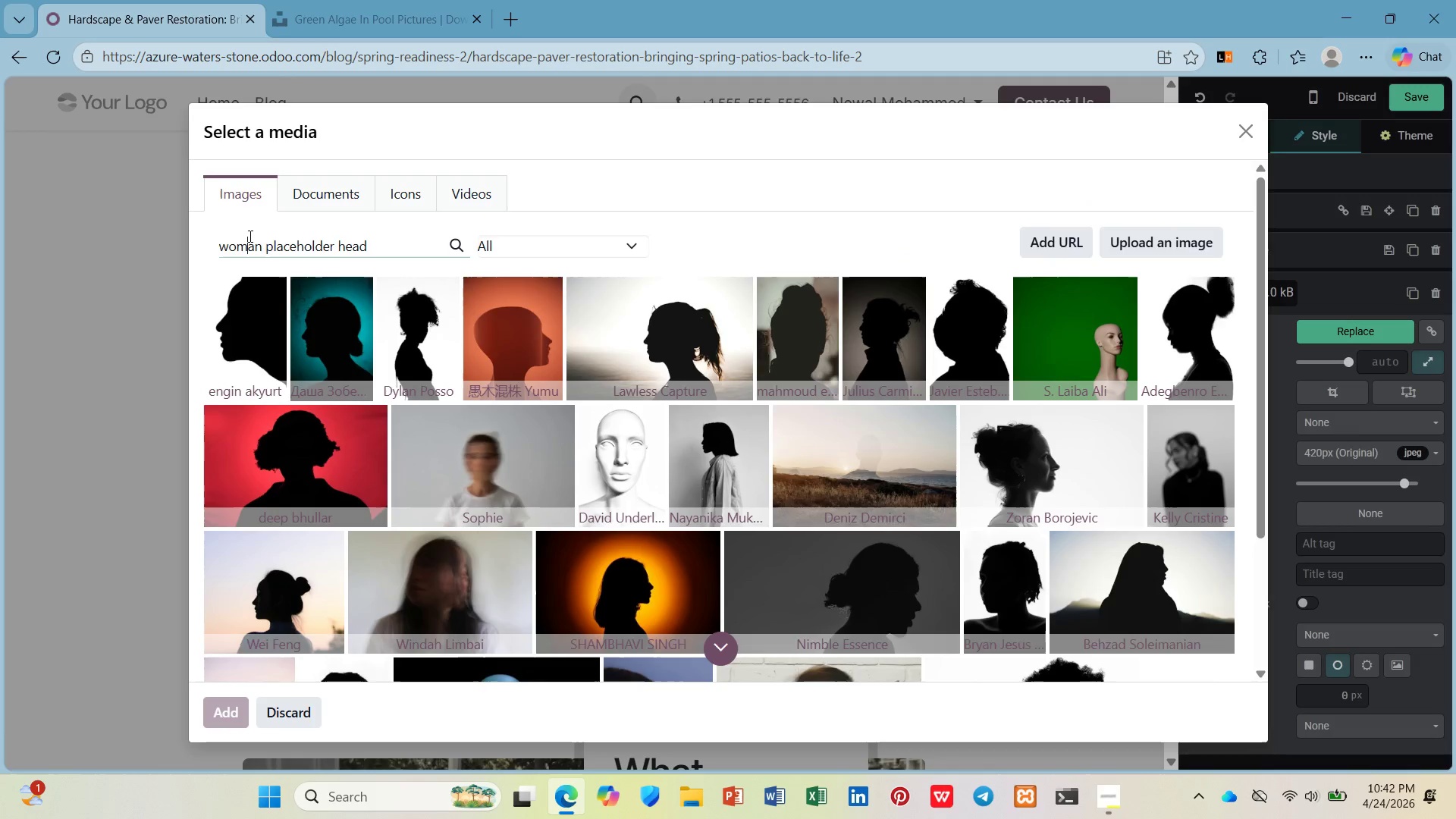 
triple_click([249, 236])
 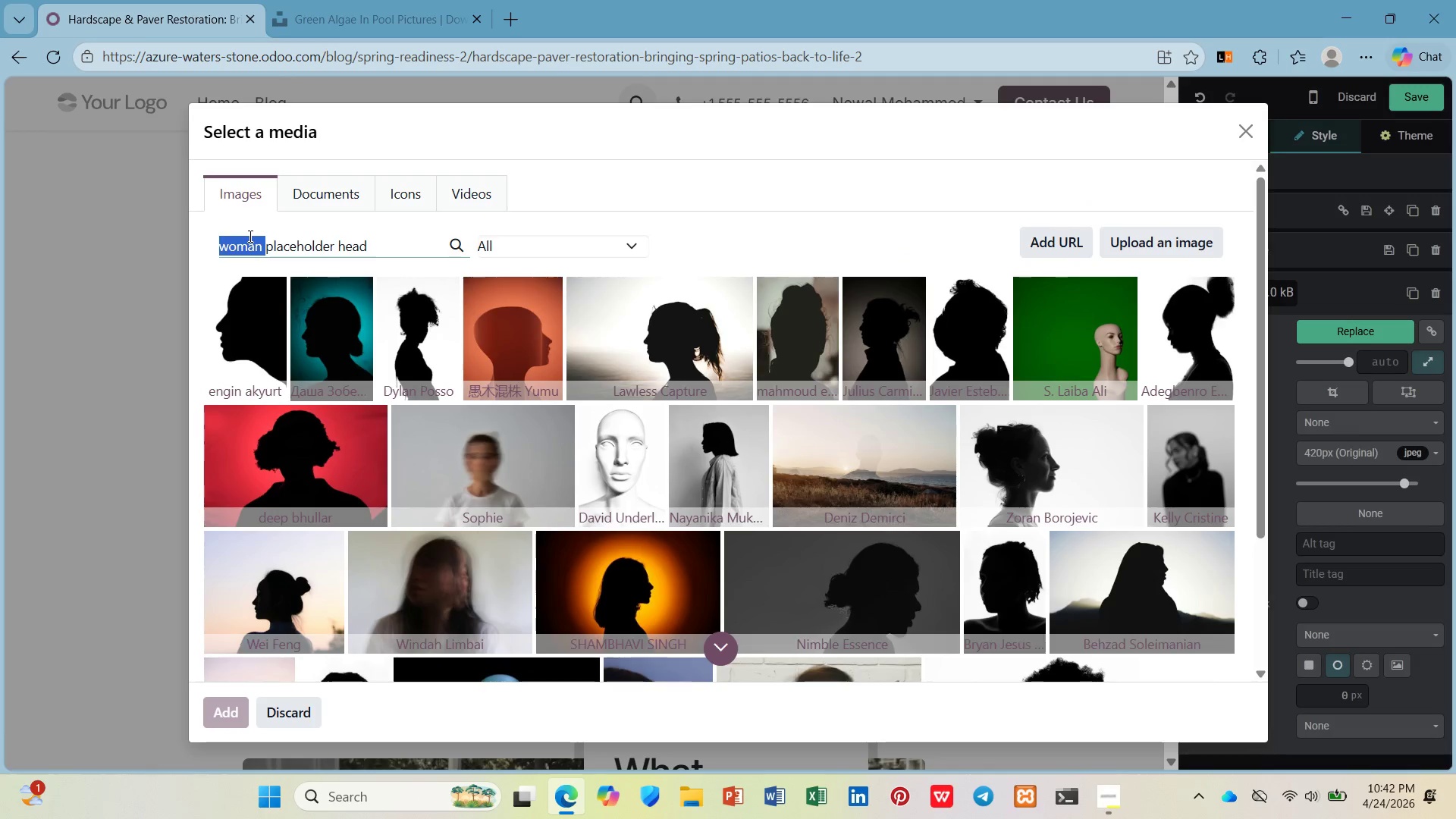 
type(feml)
key(Backspace)
type(ale )
 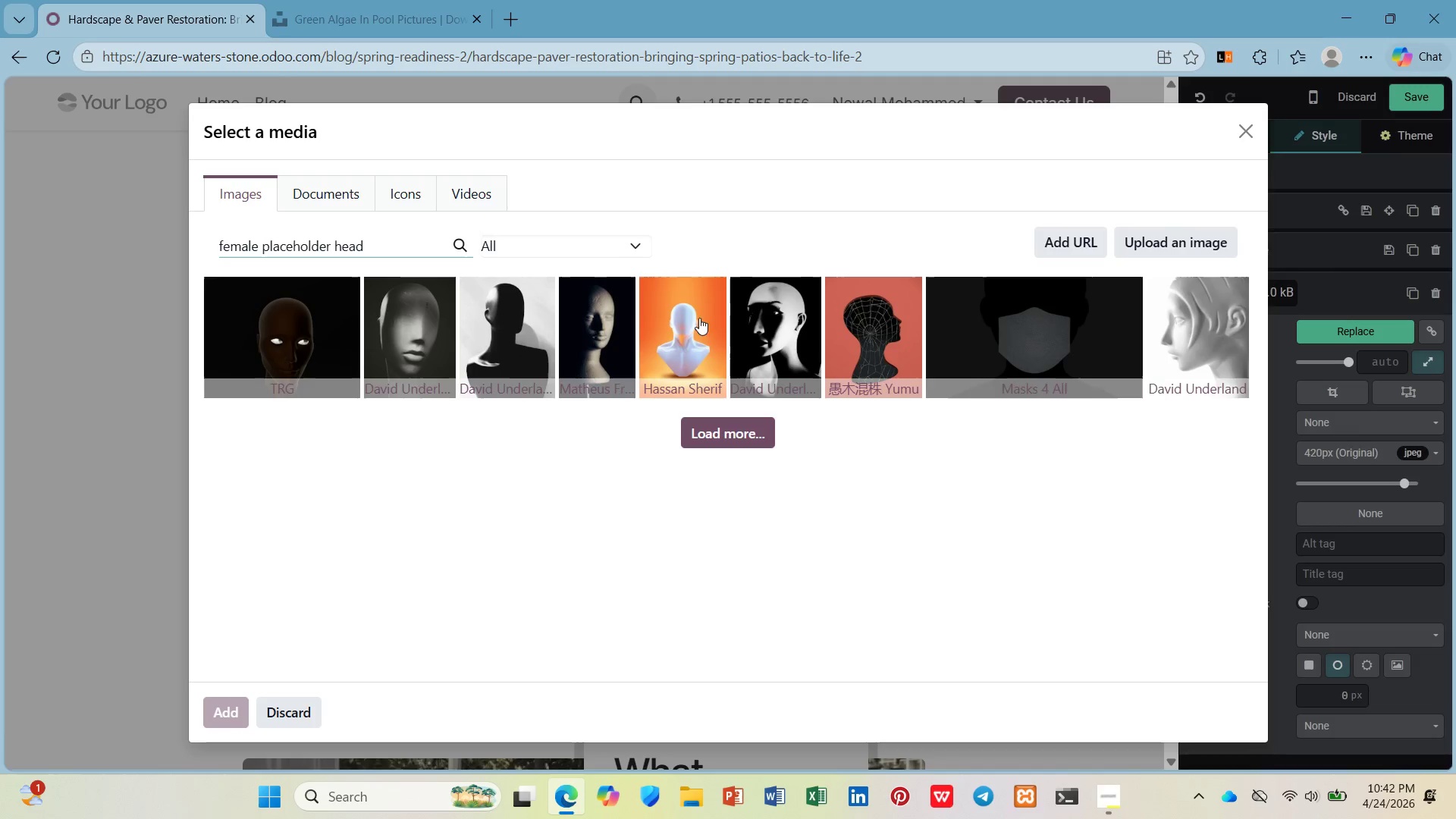 
wait(6.94)
 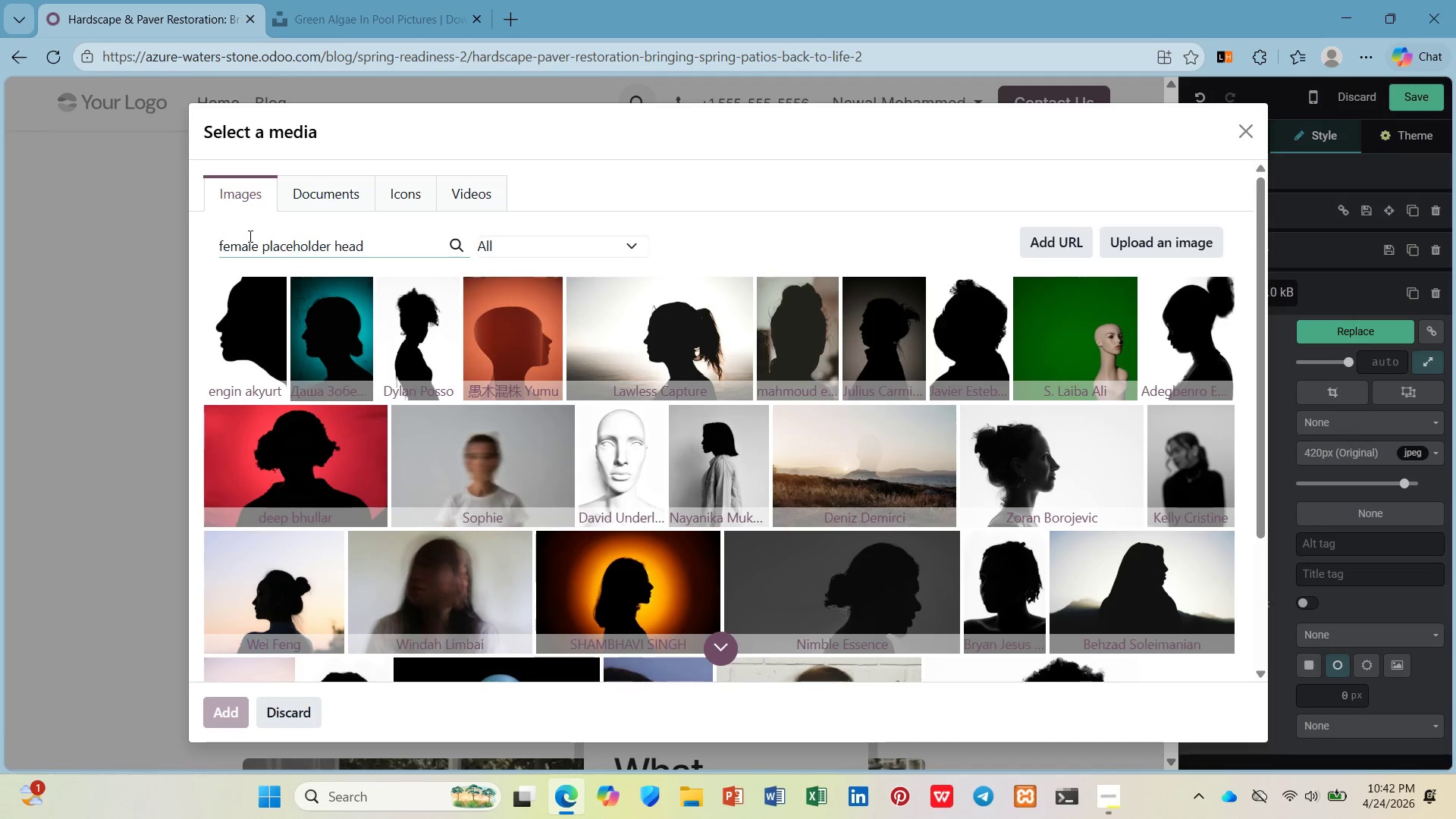 
double_click([344, 246])
 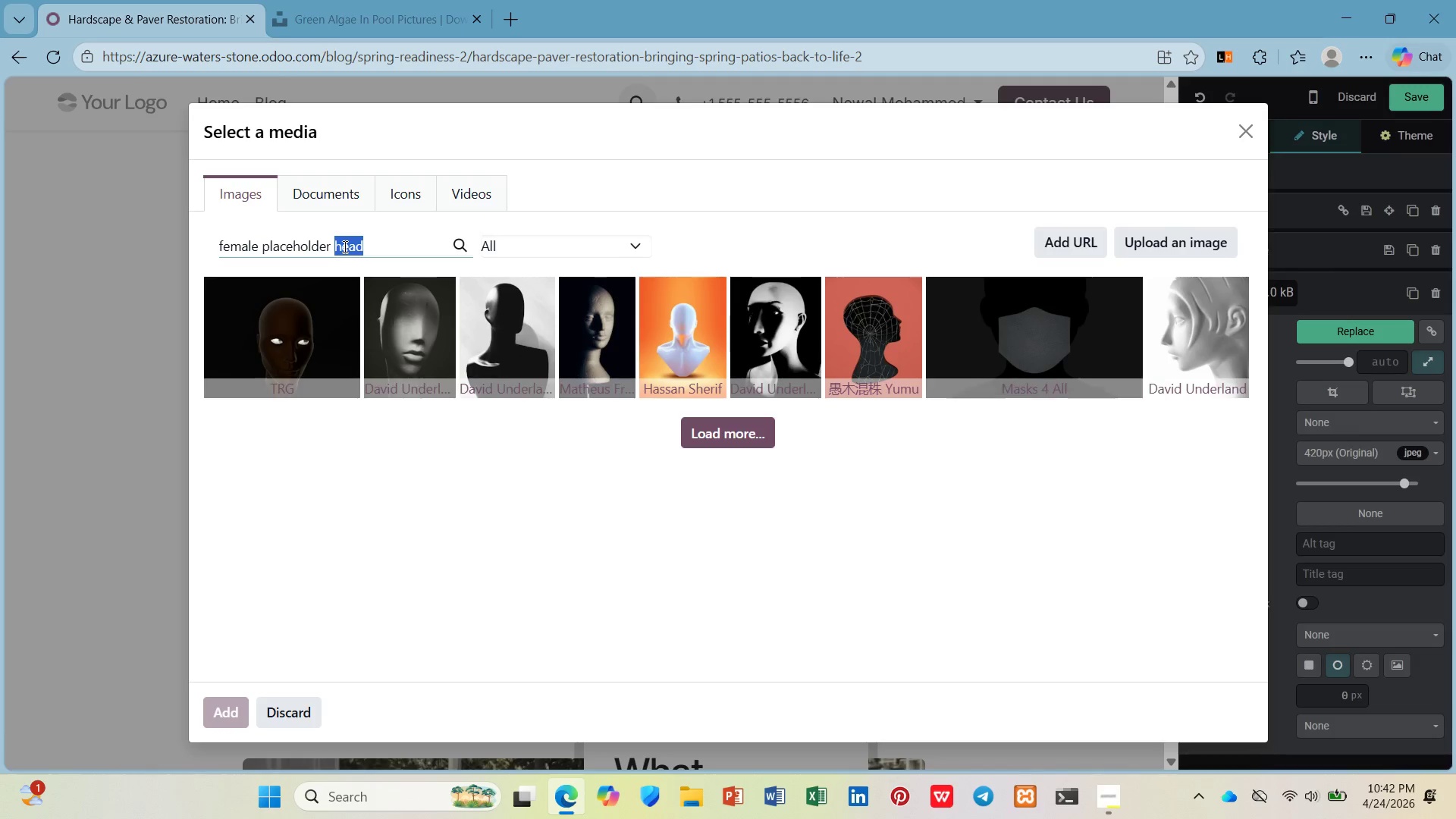 
key(Backspace)
key(Backspace)
type( sign)
 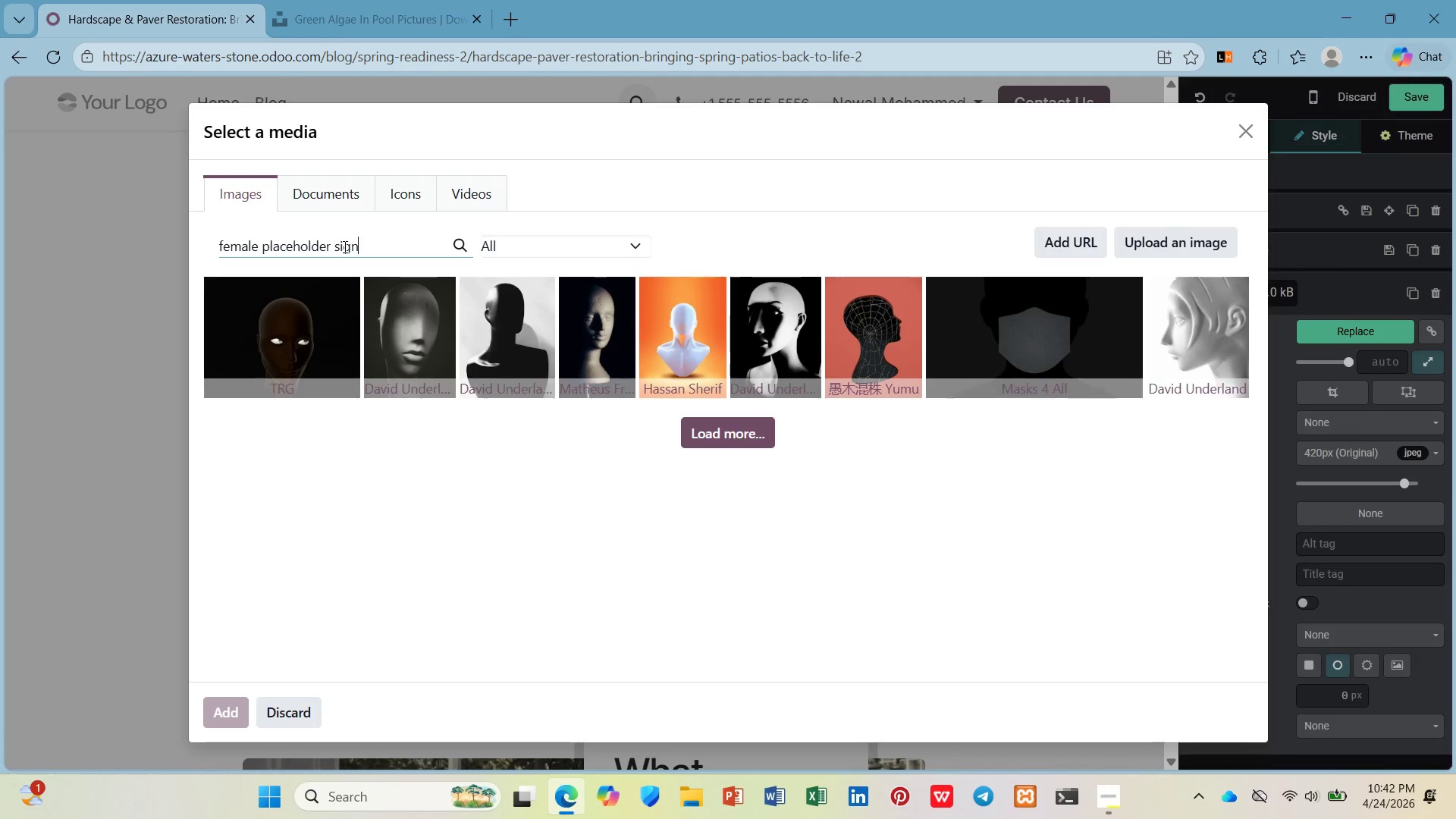 
key(Enter)
 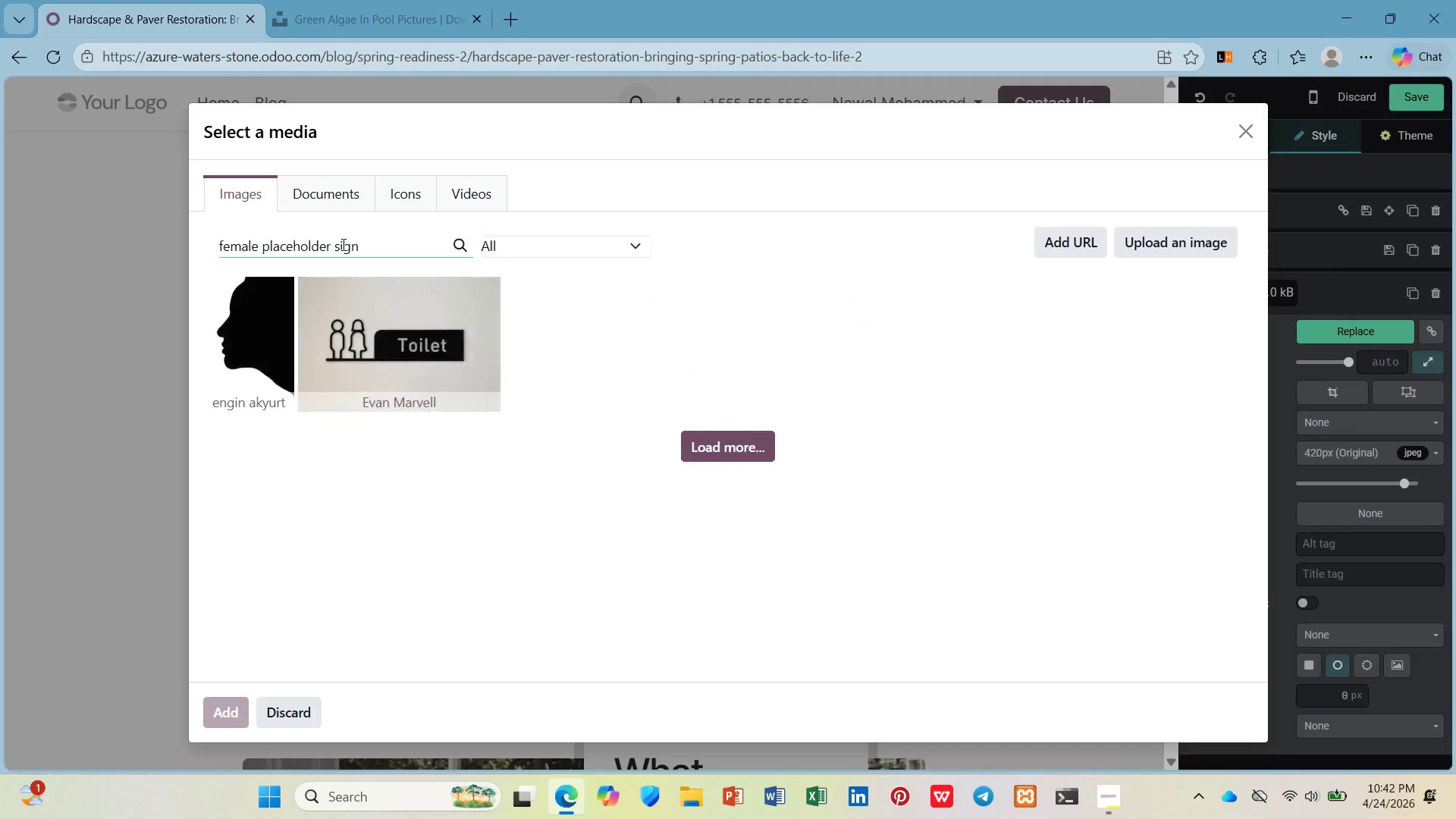 
wait(9.78)
 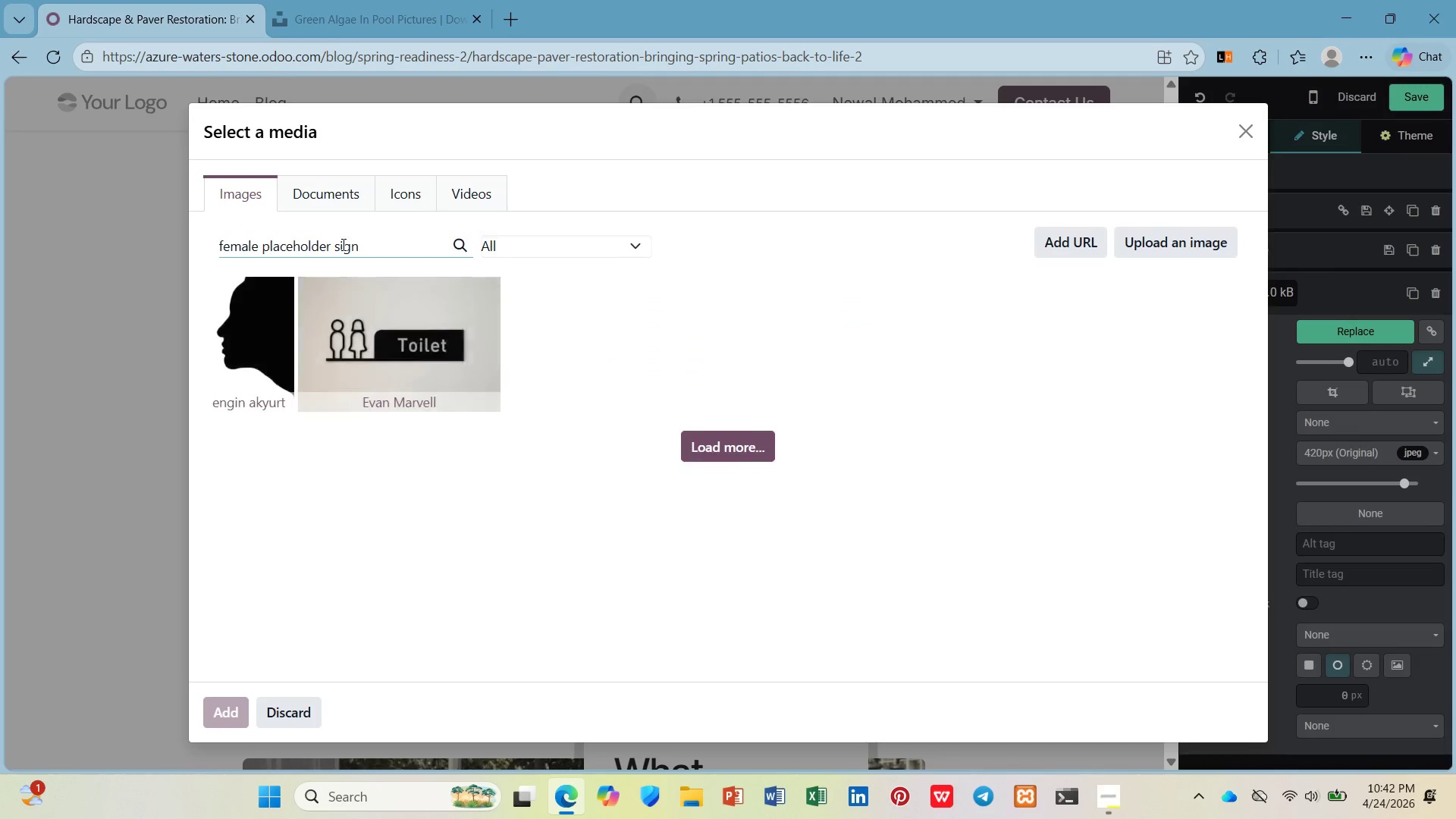 
scroll: coordinate [342, 244], scroll_direction: down, amount: 4.0
 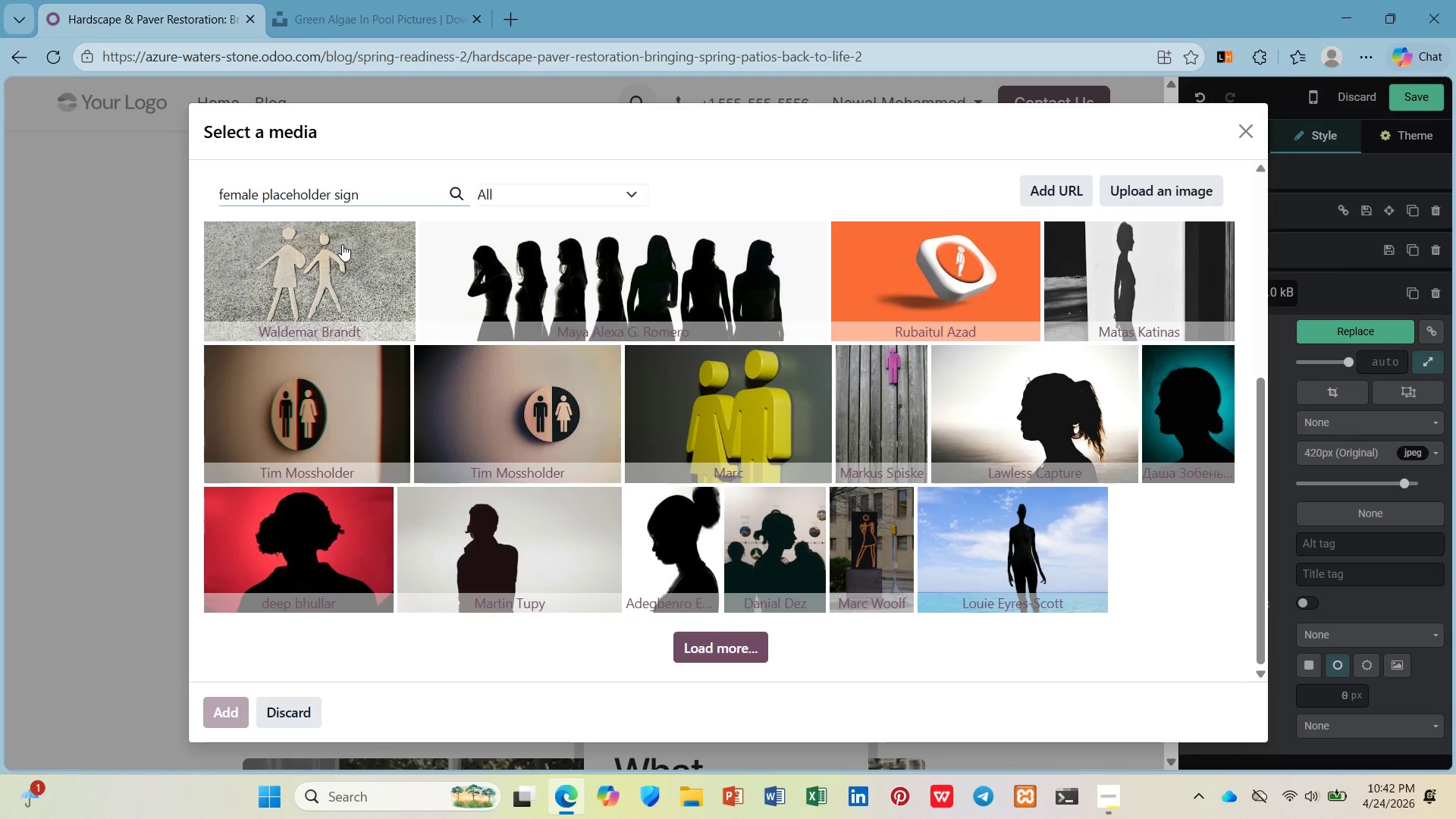 
scroll: coordinate [342, 244], scroll_direction: up, amount: 3.0
 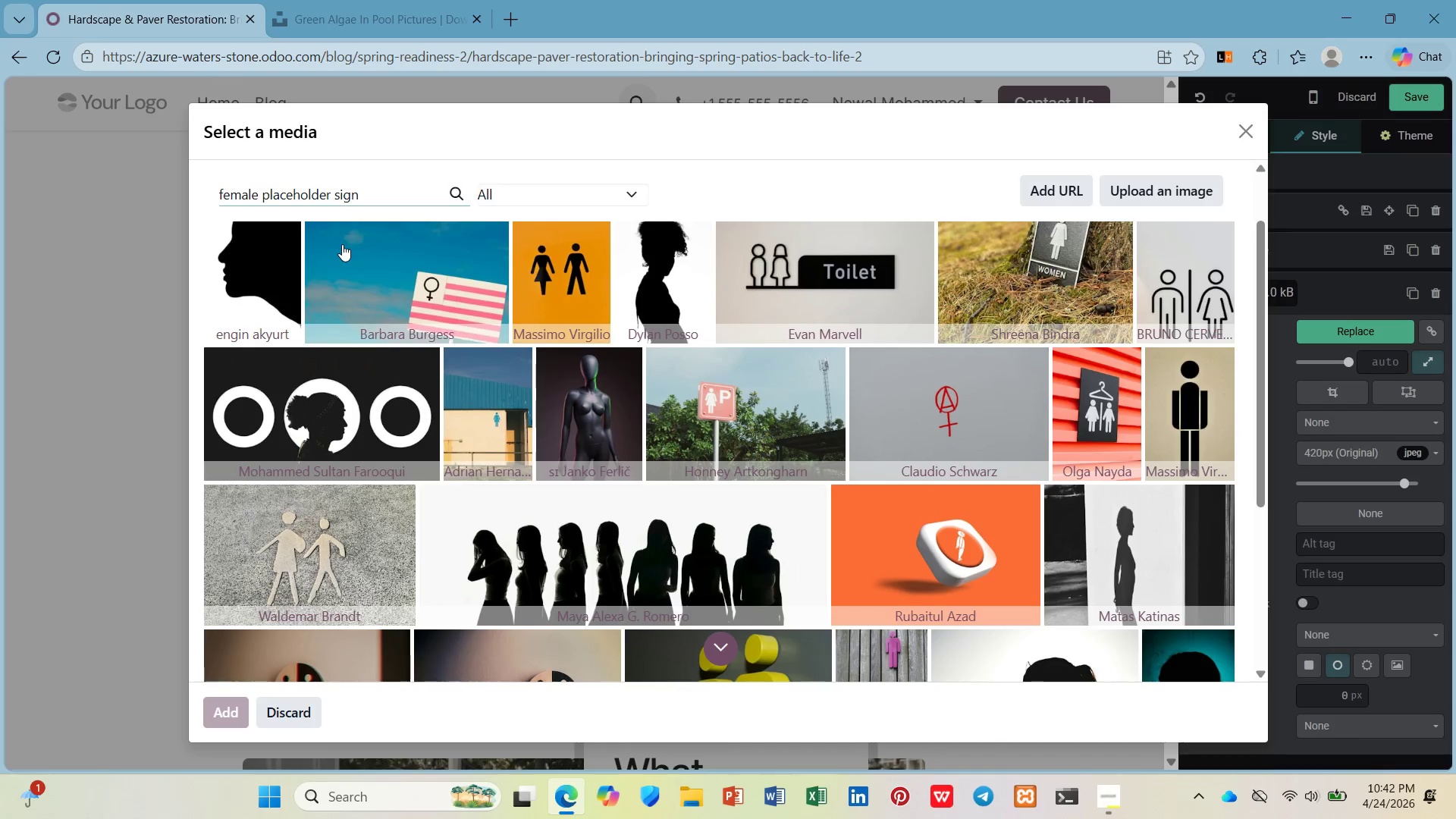 
scroll: coordinate [342, 244], scroll_direction: down, amount: 3.0
 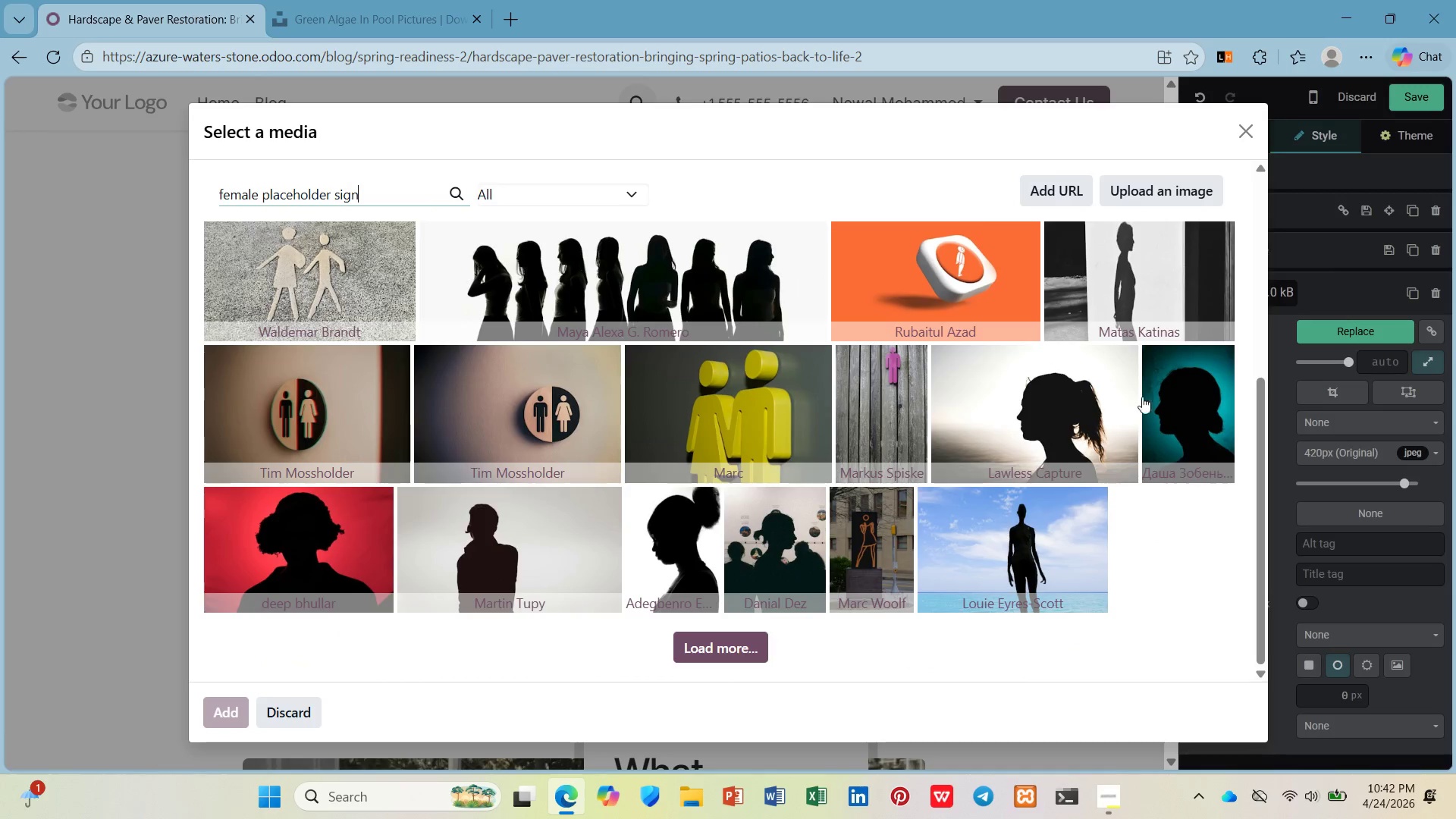 
left_click([1222, 402])
 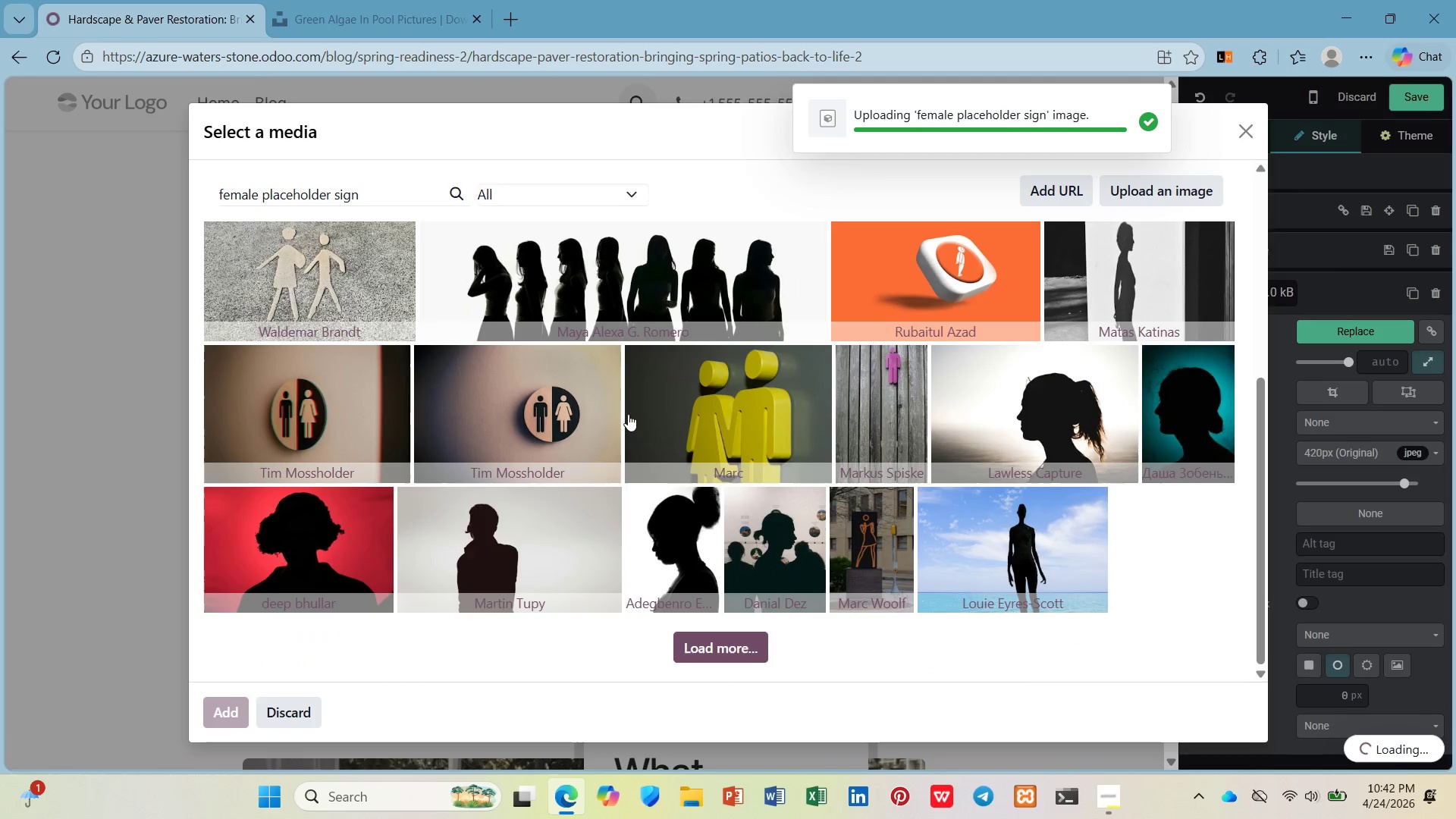 
wait(7.98)
 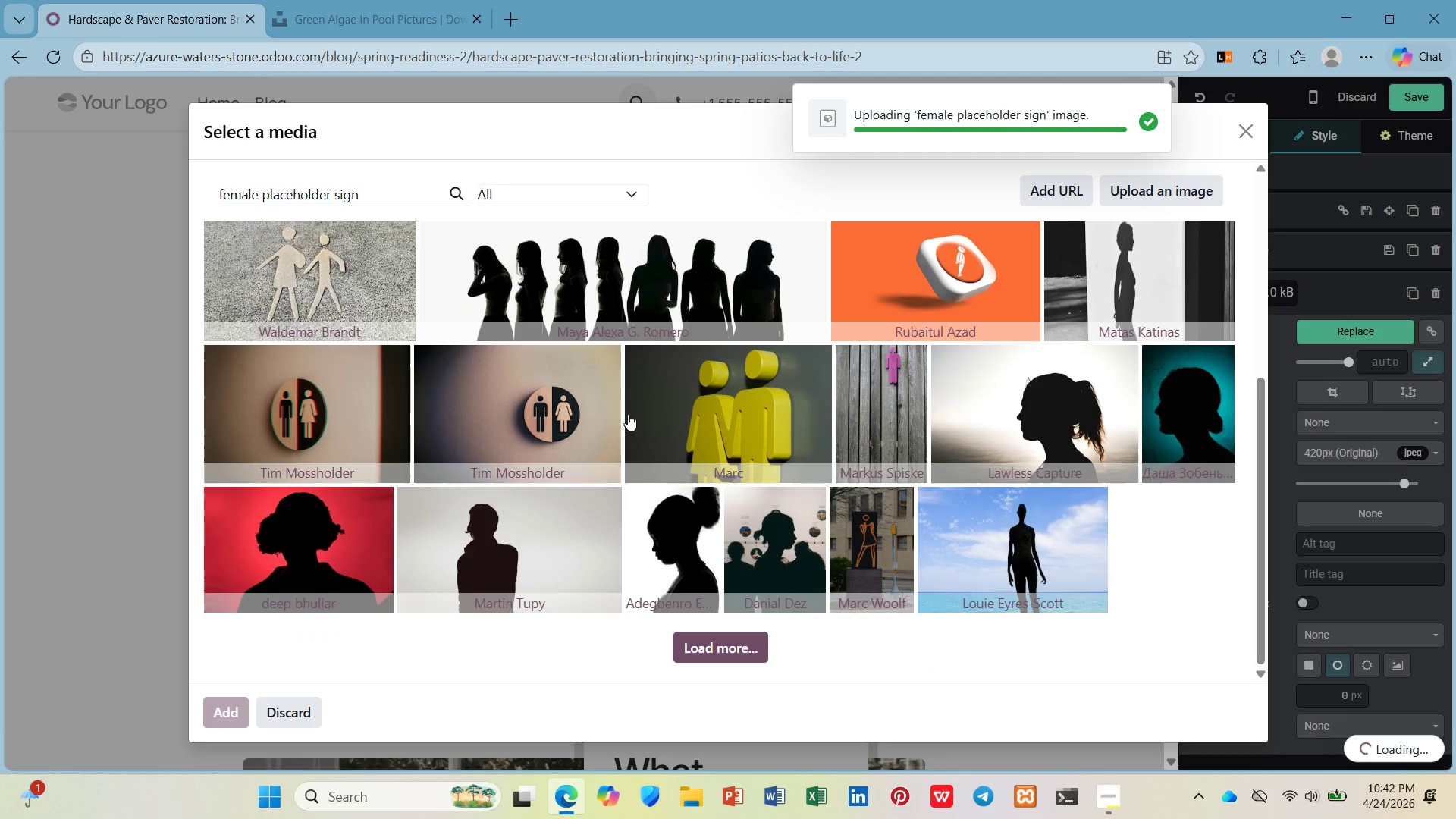 
scroll: coordinate [547, 532], scroll_direction: down, amount: 5.0
 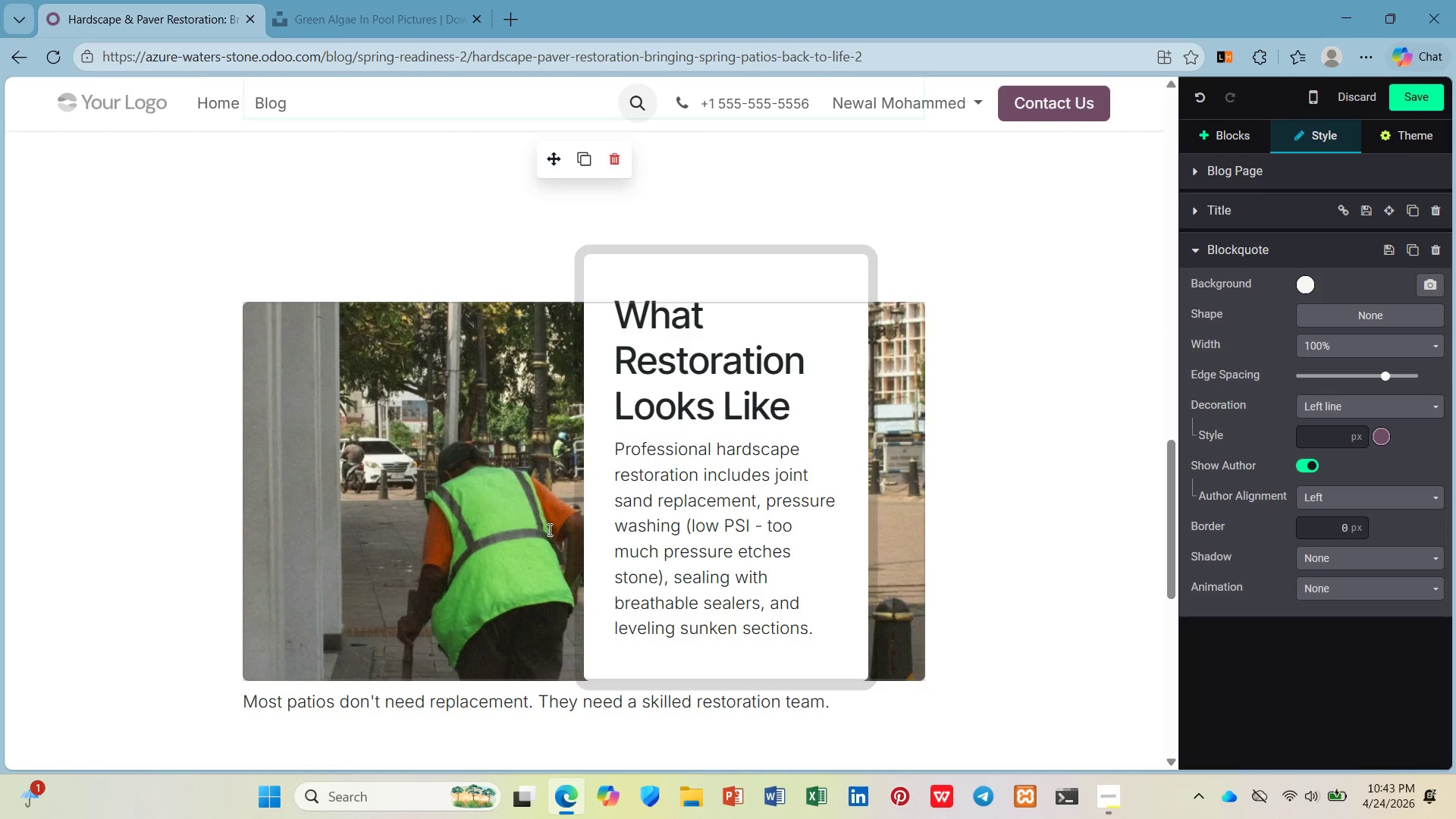 
left_click([550, 524])
 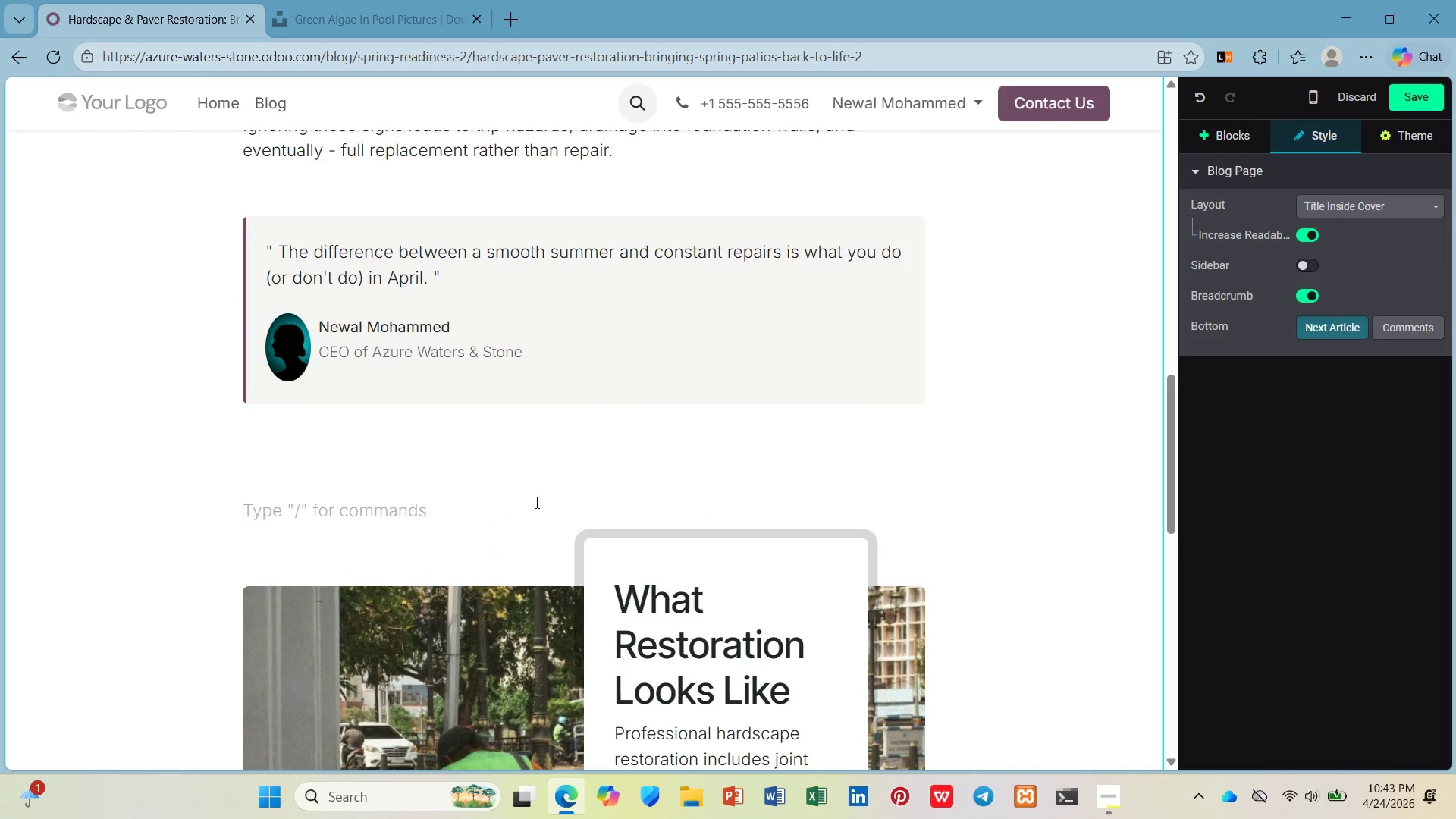 
scroll: coordinate [549, 529], scroll_direction: up, amount: 3.0
 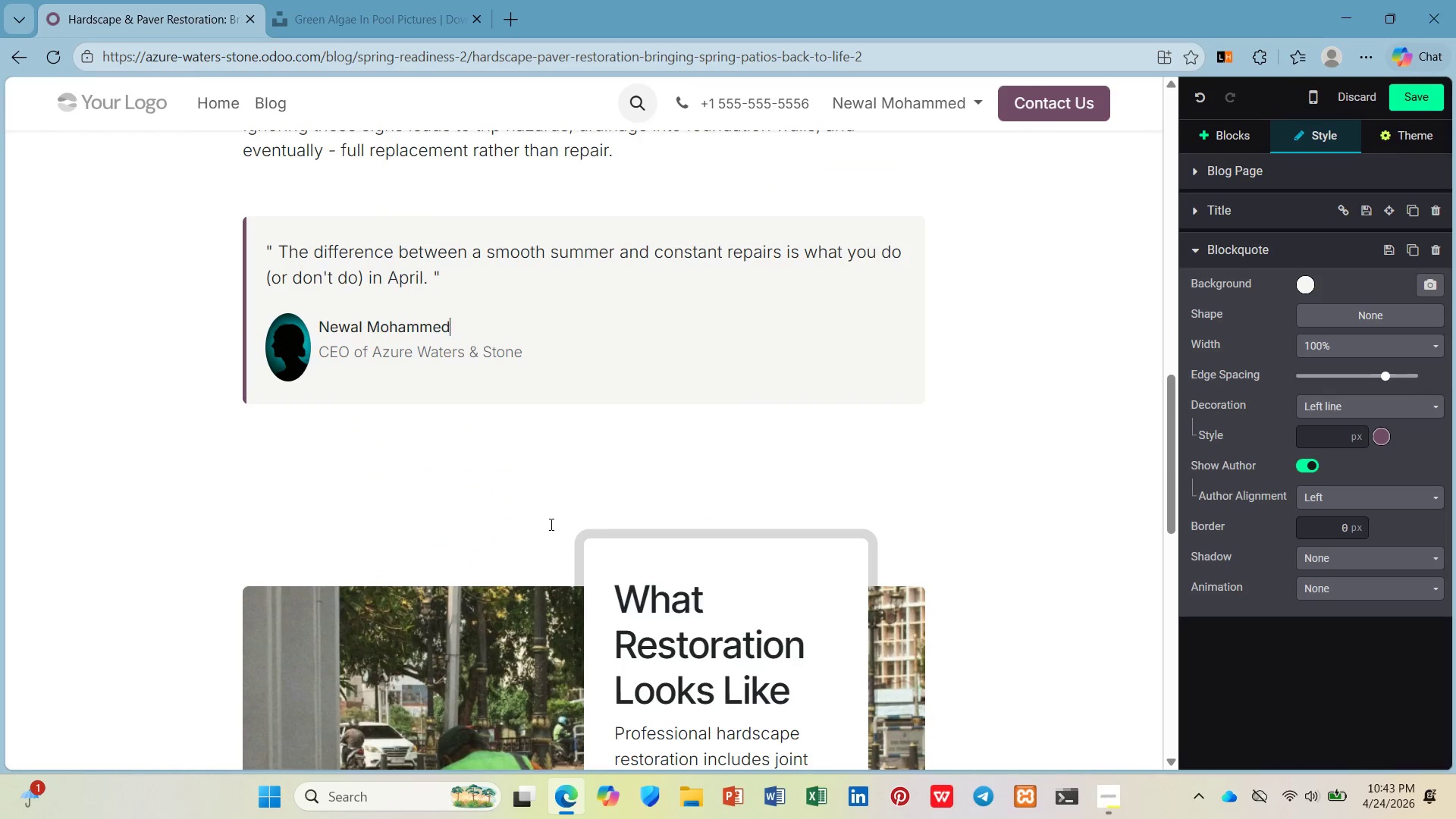 
key(Backspace)
 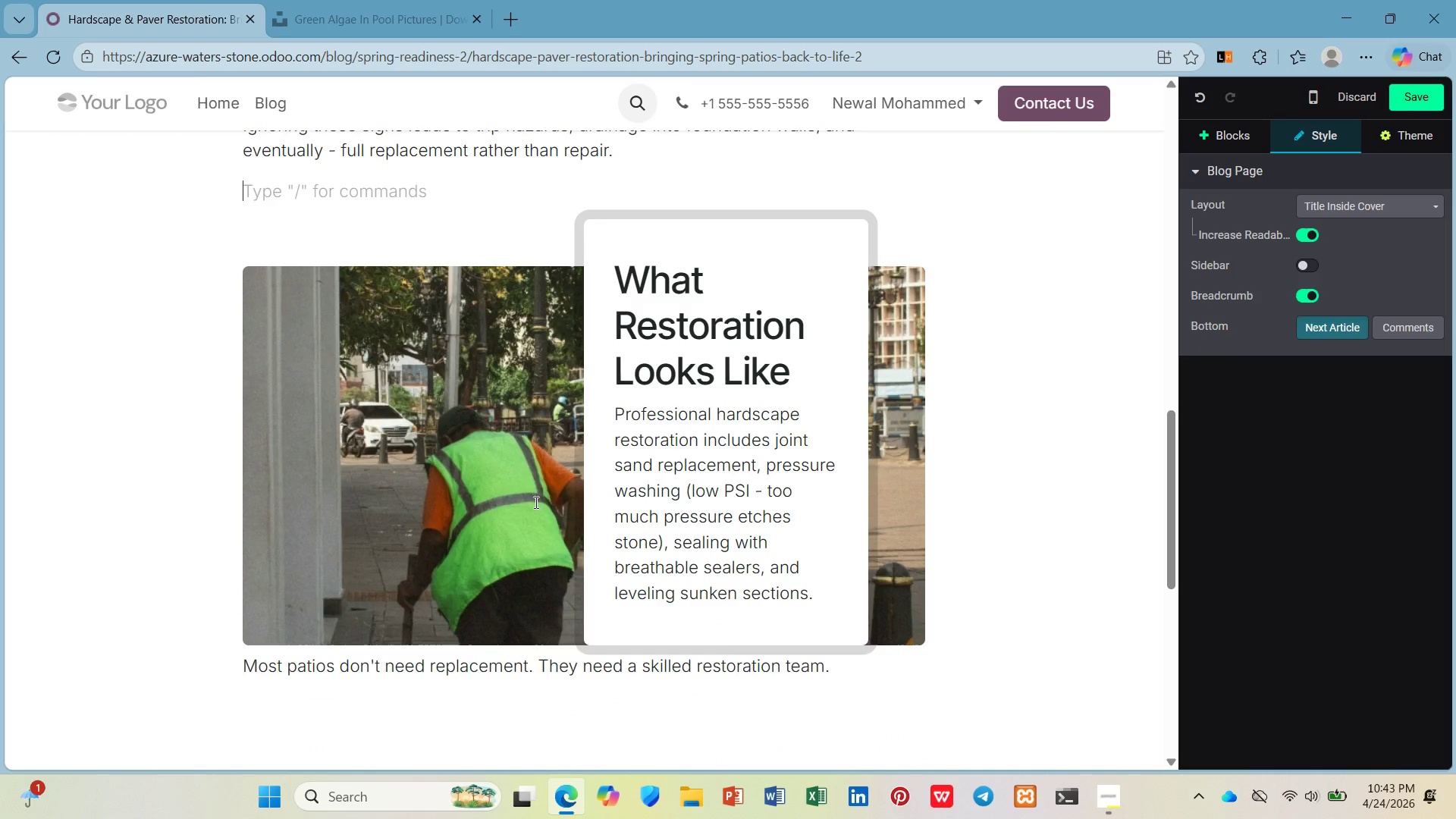 
key(Control+ControlLeft)
 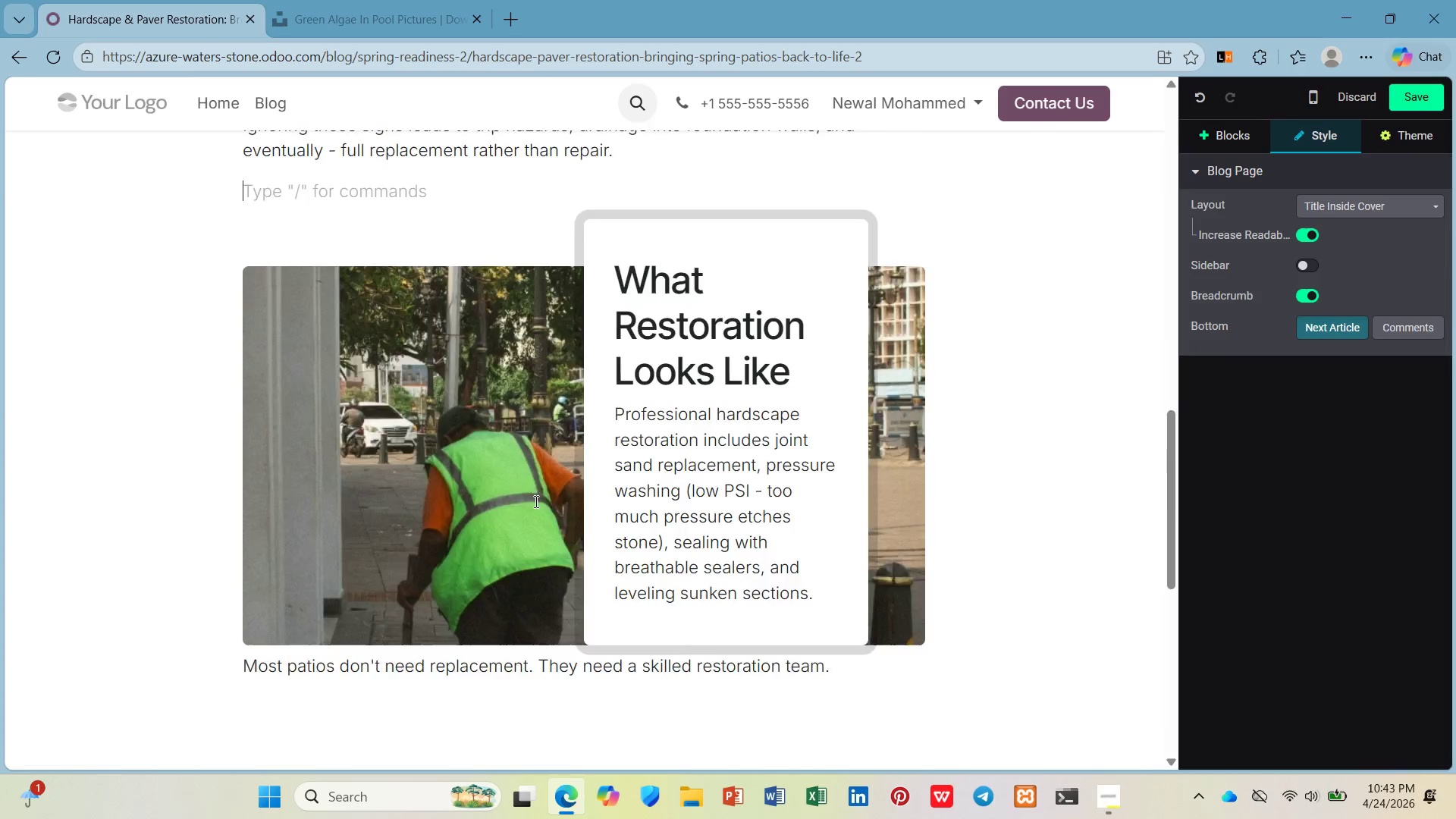 
key(Control+Z)
 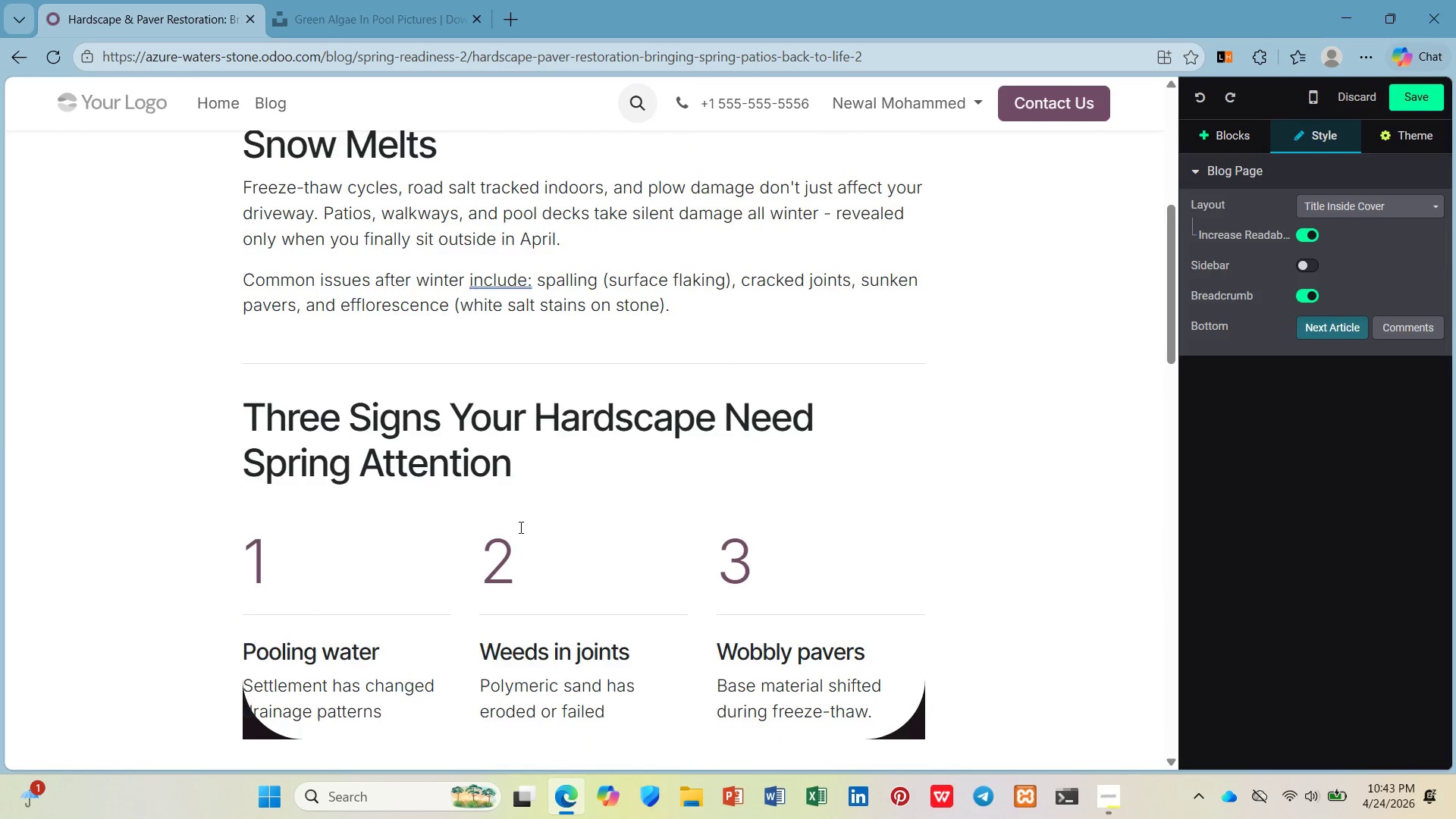 
scroll: coordinate [519, 527], scroll_direction: down, amount: 8.0
 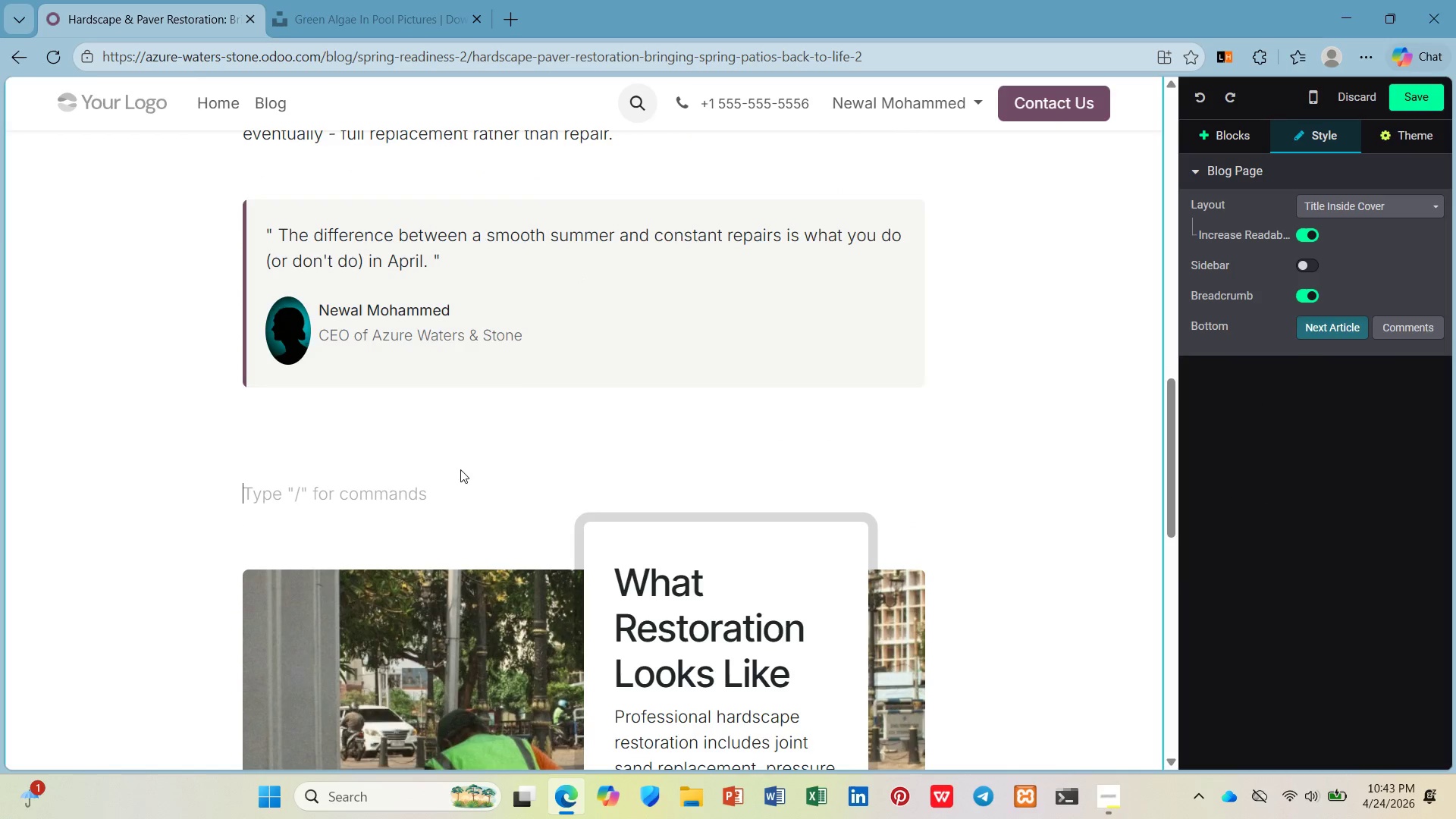 
double_click([517, 391])
 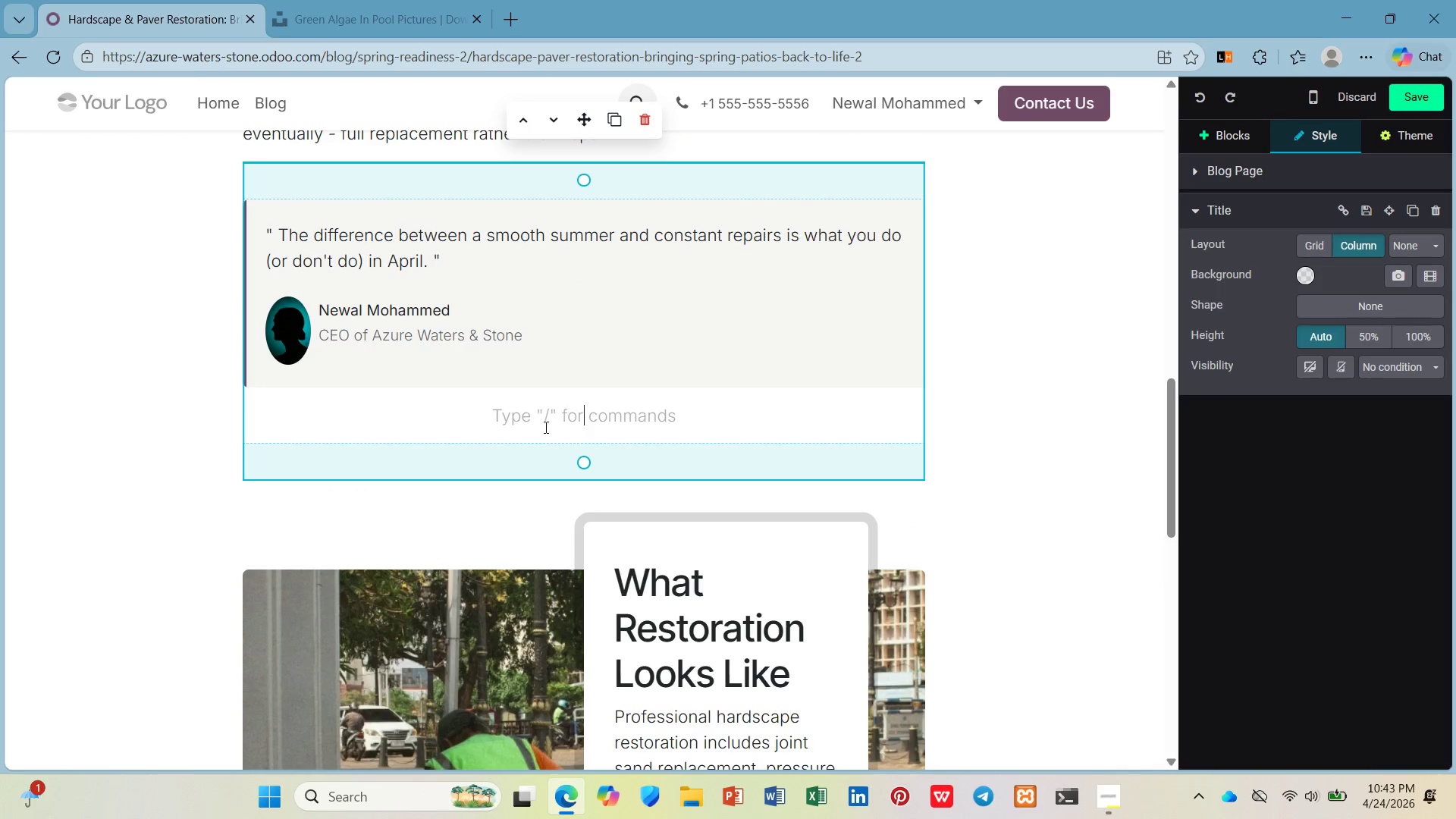 
left_click_drag(start_coordinate=[546, 431], to_coordinate=[549, 385])
 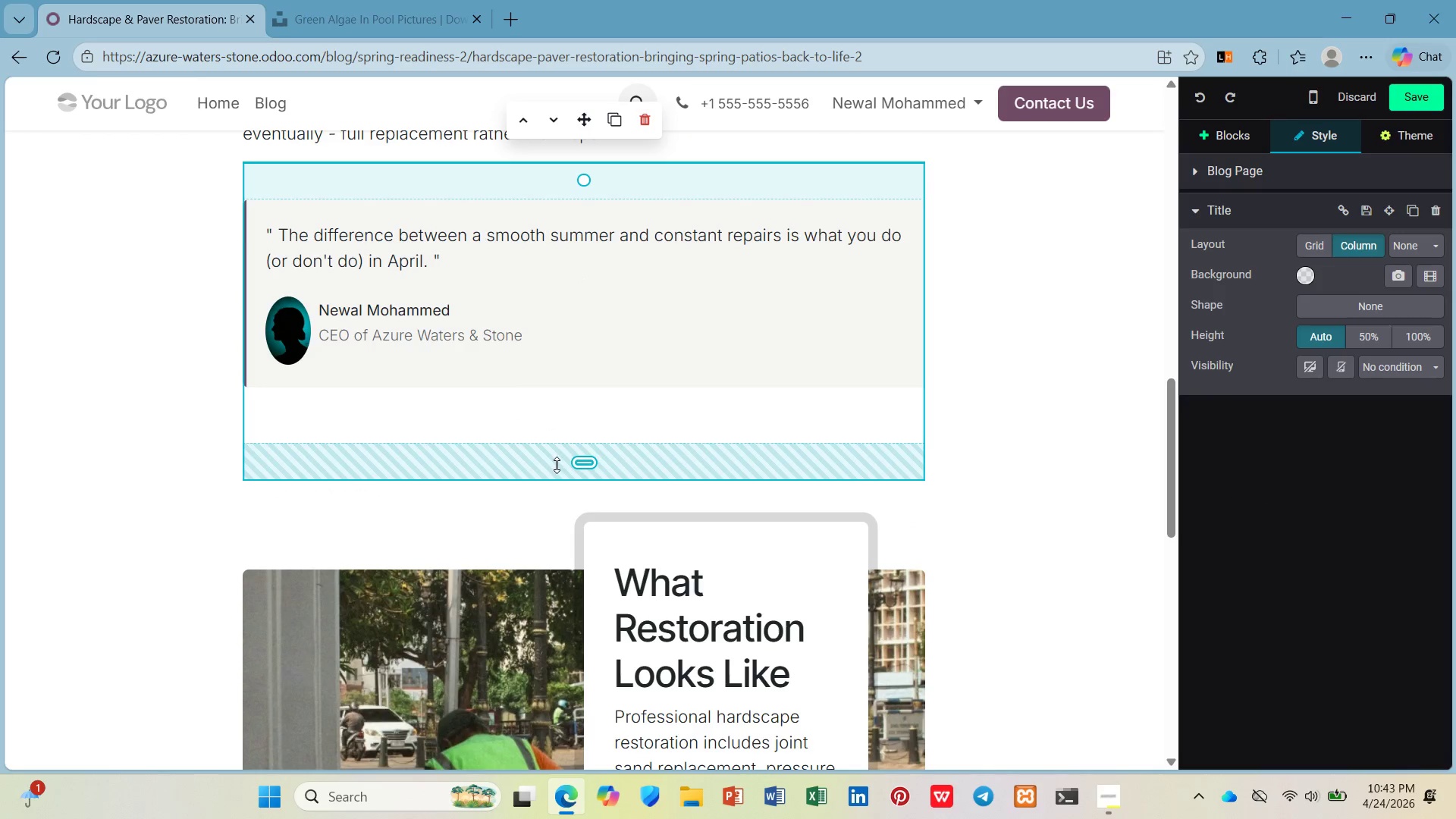 
left_click_drag(start_coordinate=[557, 465], to_coordinate=[558, 459])
 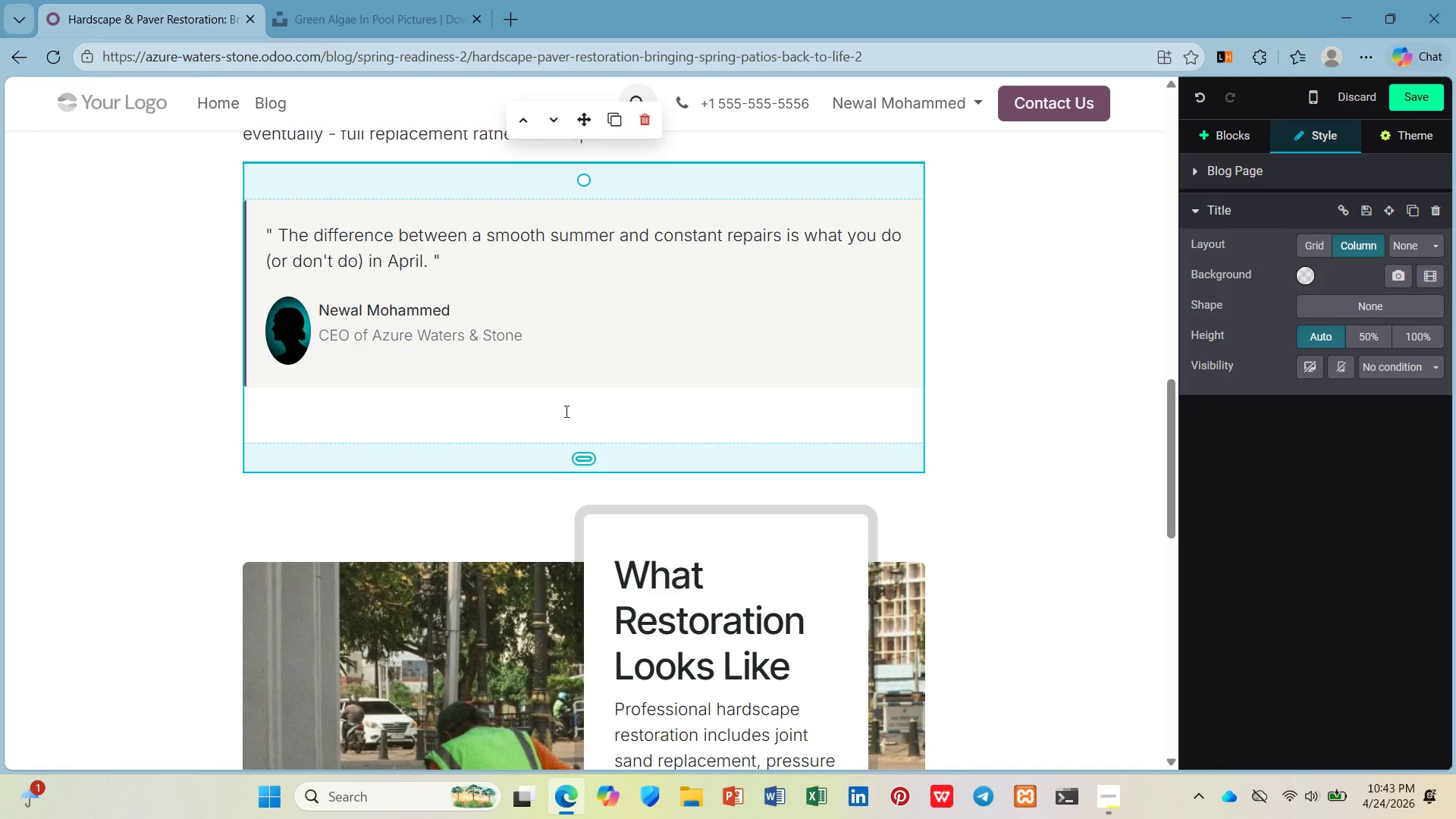 
left_click([565, 410])
 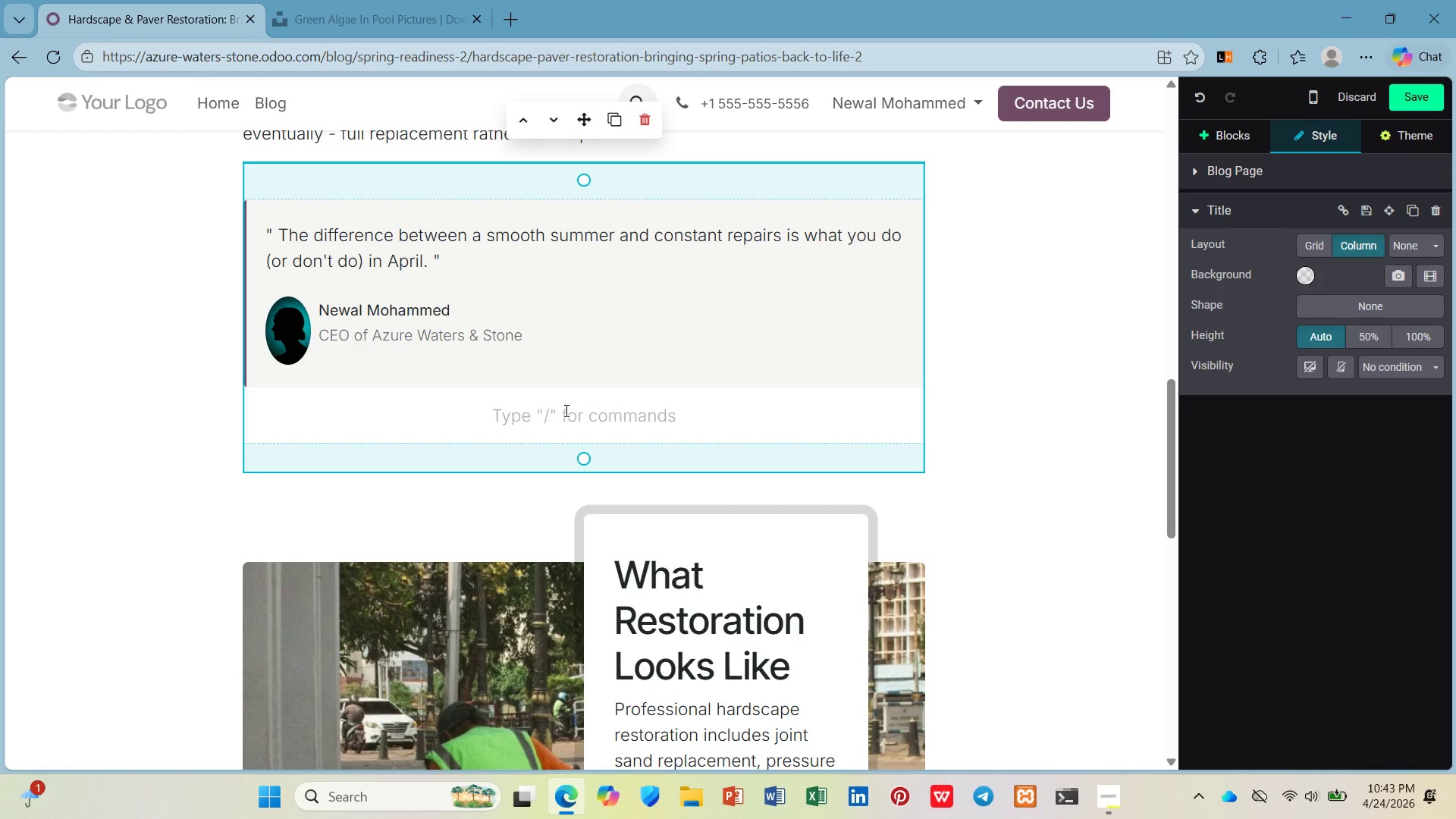 
key(Backspace)
 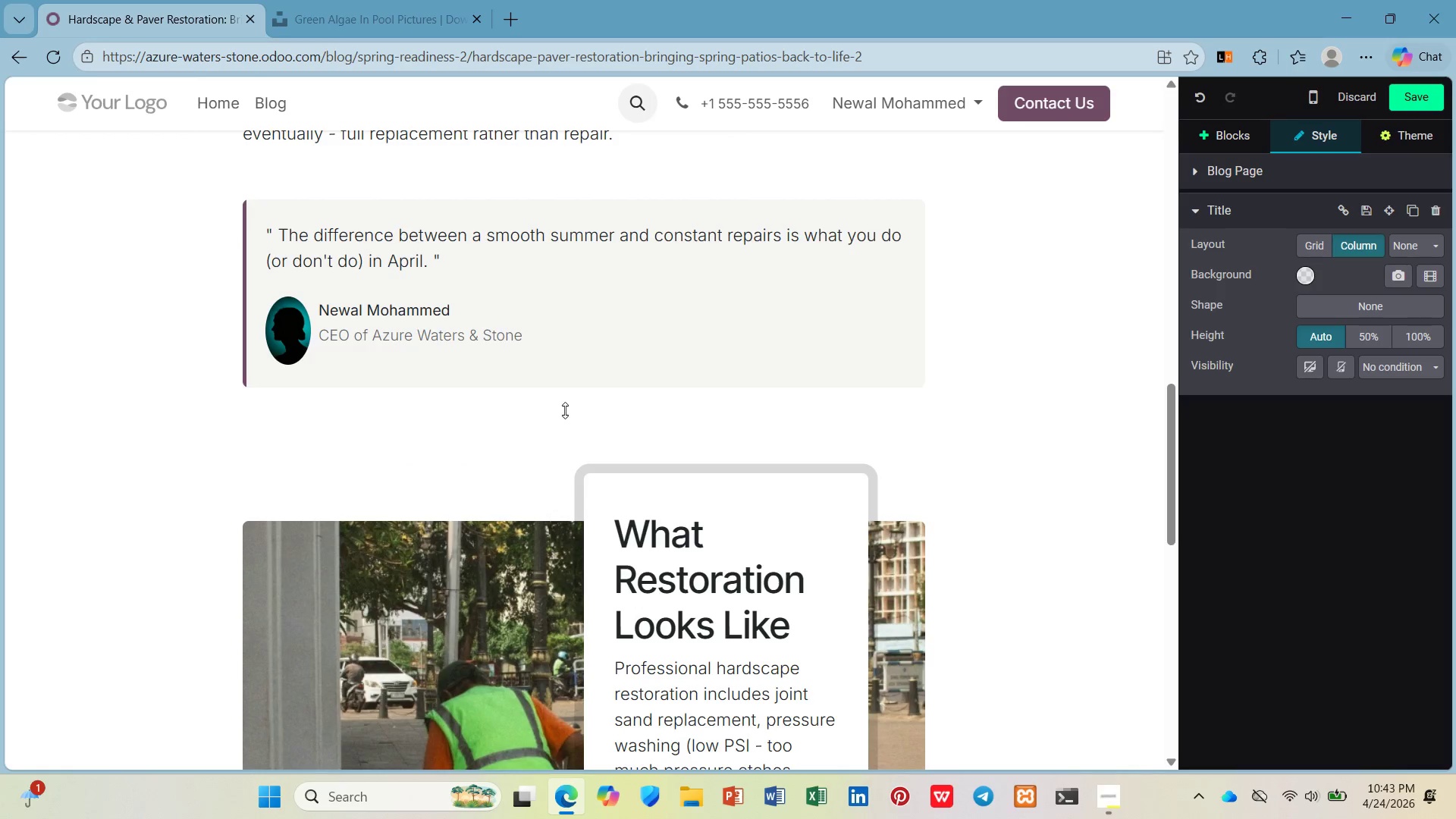 
left_click([565, 410])
 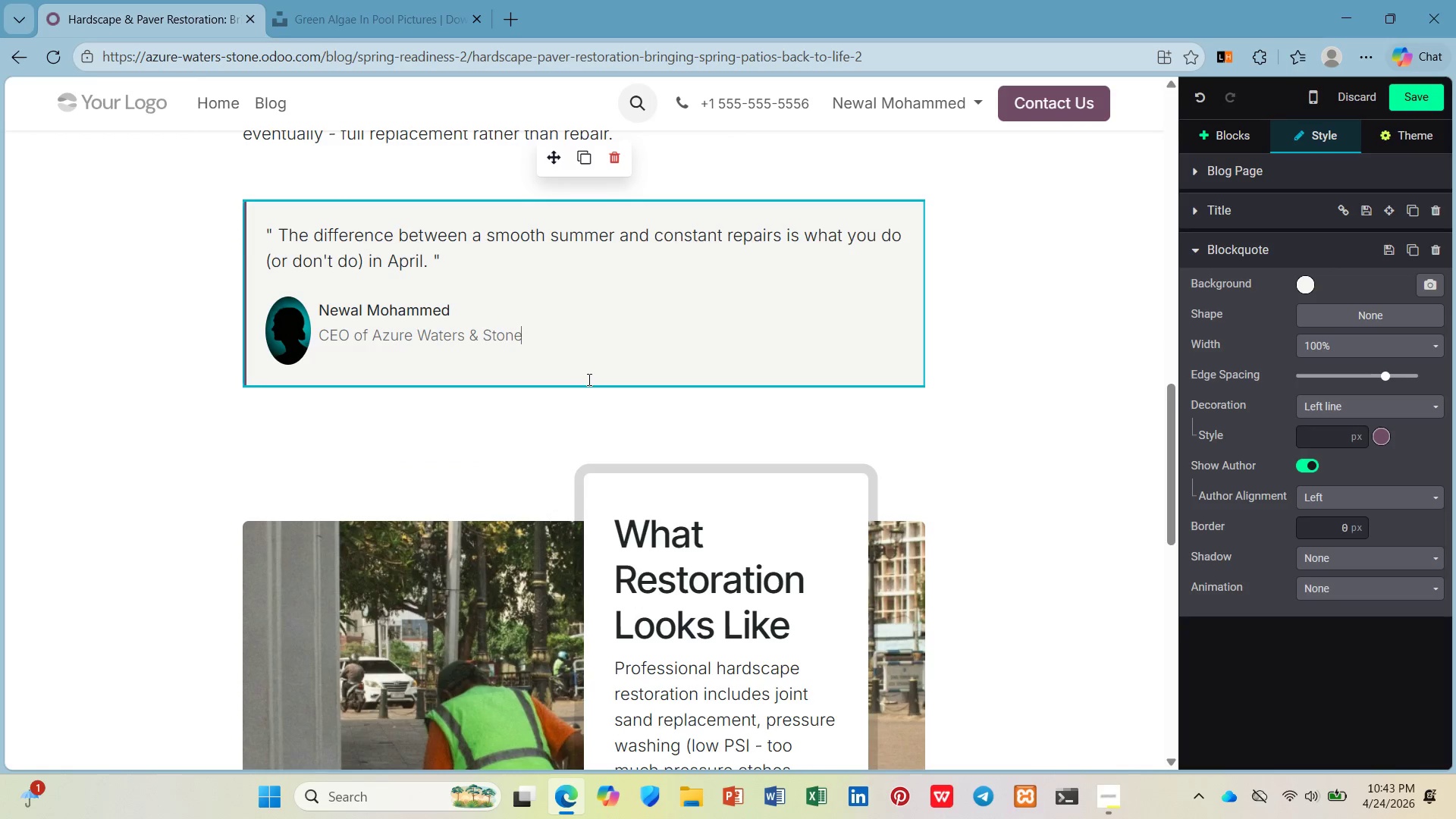 
double_click([579, 406])
 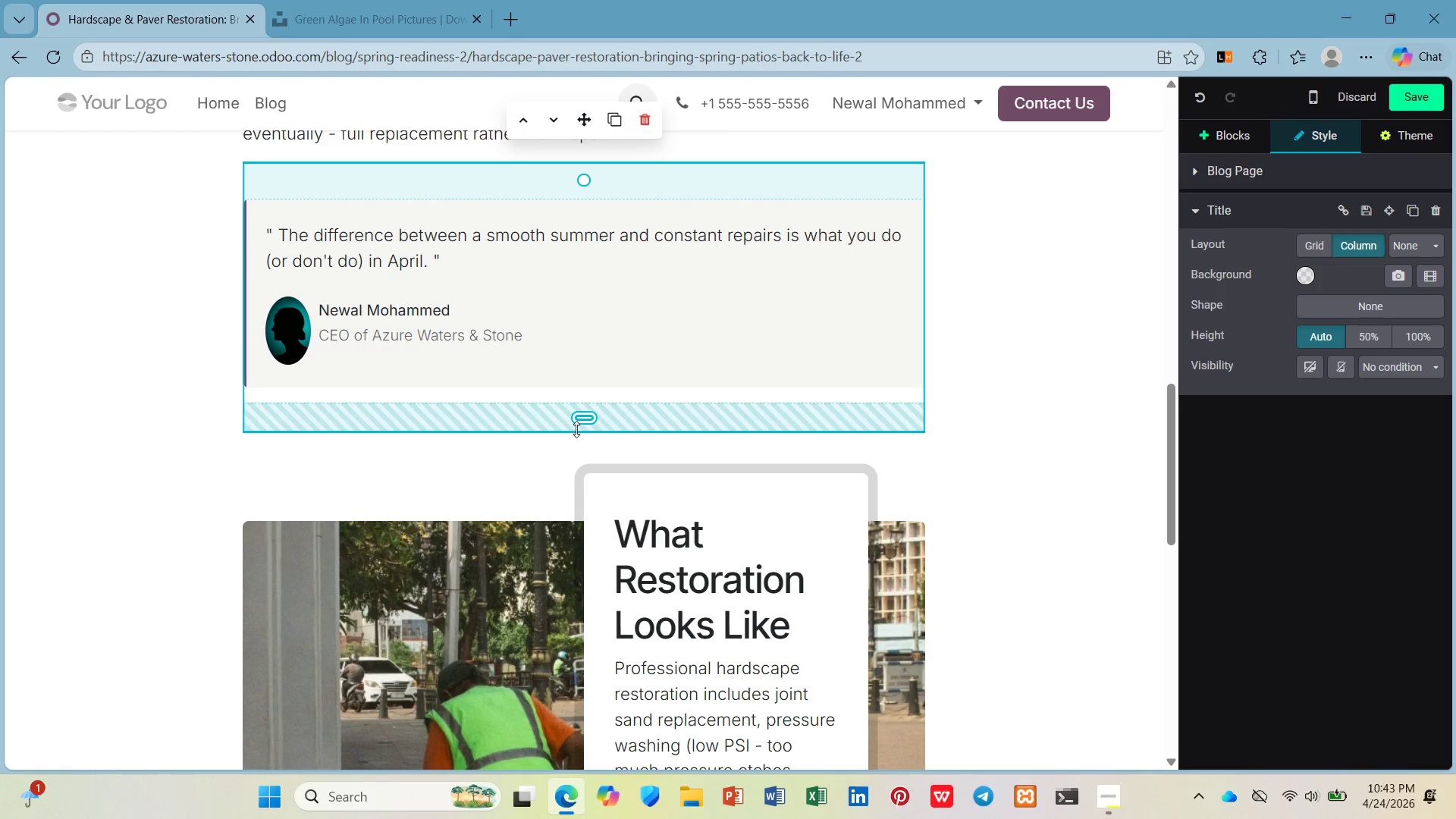 
left_click_drag(start_coordinate=[576, 429], to_coordinate=[584, 356])
 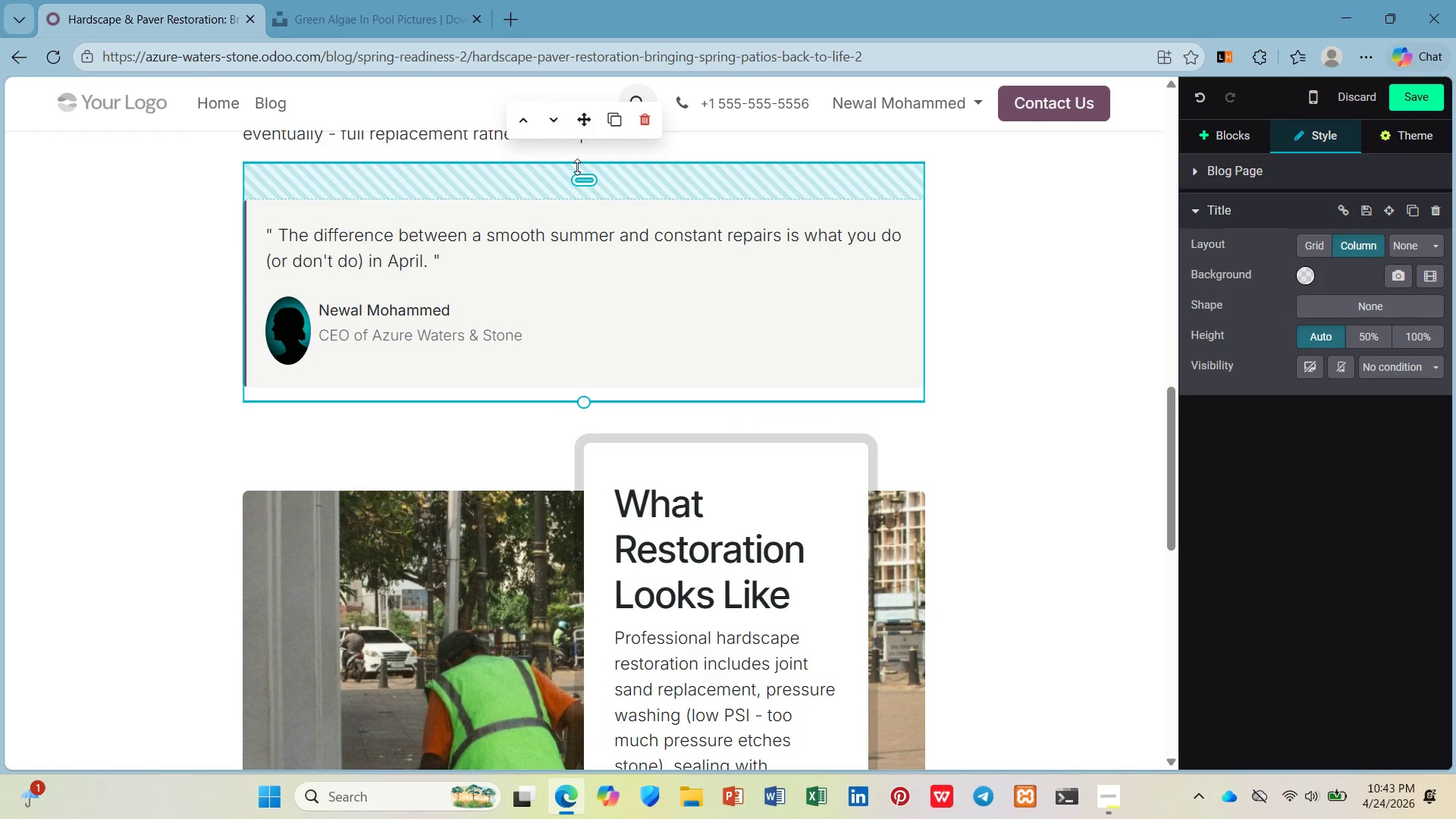 
left_click_drag(start_coordinate=[577, 167], to_coordinate=[578, 147])
 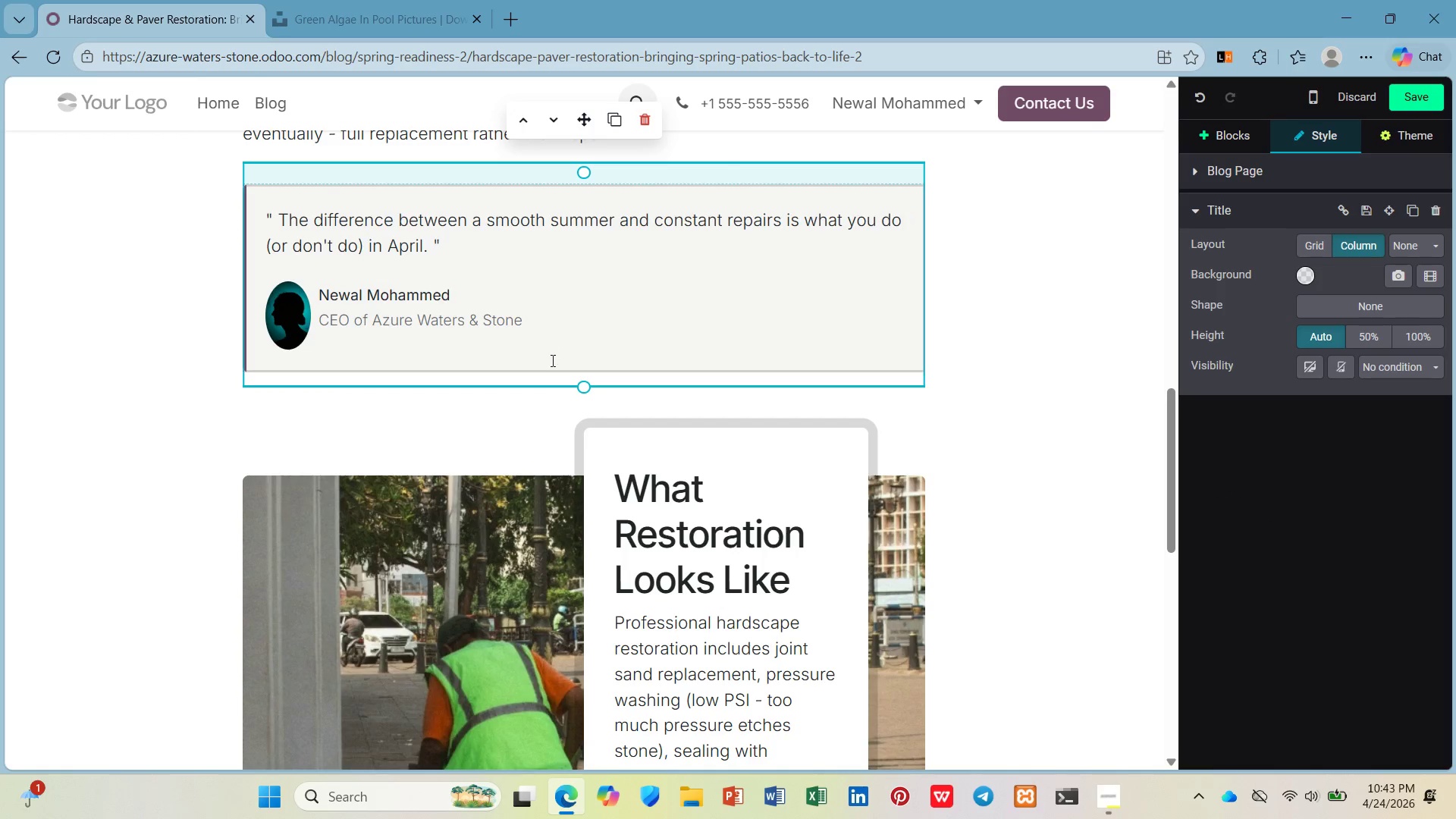 
left_click([484, 450])
 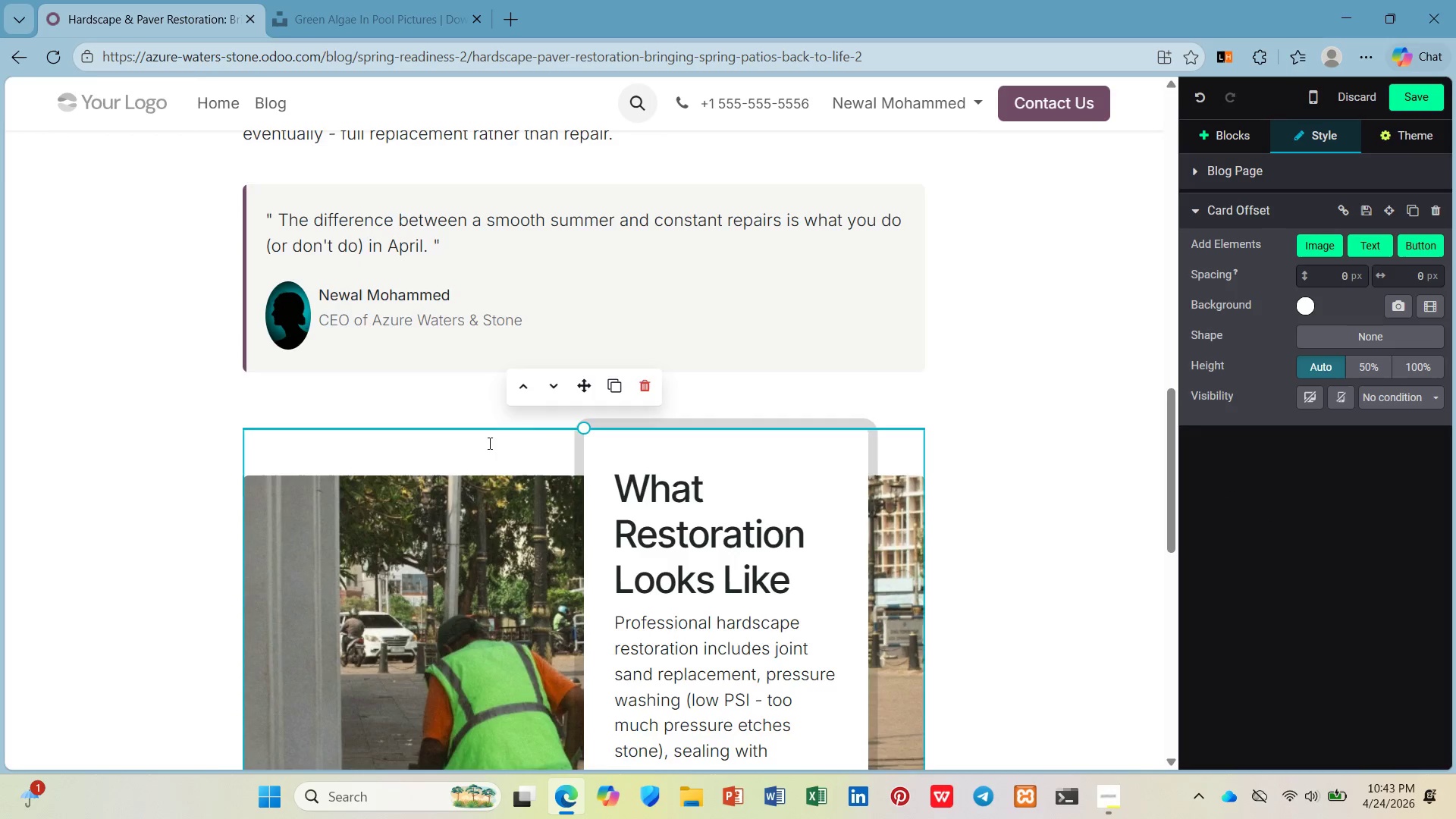 
scroll: coordinate [488, 441], scroll_direction: down, amount: 6.0
 